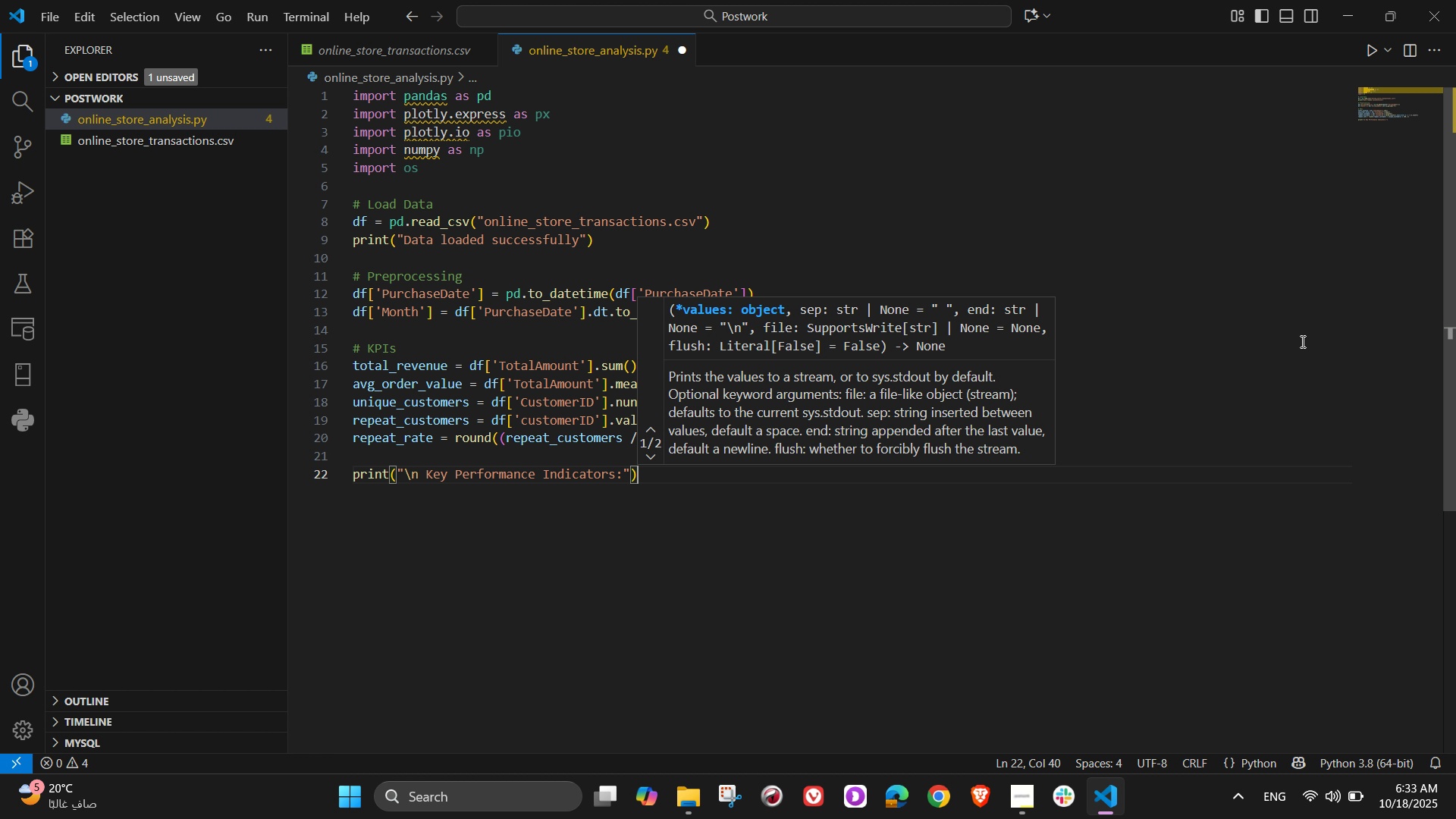 
key(ArrowRight)
 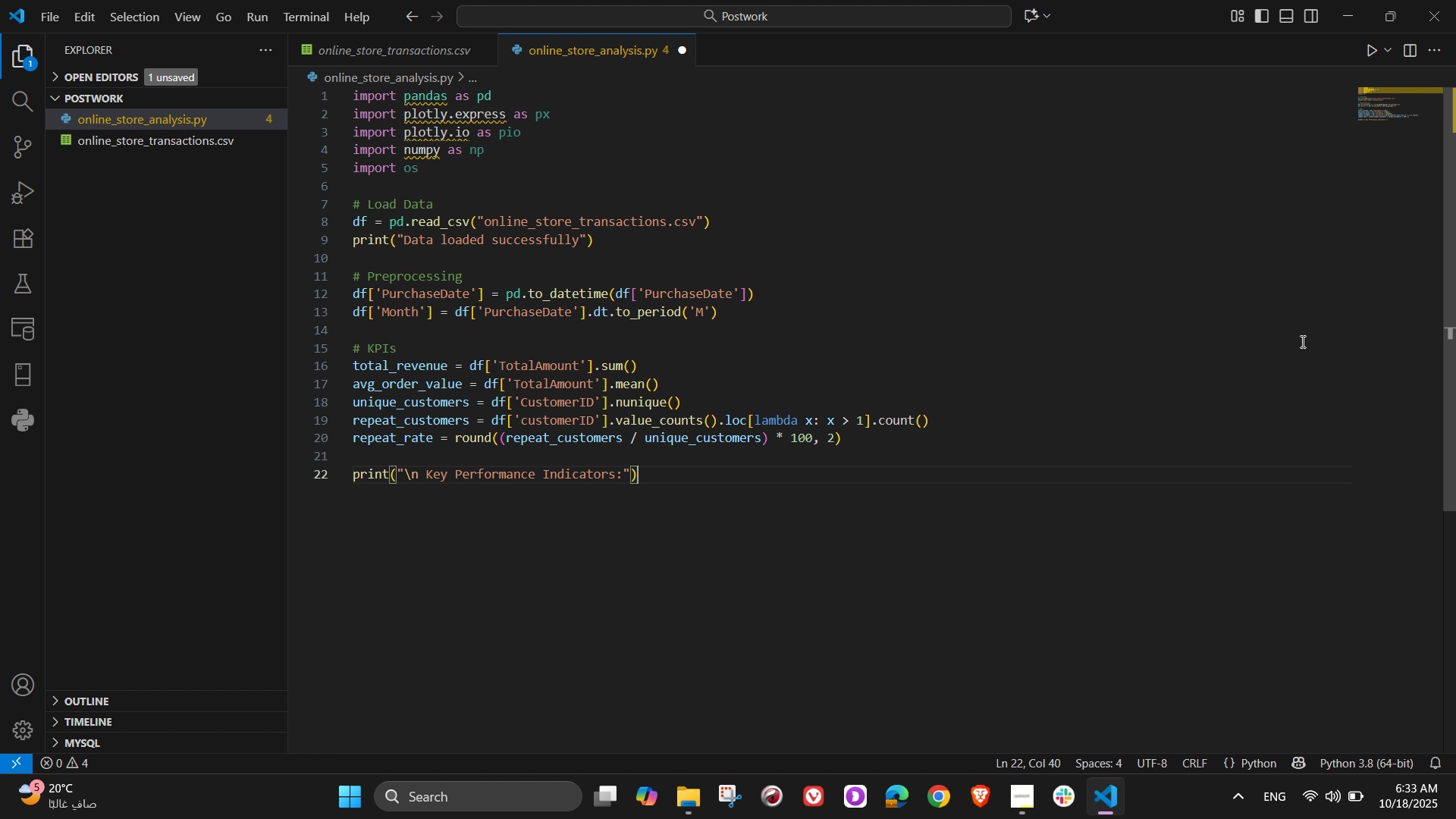 
wait(29.6)
 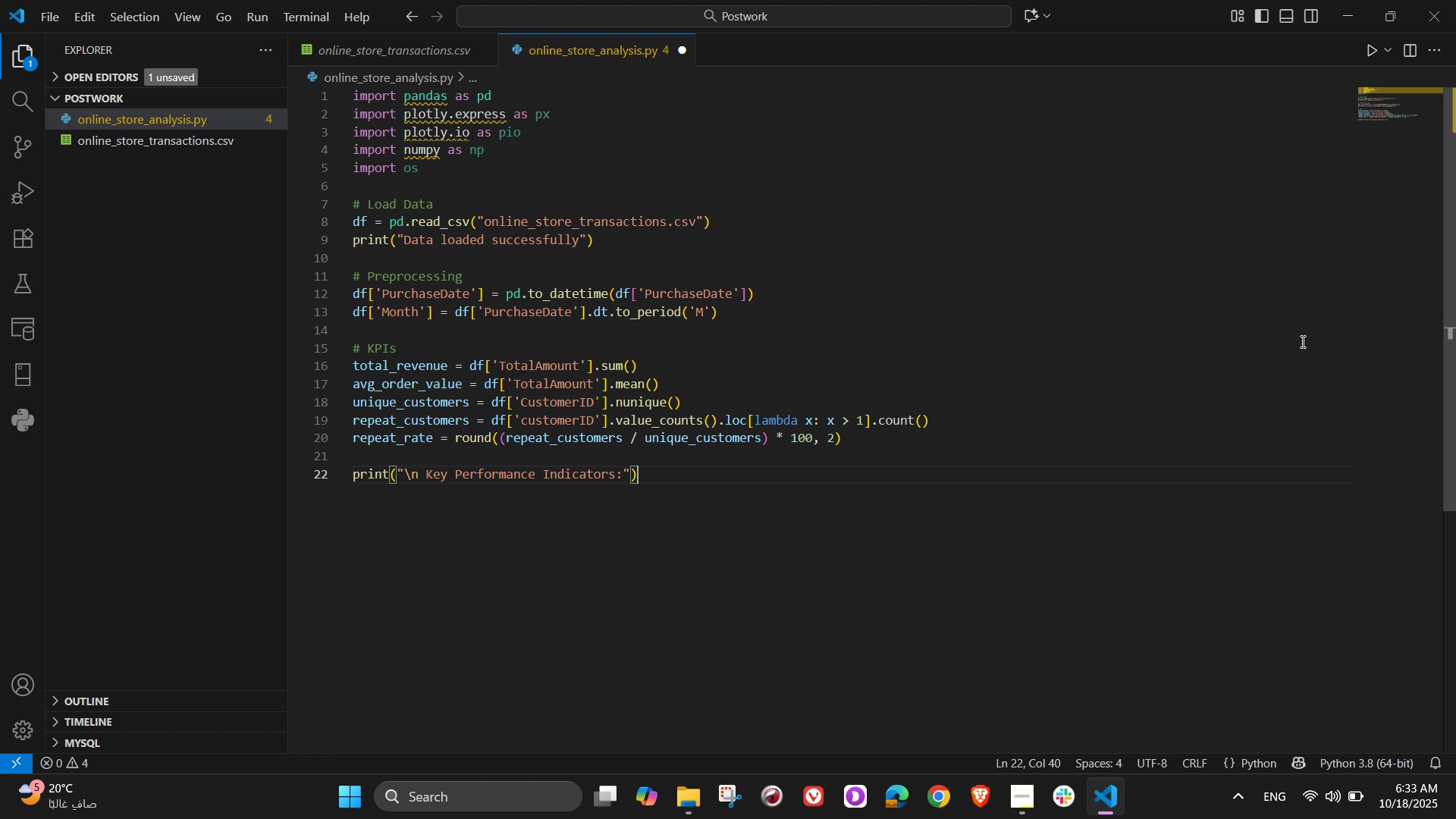 
key(Enter)
 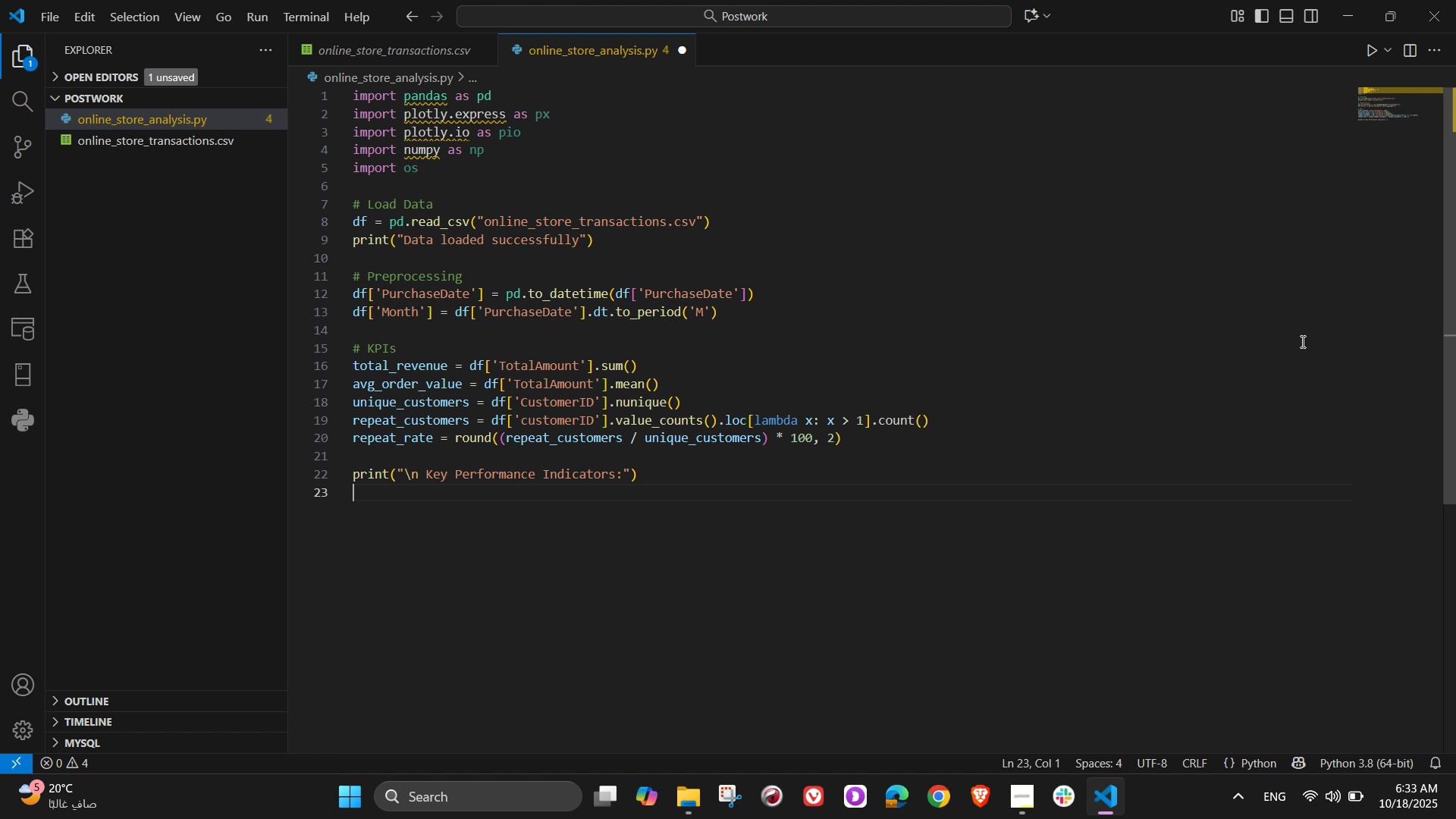 
wait(6.28)
 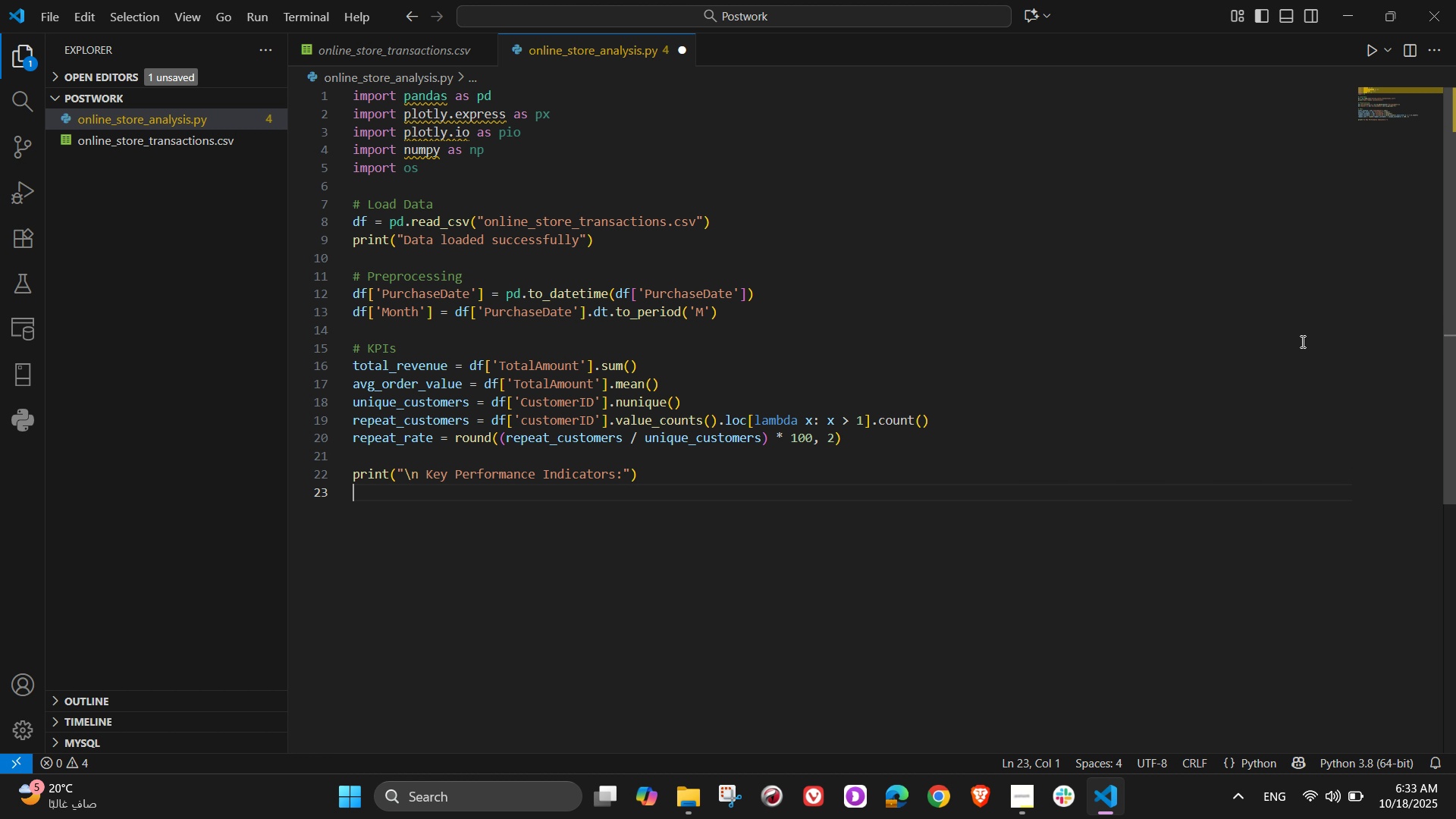 
type(print)
 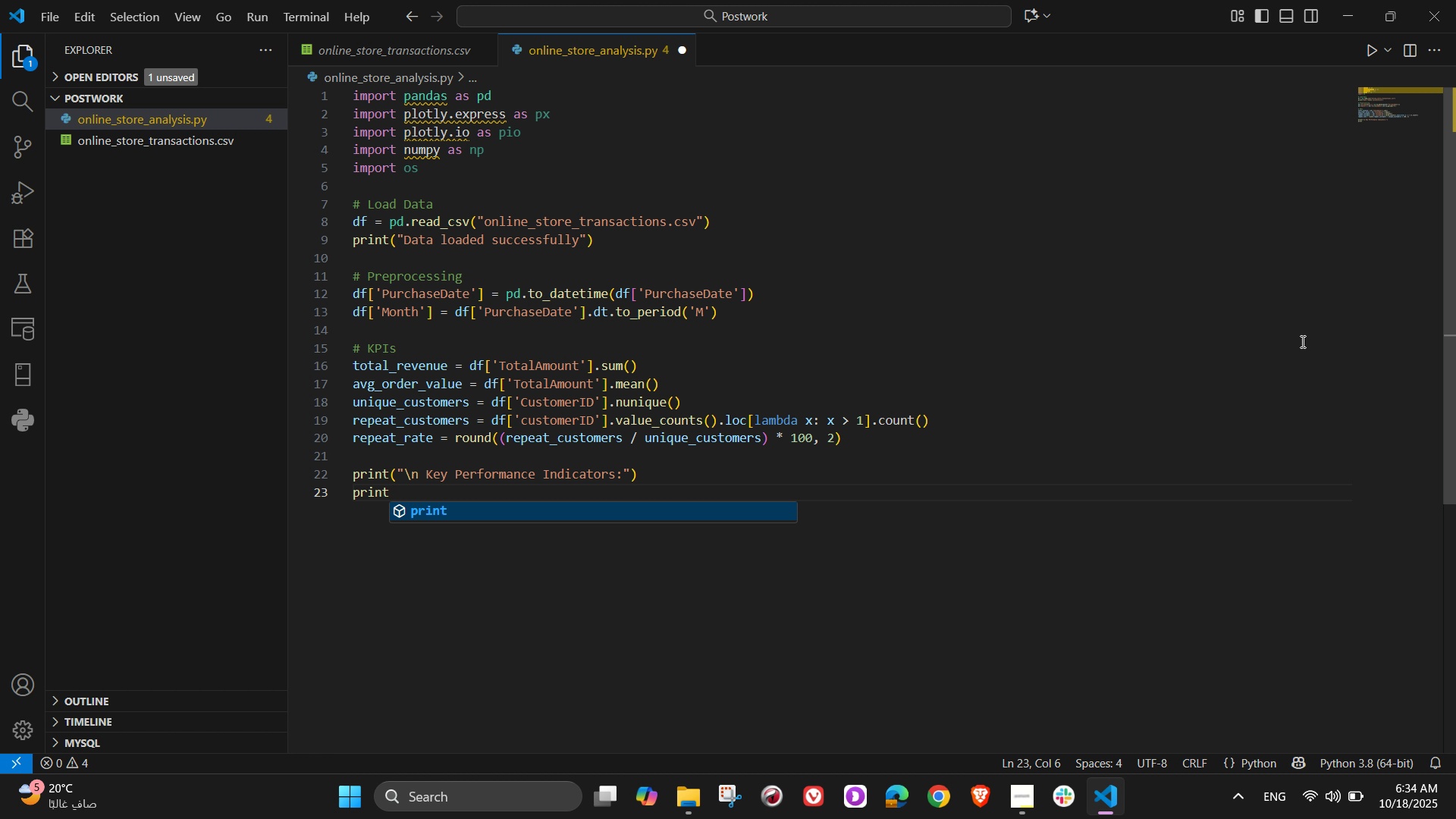 
wait(14.81)
 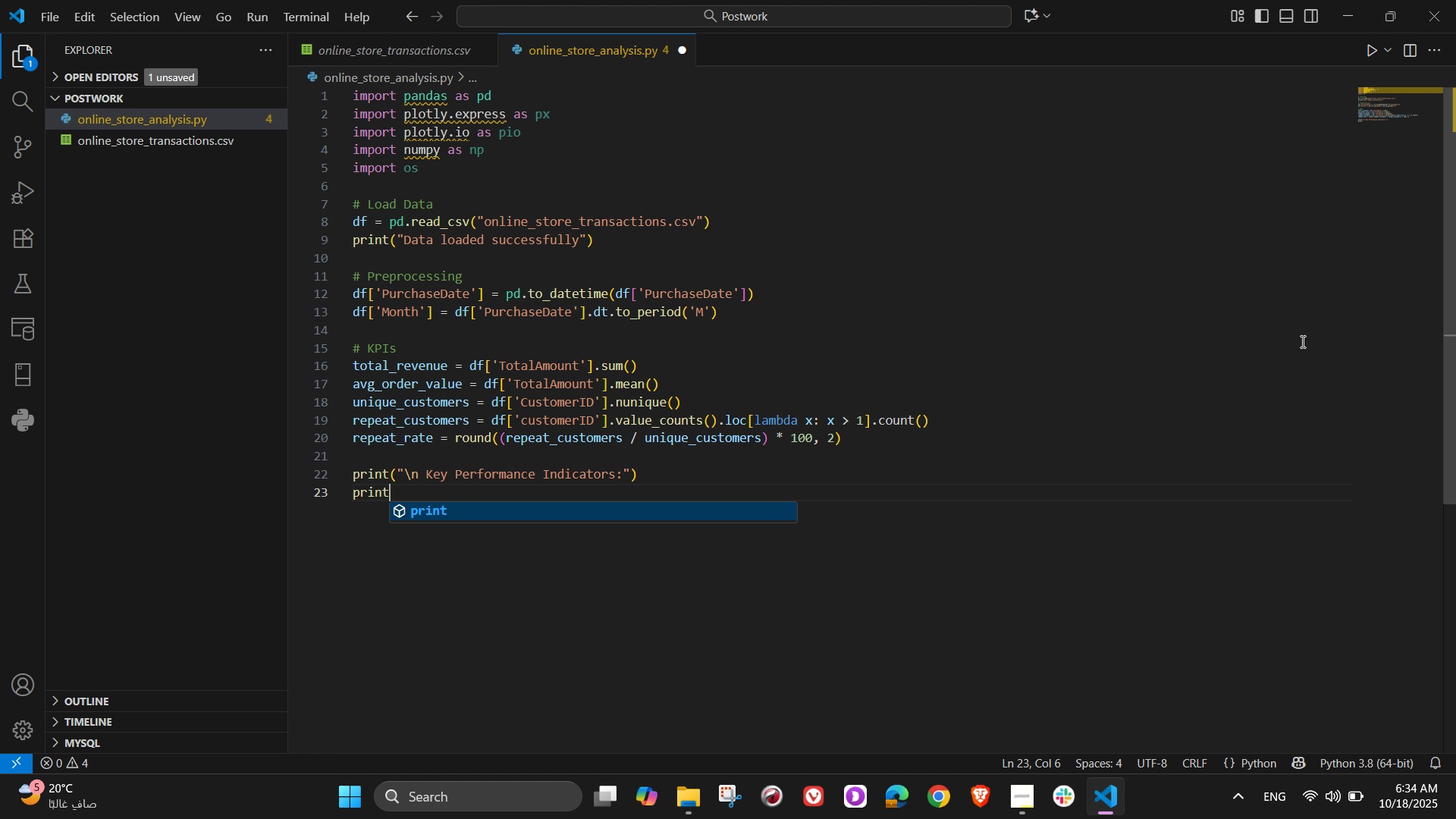 
type((f")
 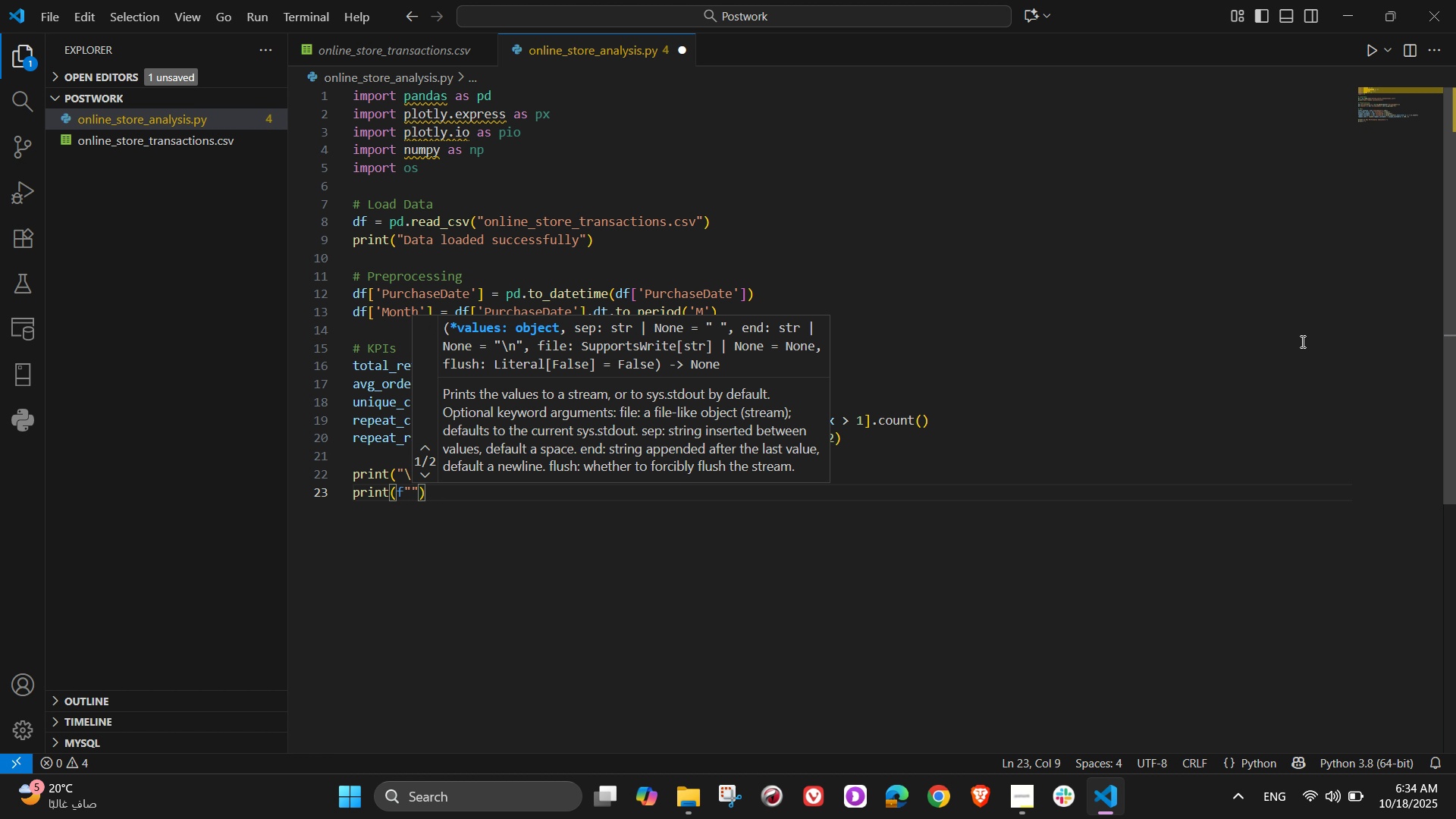 
type(Total Revenue: ${total)
key(Tab)
 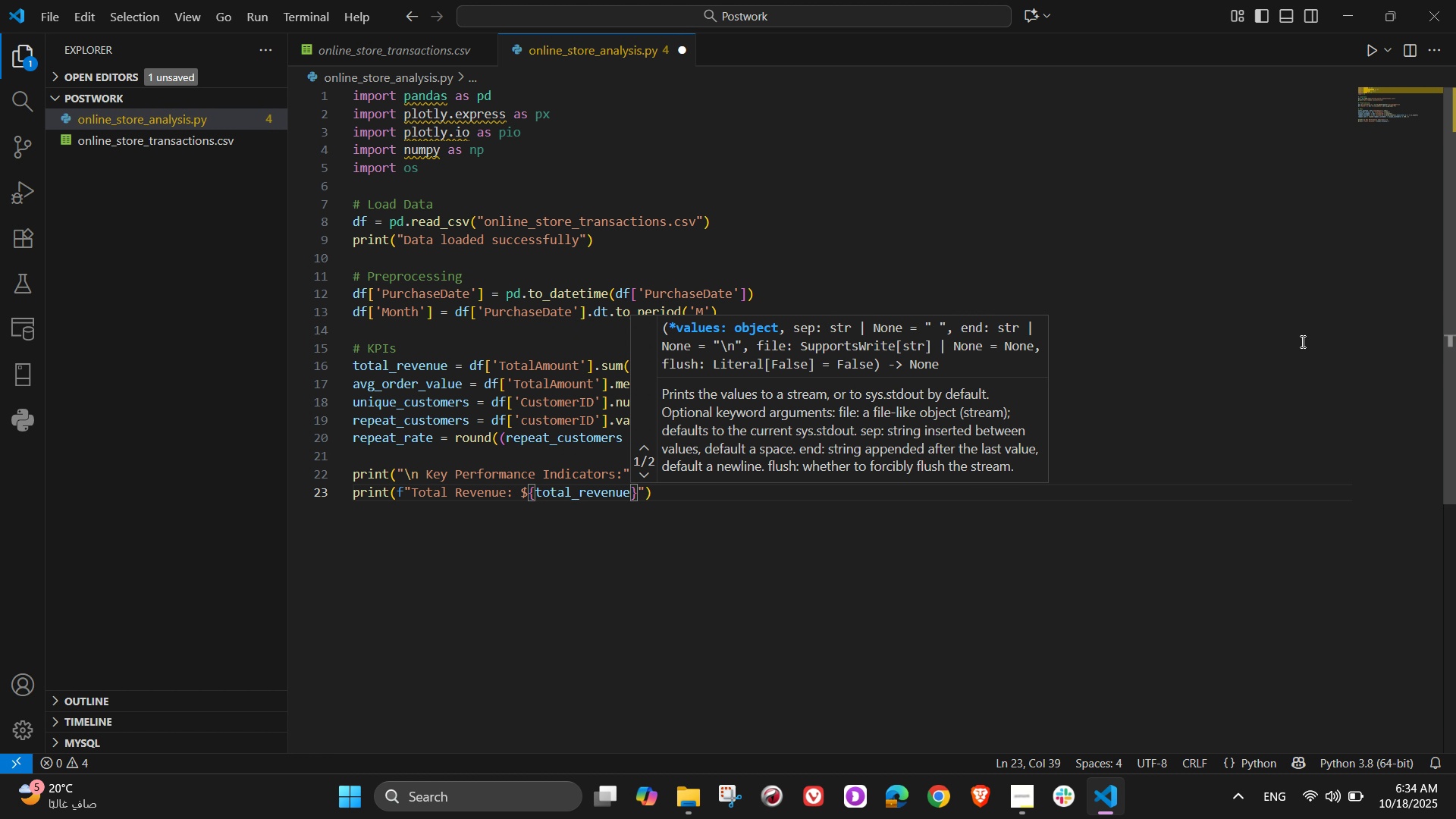 
key(Shift+Semicolon)
 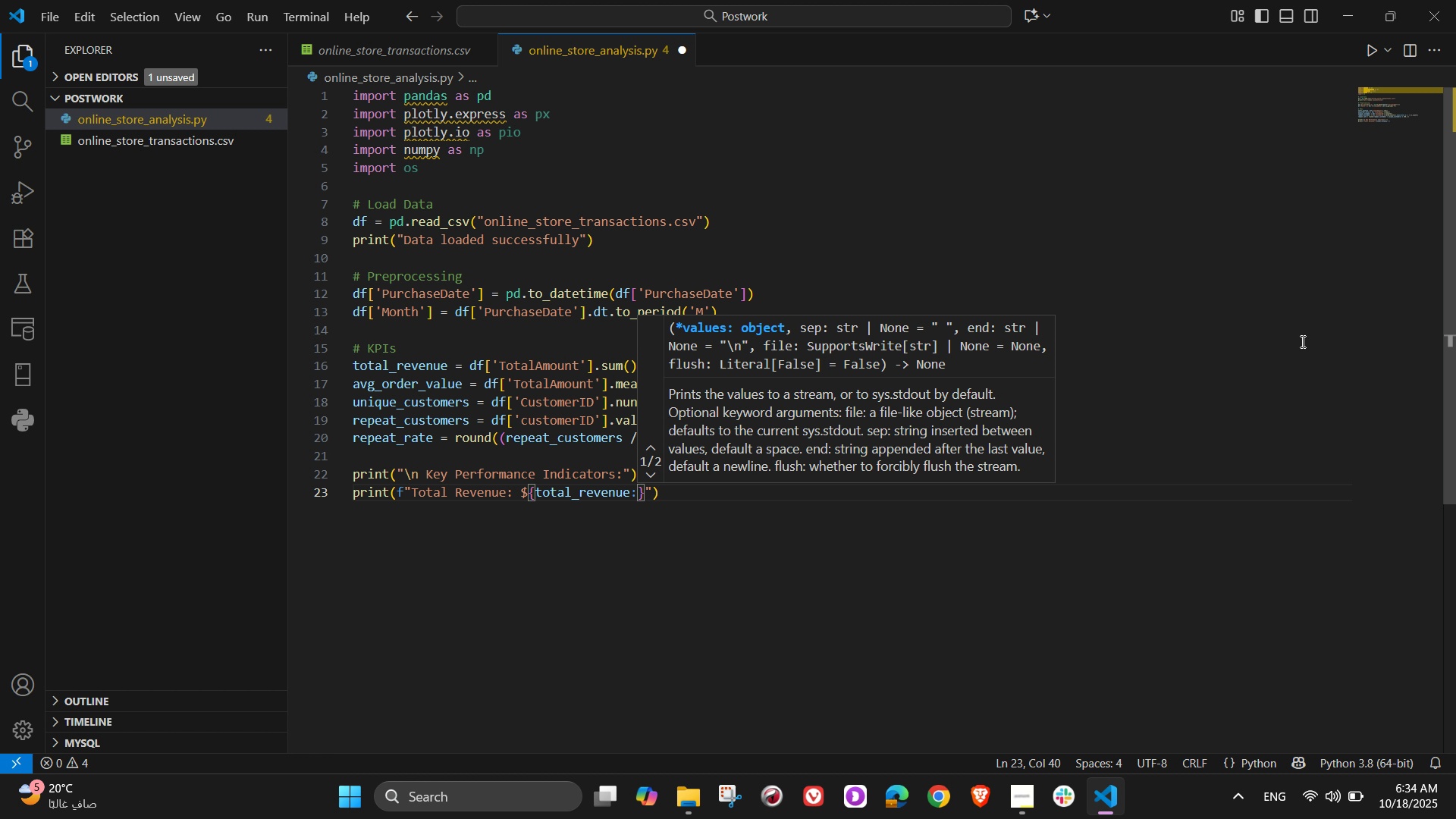 
wait(24.33)
 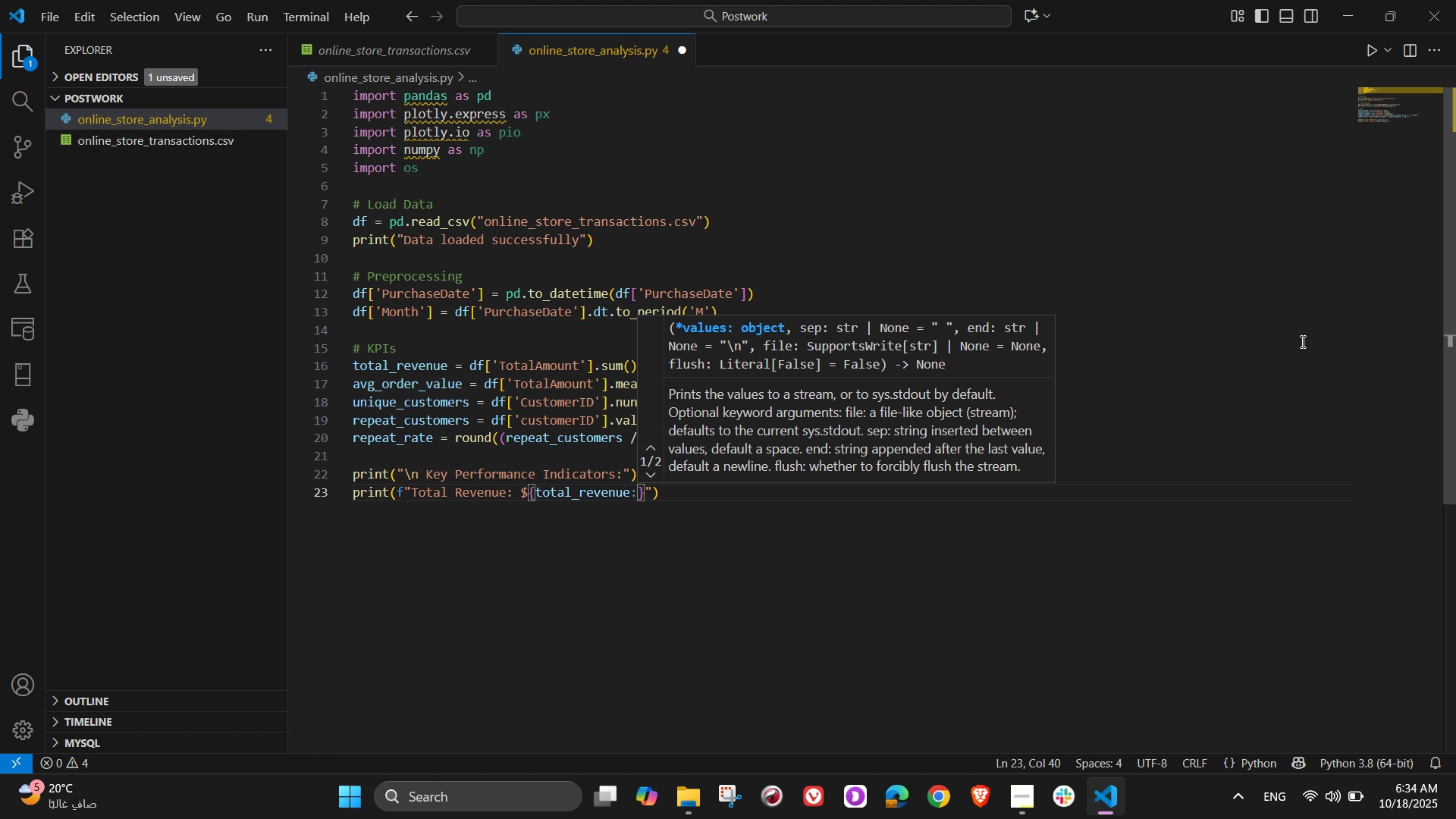 
key(Comma)
 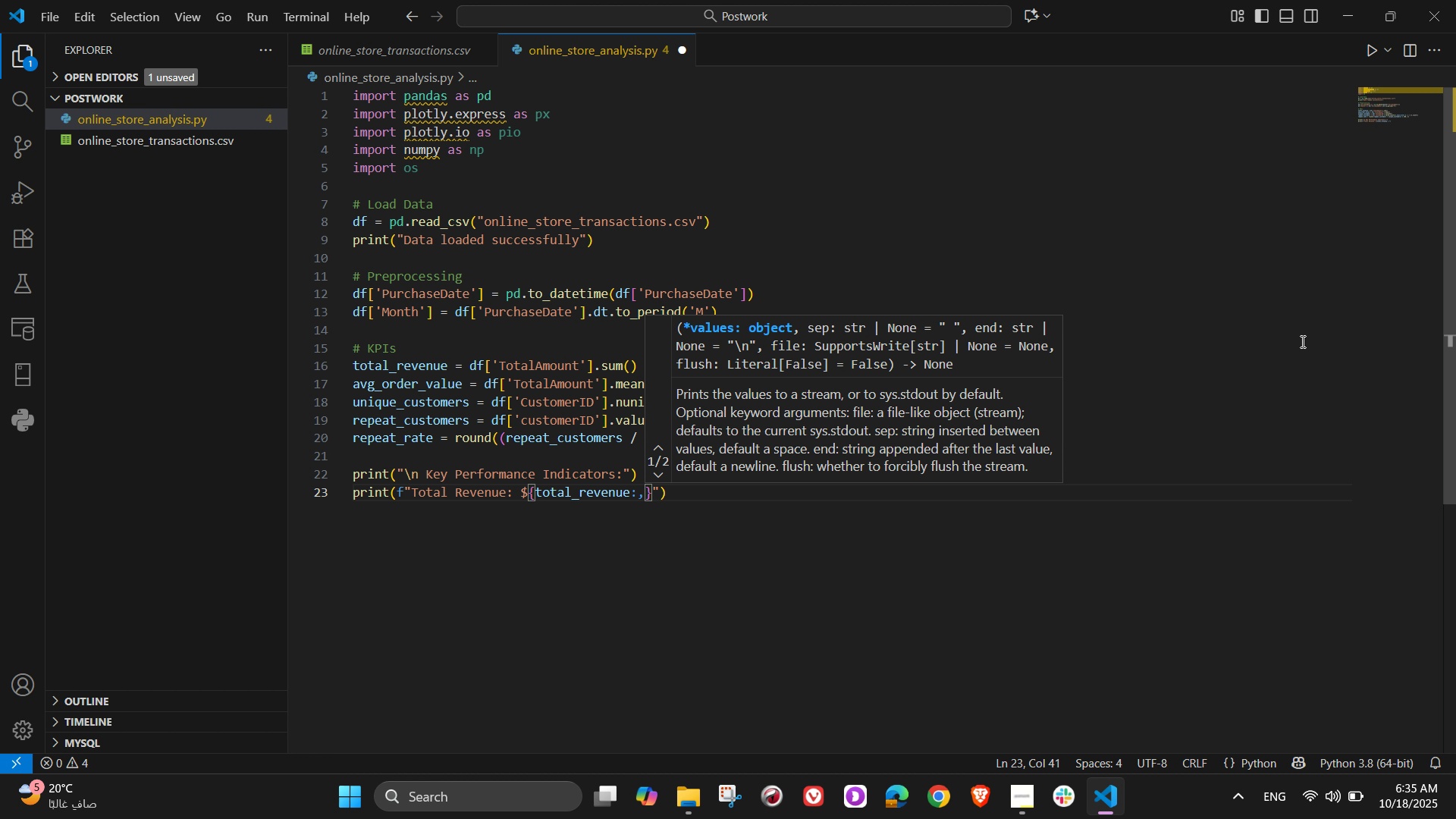 
key(NumpadDecimal)
 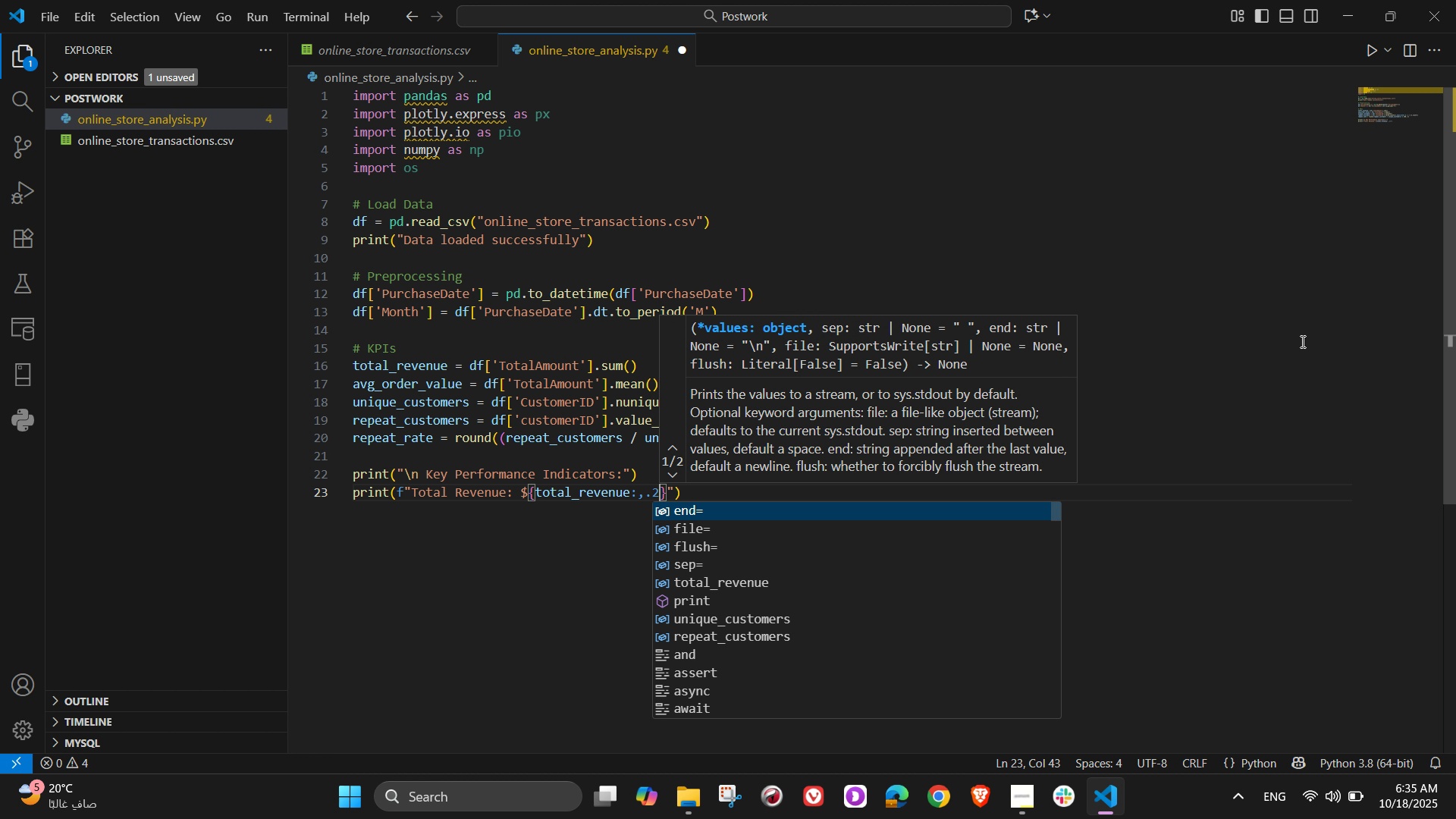 
key(Numpad2)
 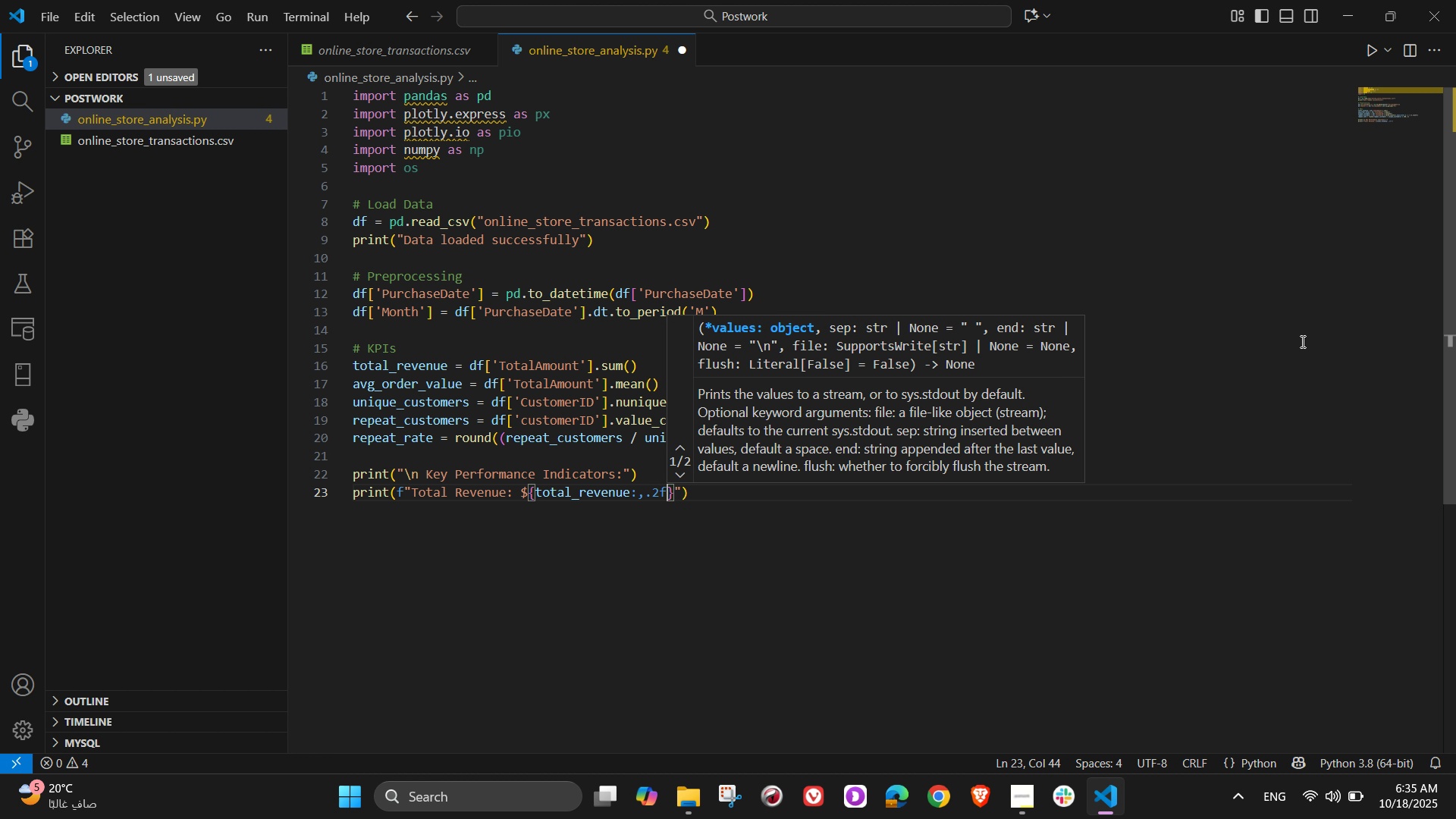 
key(F)
 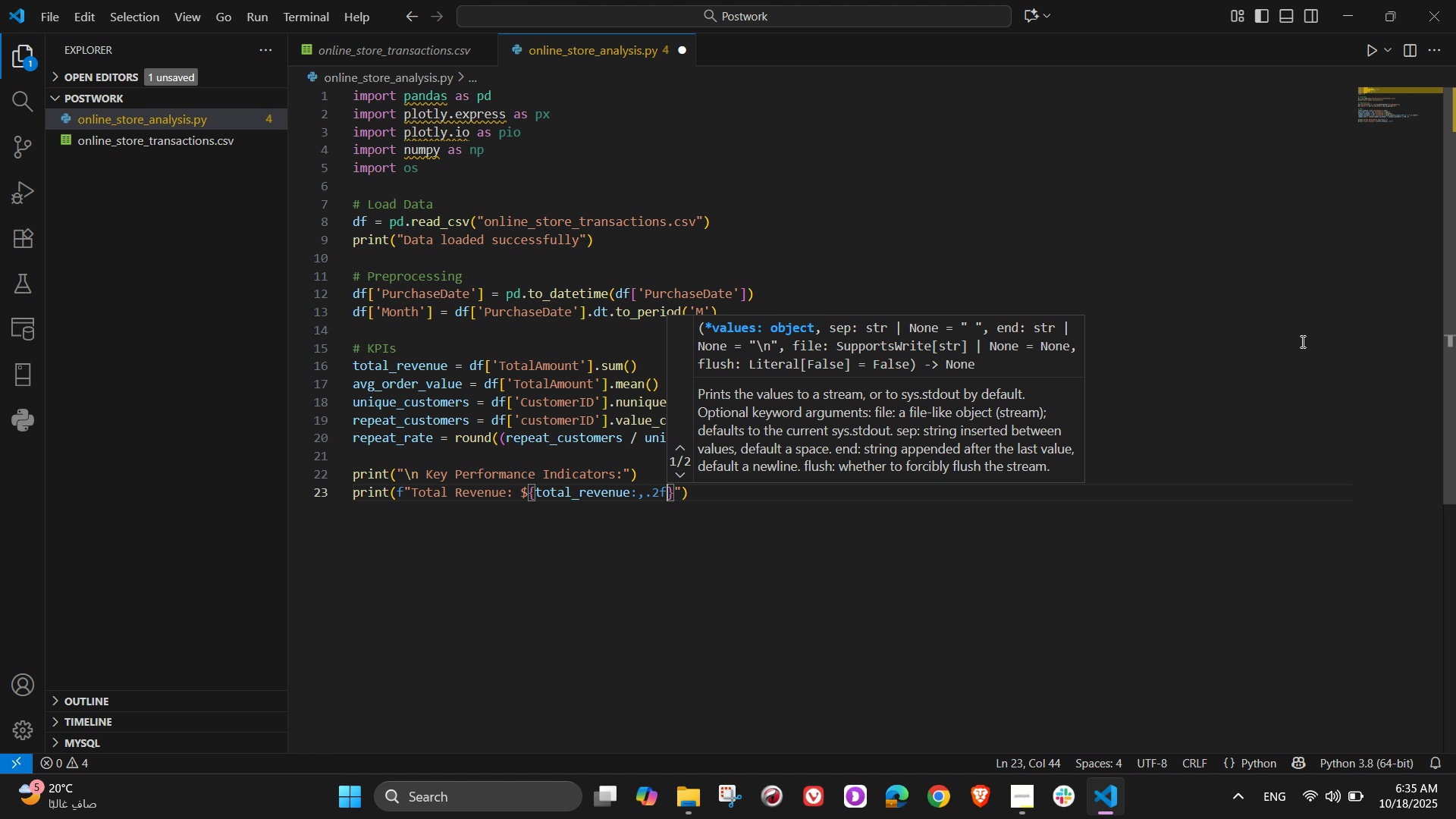 
key(ArrowRight)
 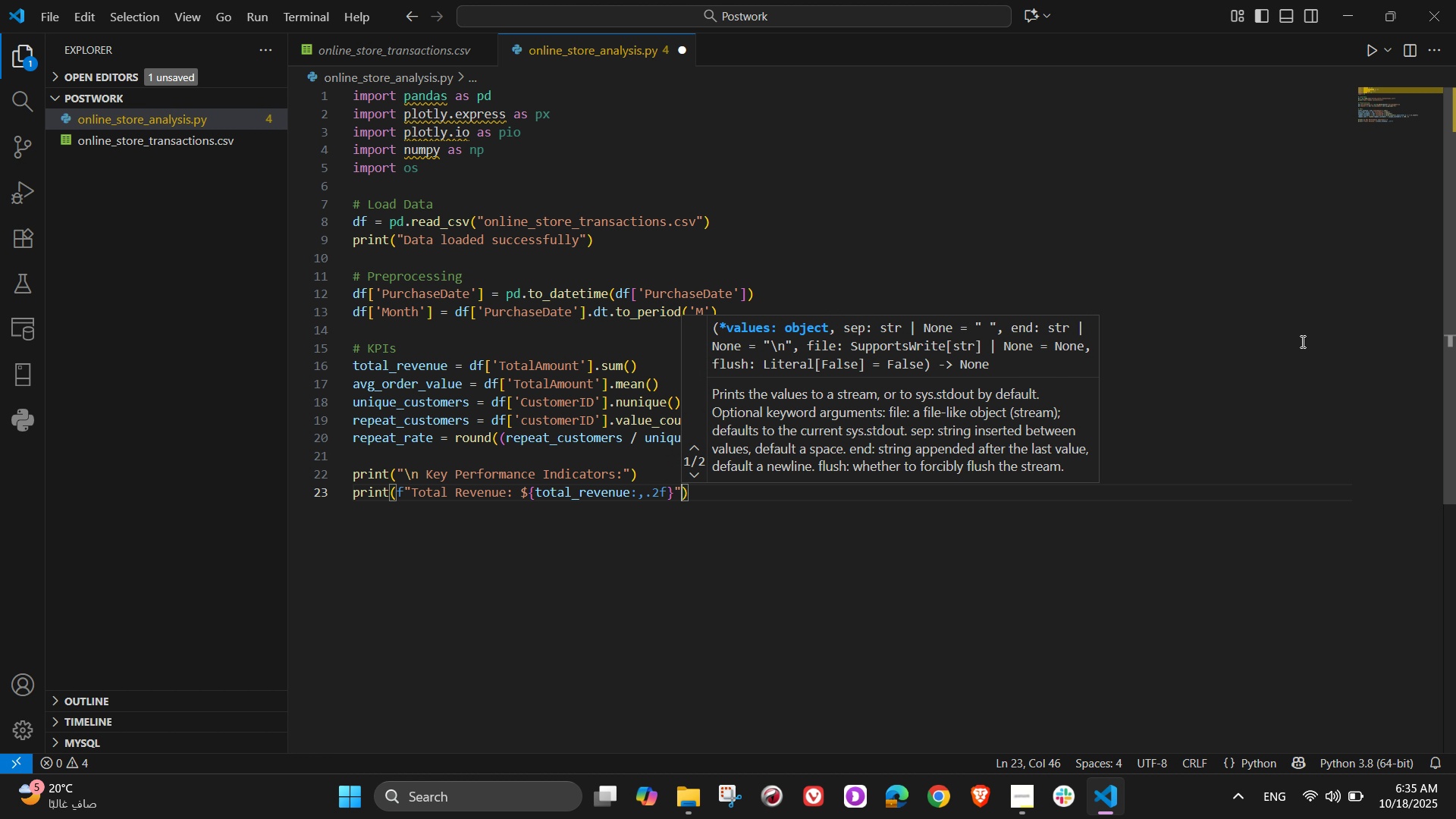 
key(ArrowRight)
 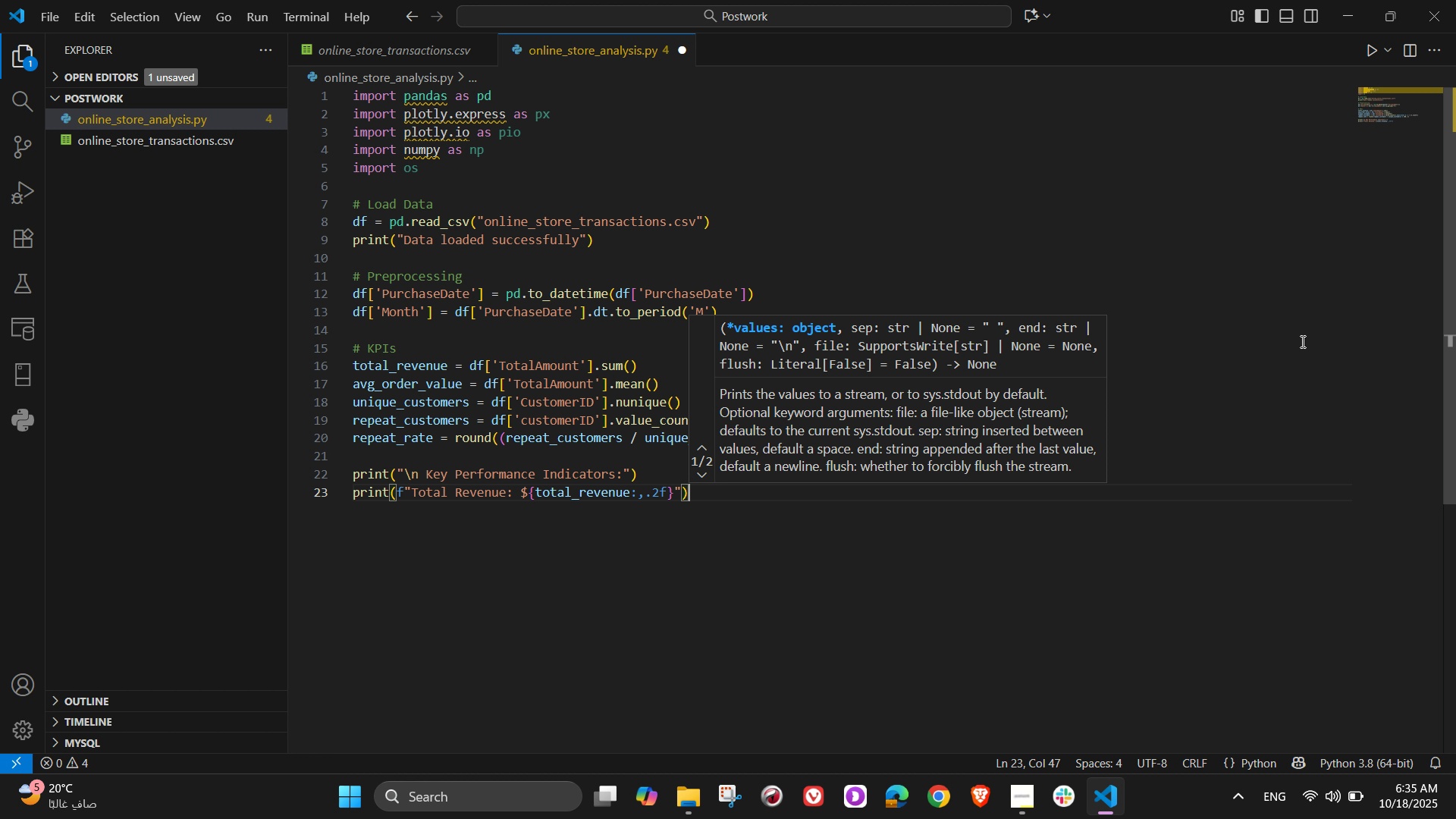 
key(ArrowRight)
 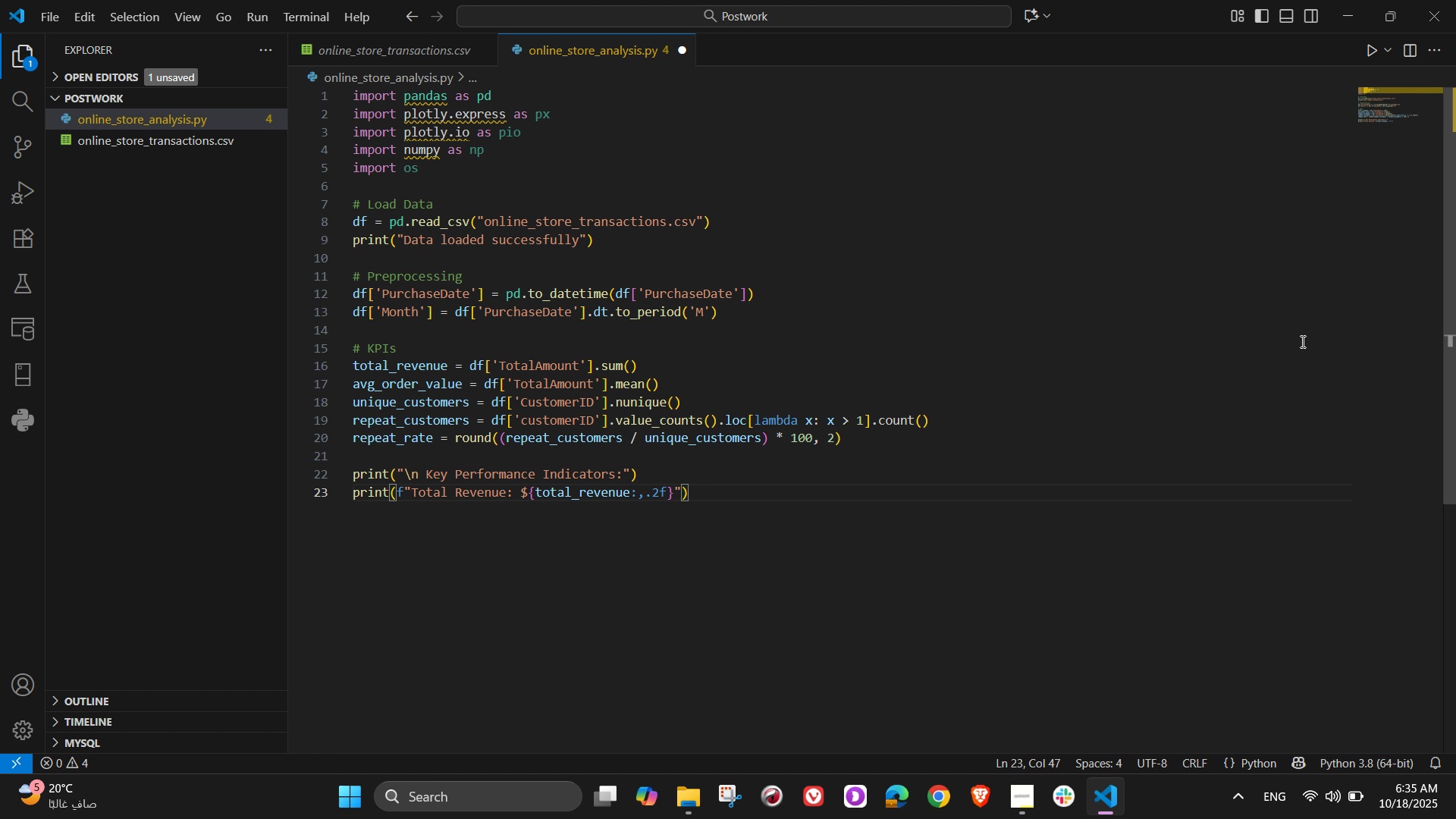 
key(Enter)
 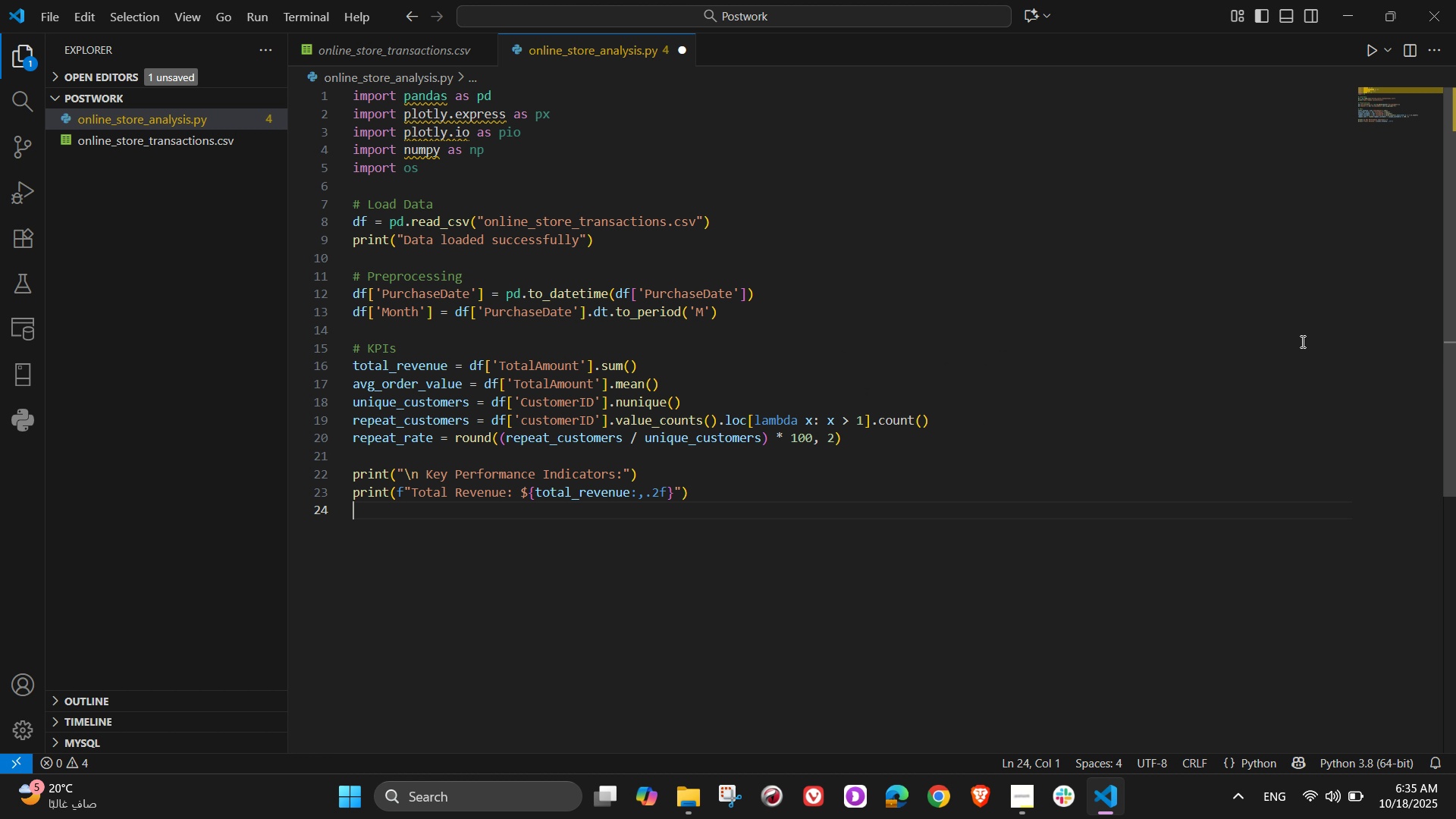 
type(print()
 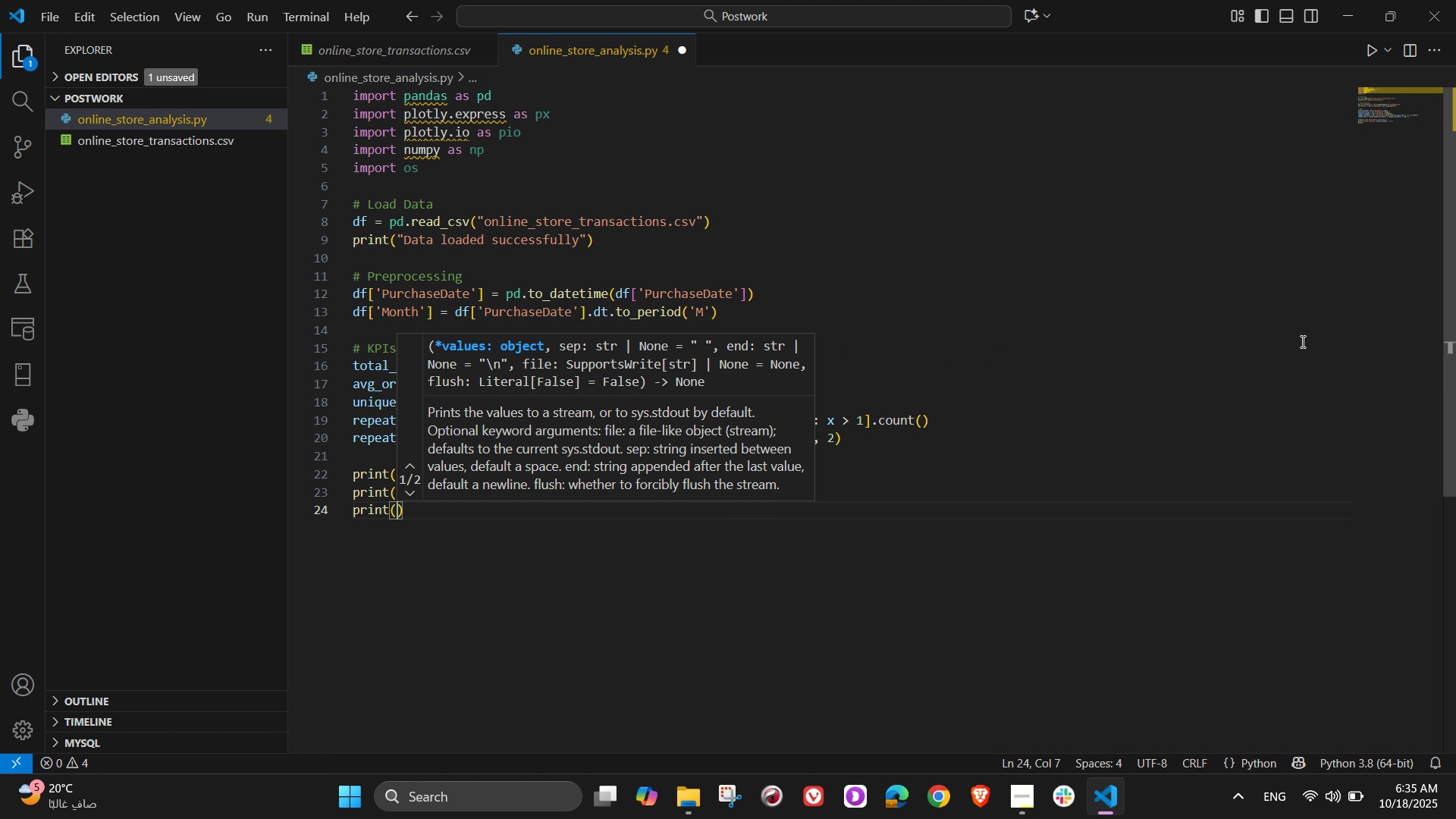 
wait(6.89)
 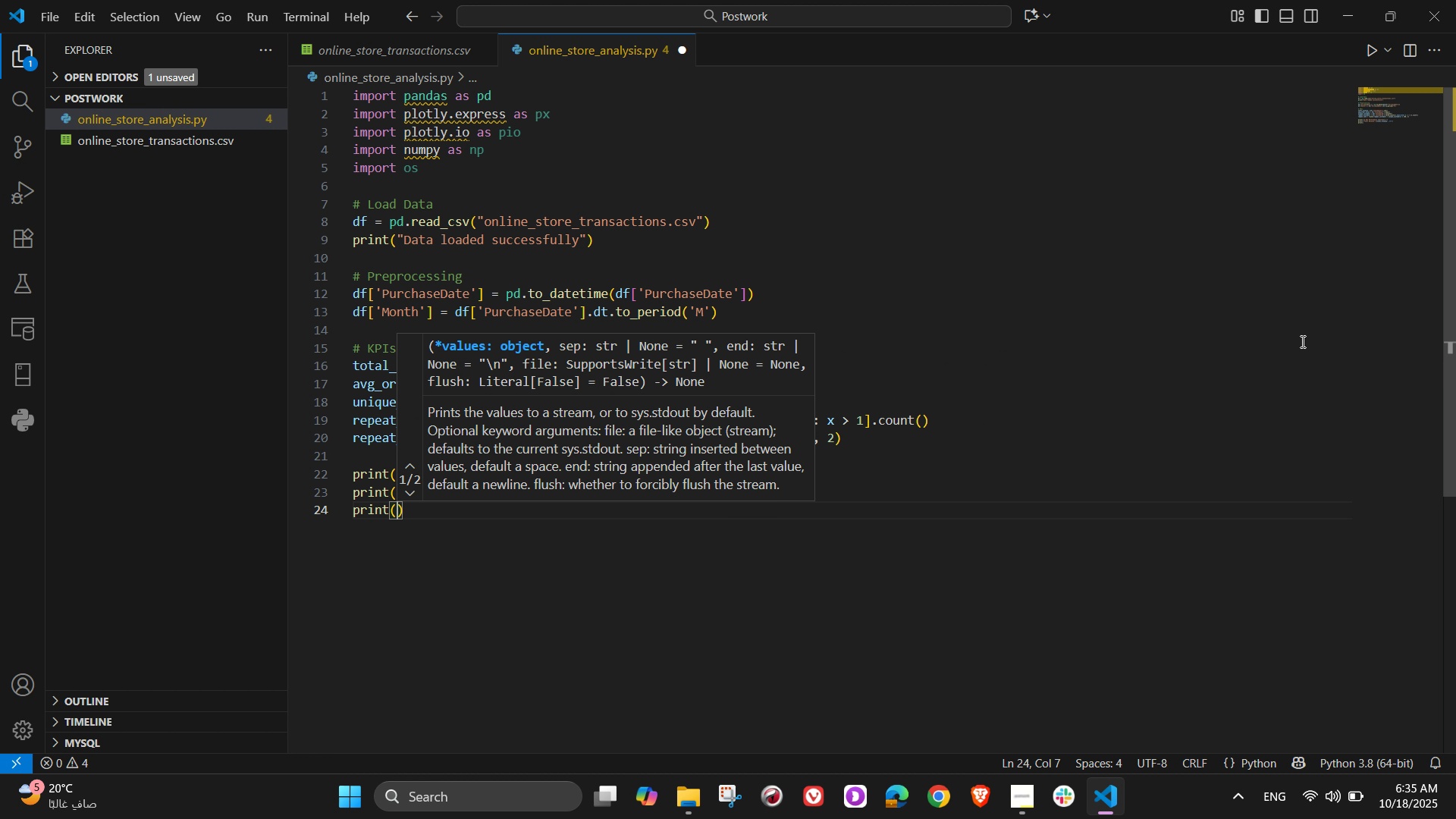 
key(F)
 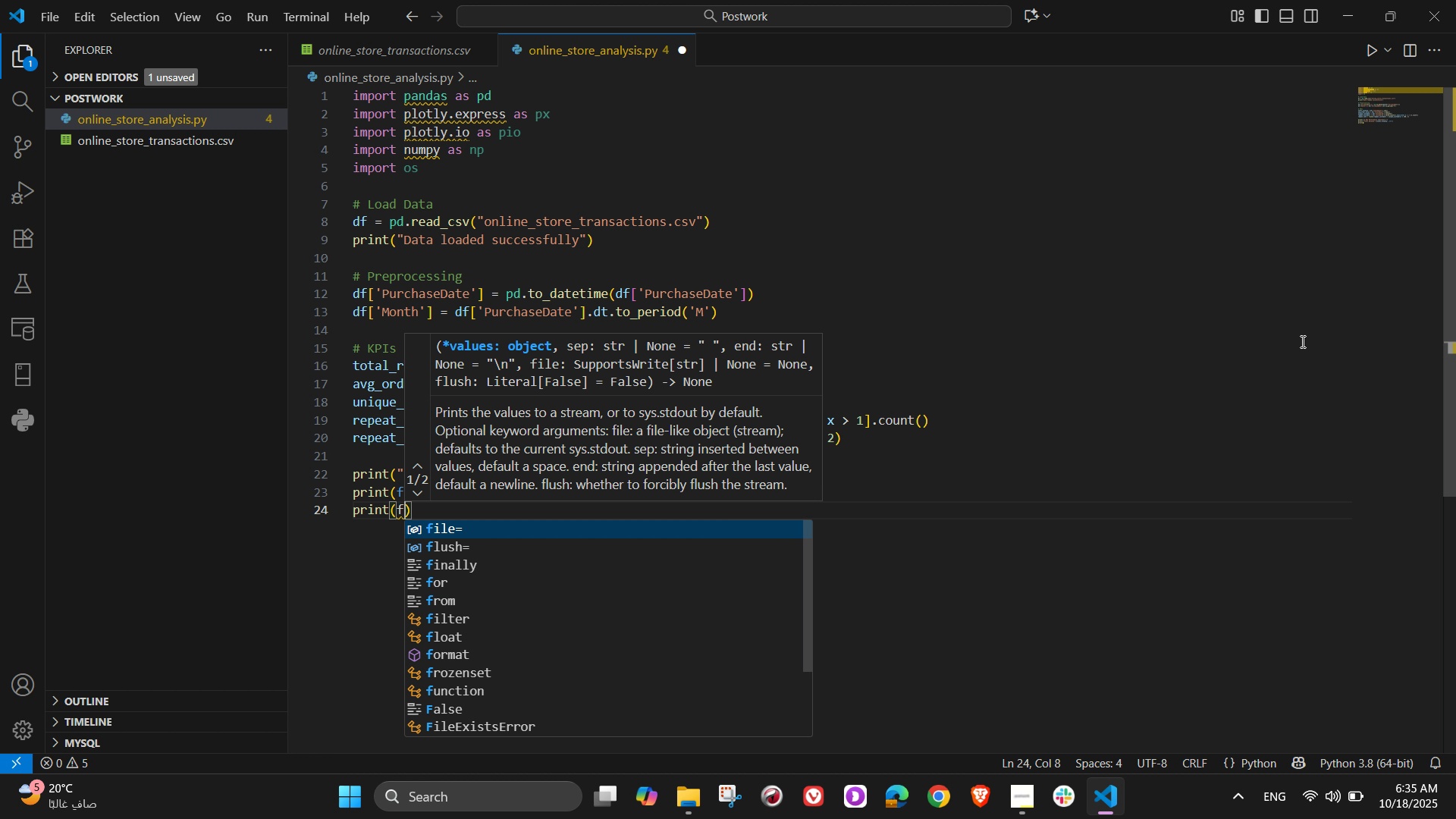 
key(Shift+Quote)
 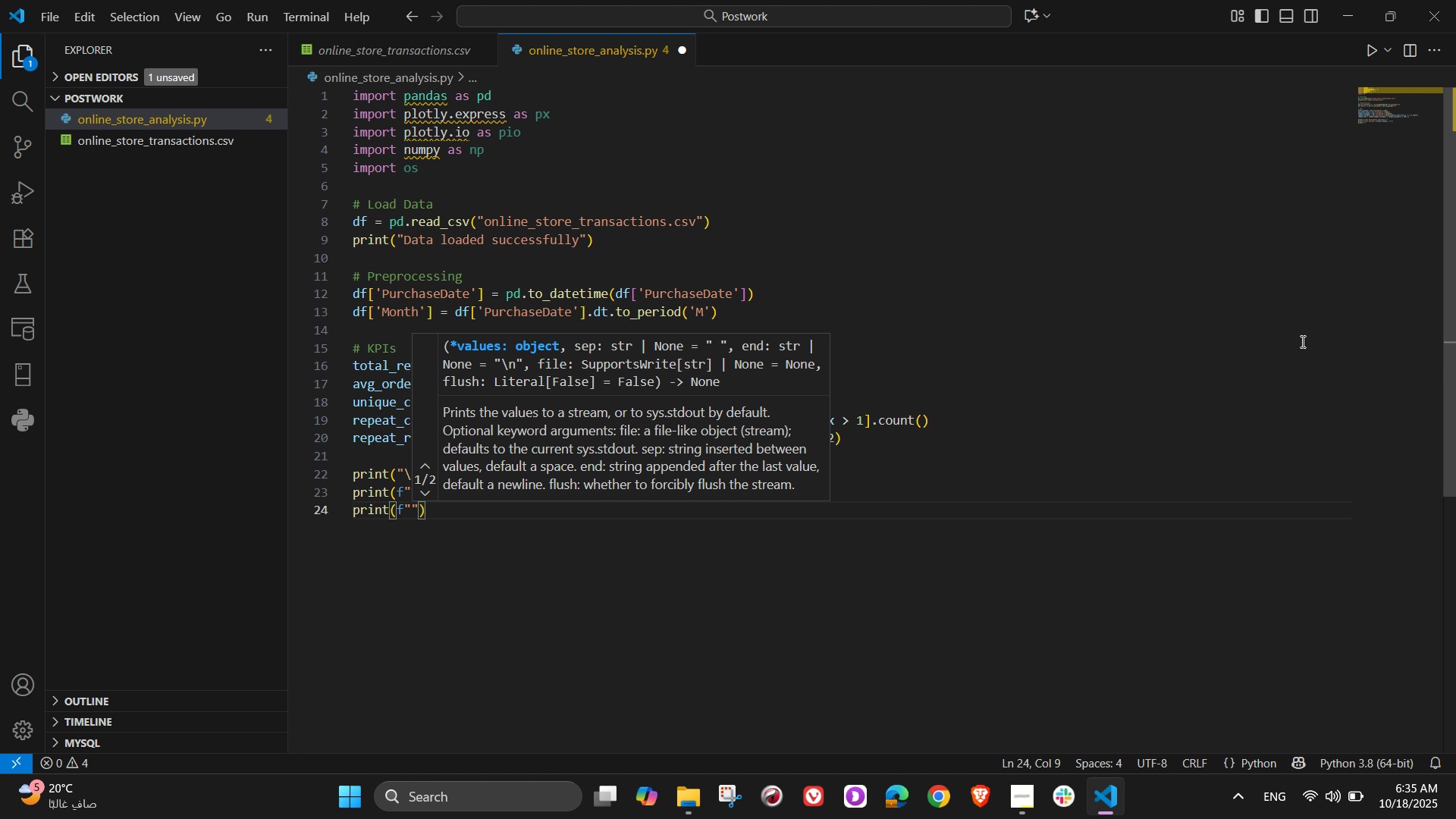 
wait(5.44)
 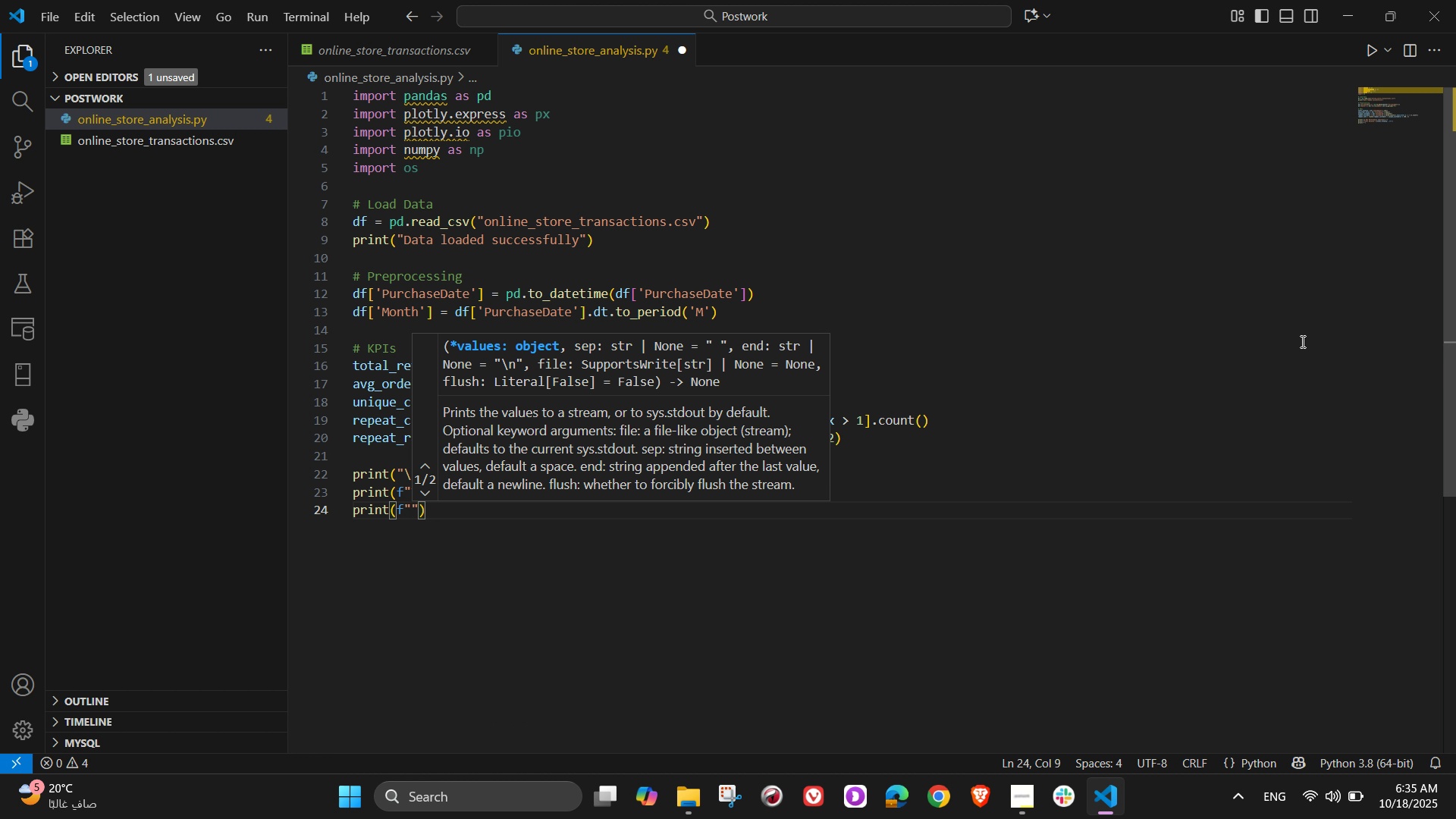 
type(Average Order Value:)
 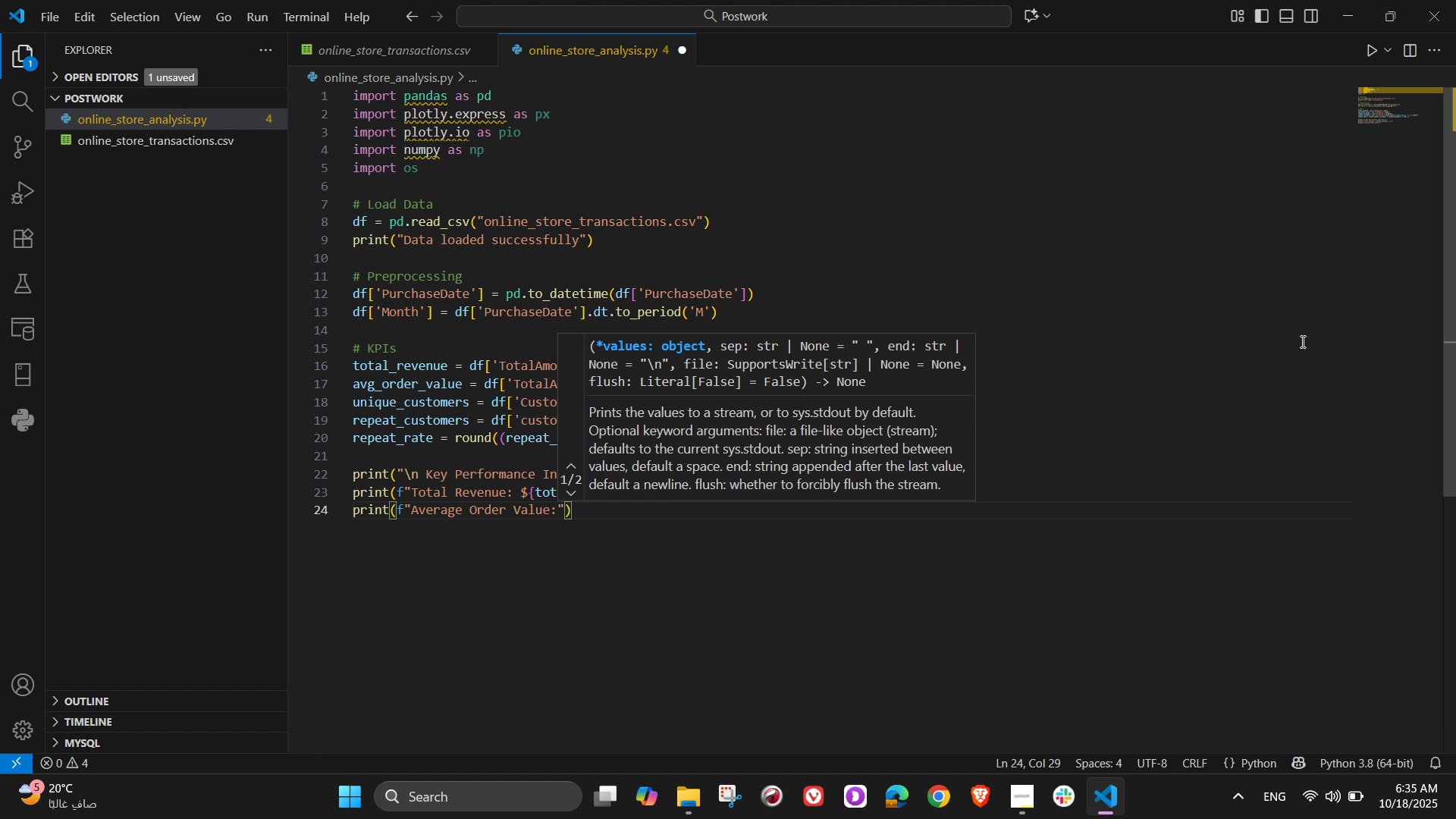 
wait(41.83)
 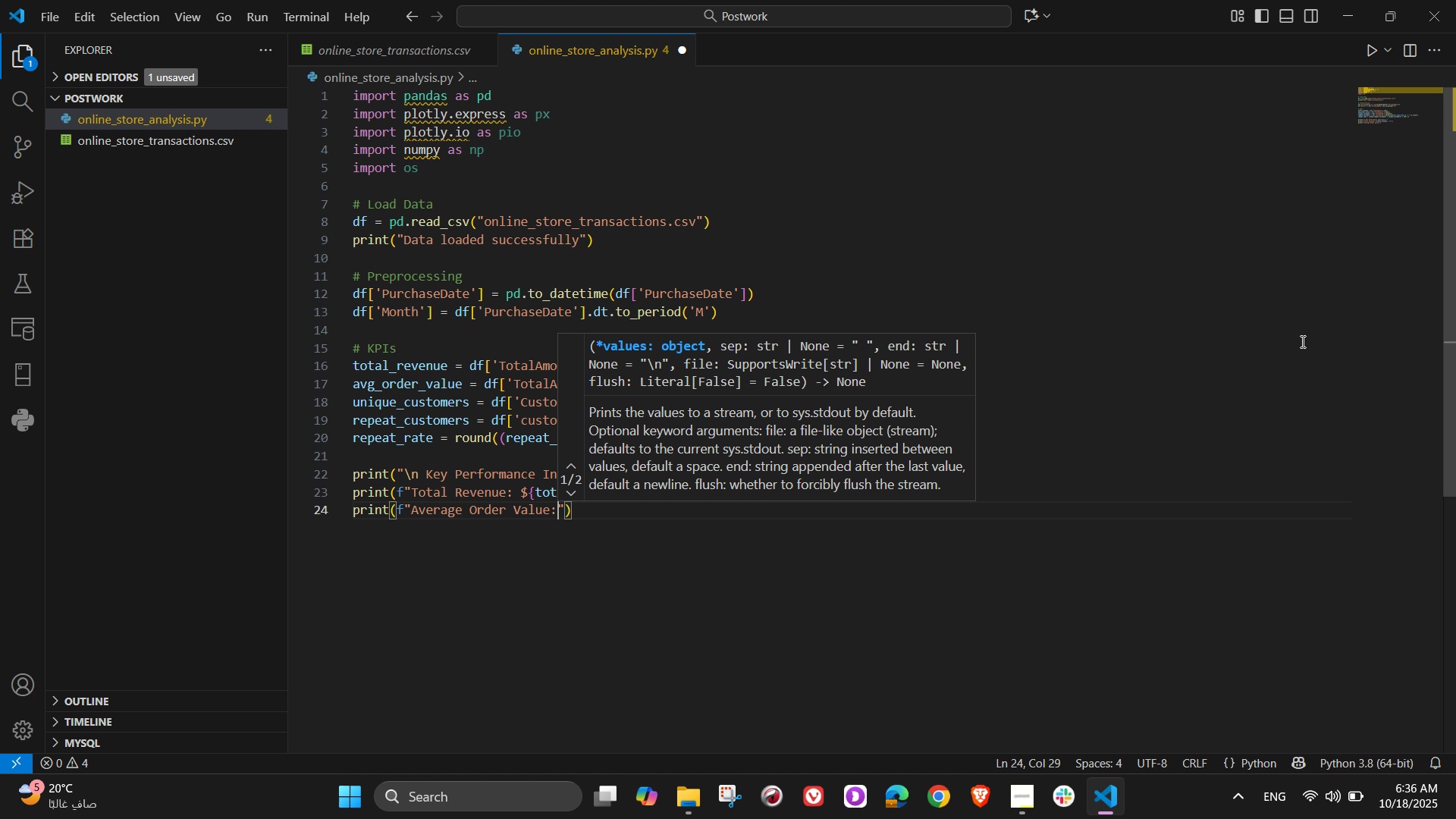 
type( ${avr_)
key(Tab)
 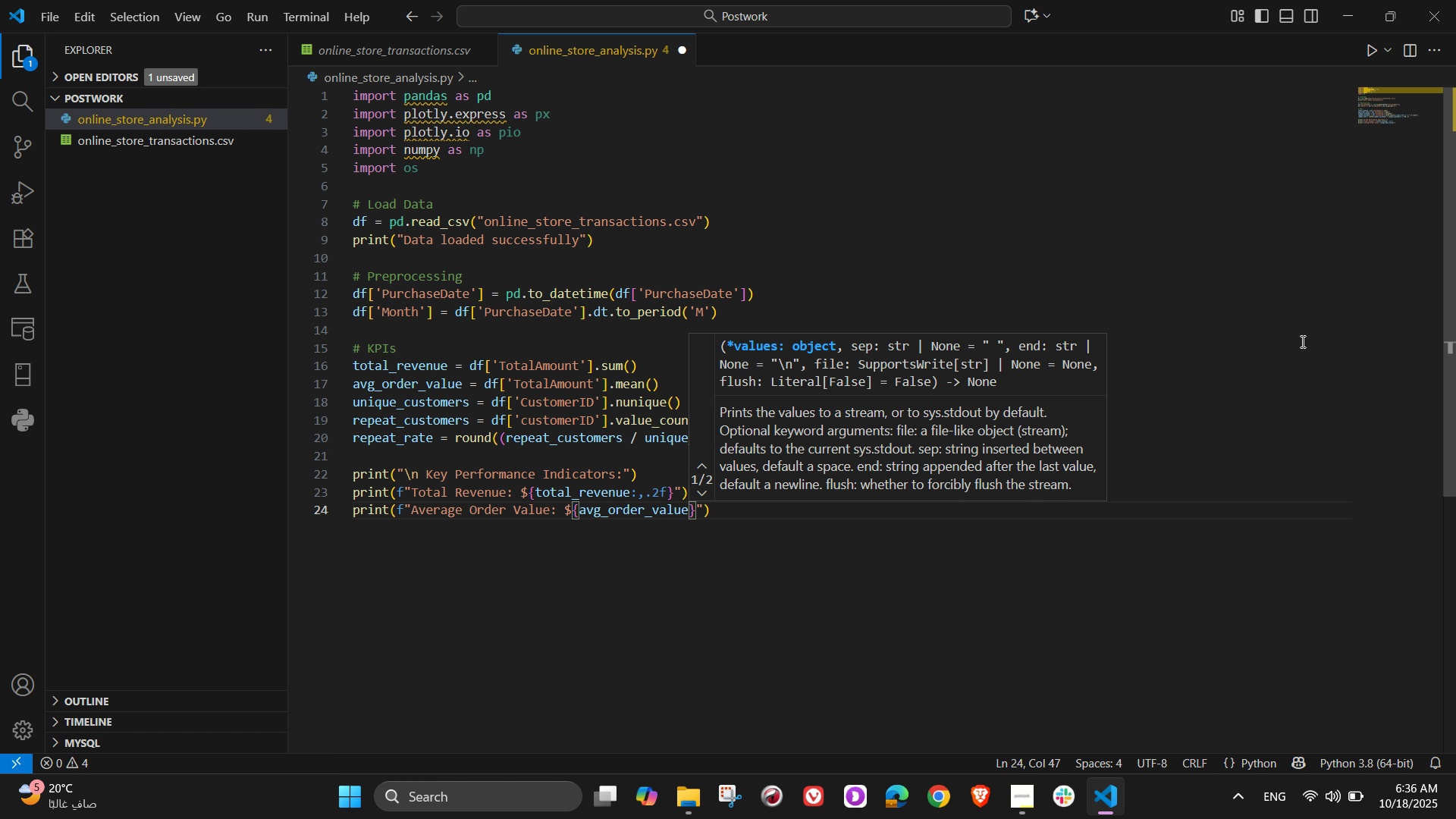 
key(Shift+Semicolon)
 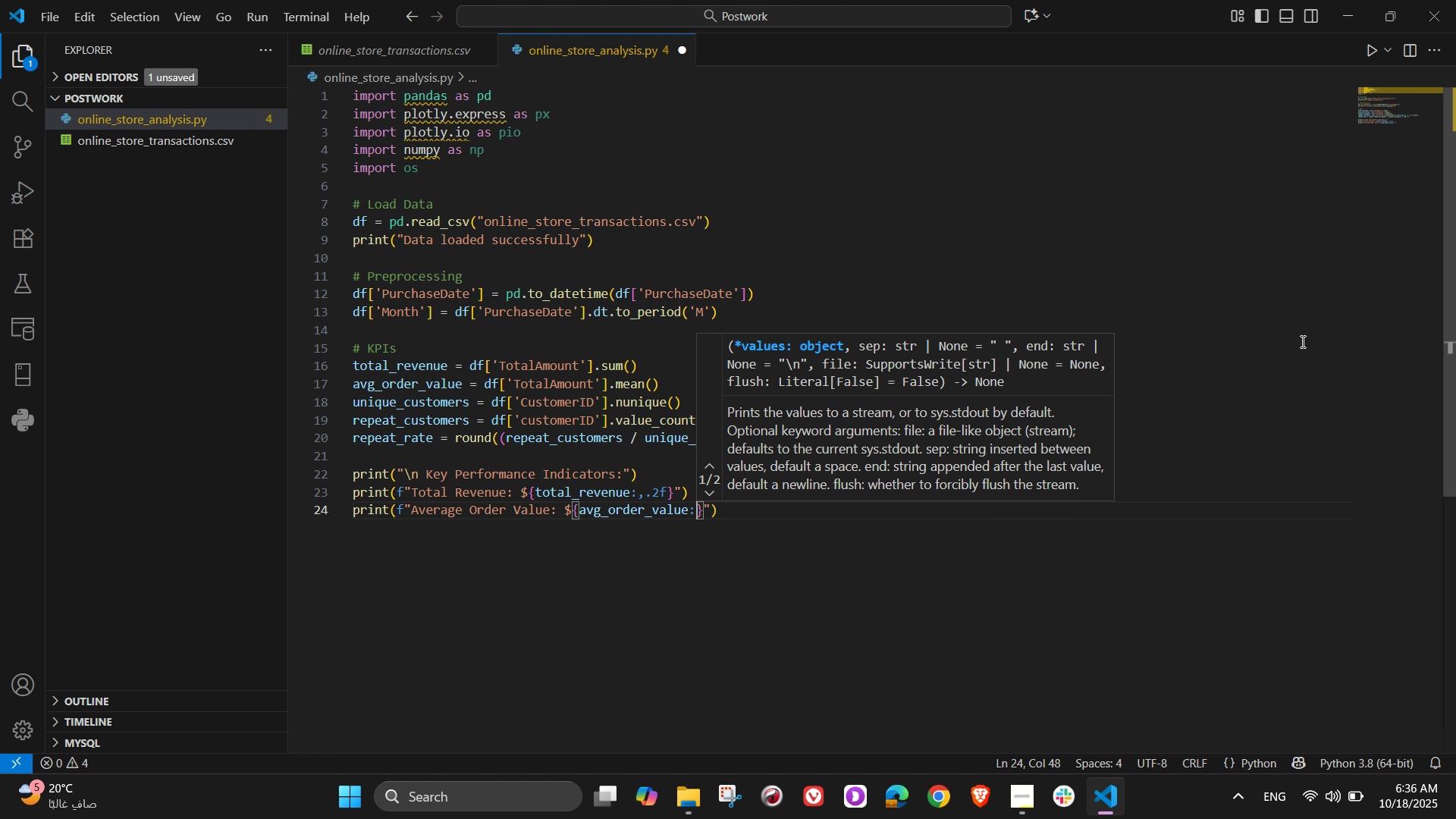 
wait(5.14)
 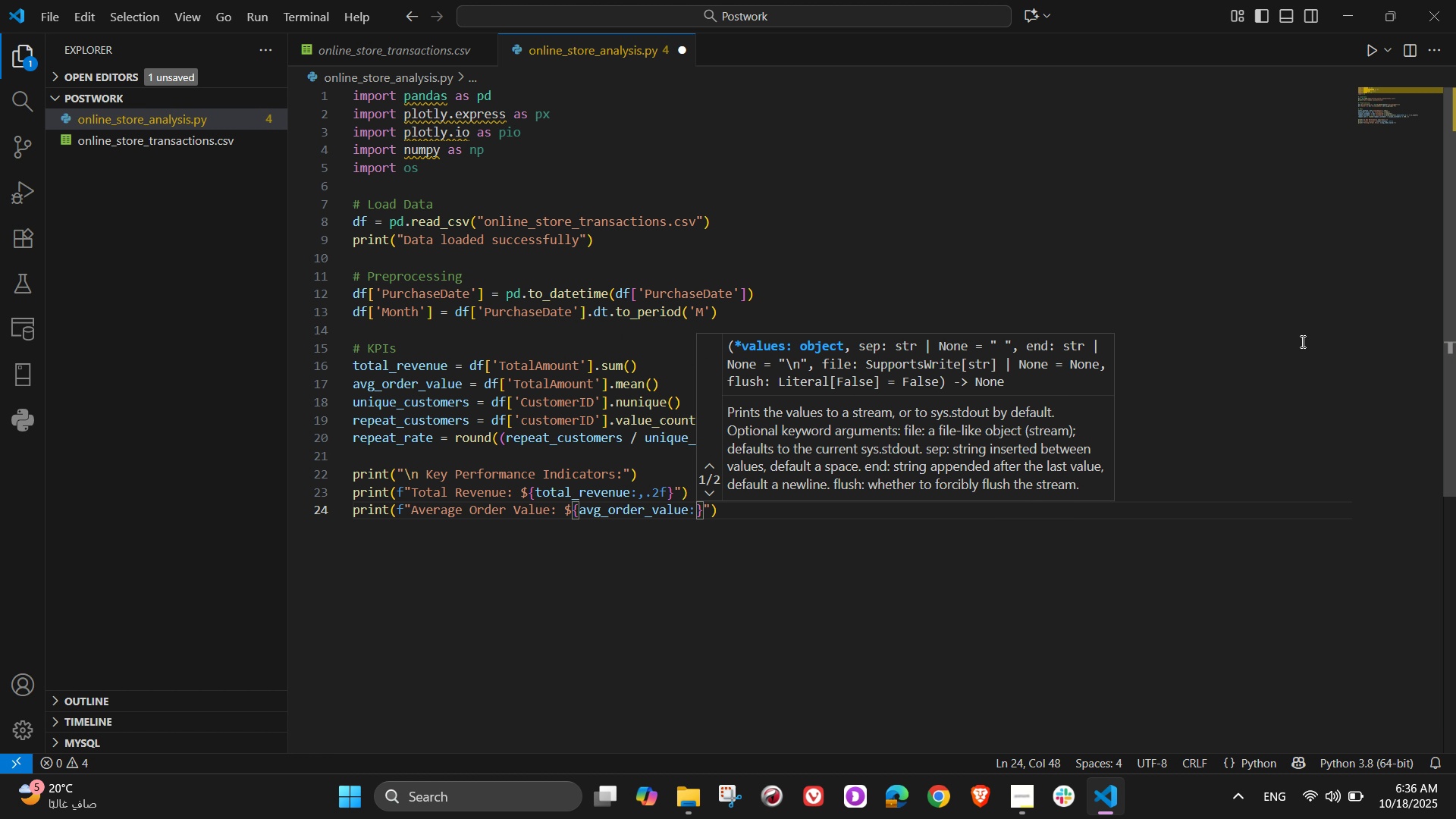 
key(Comma)
 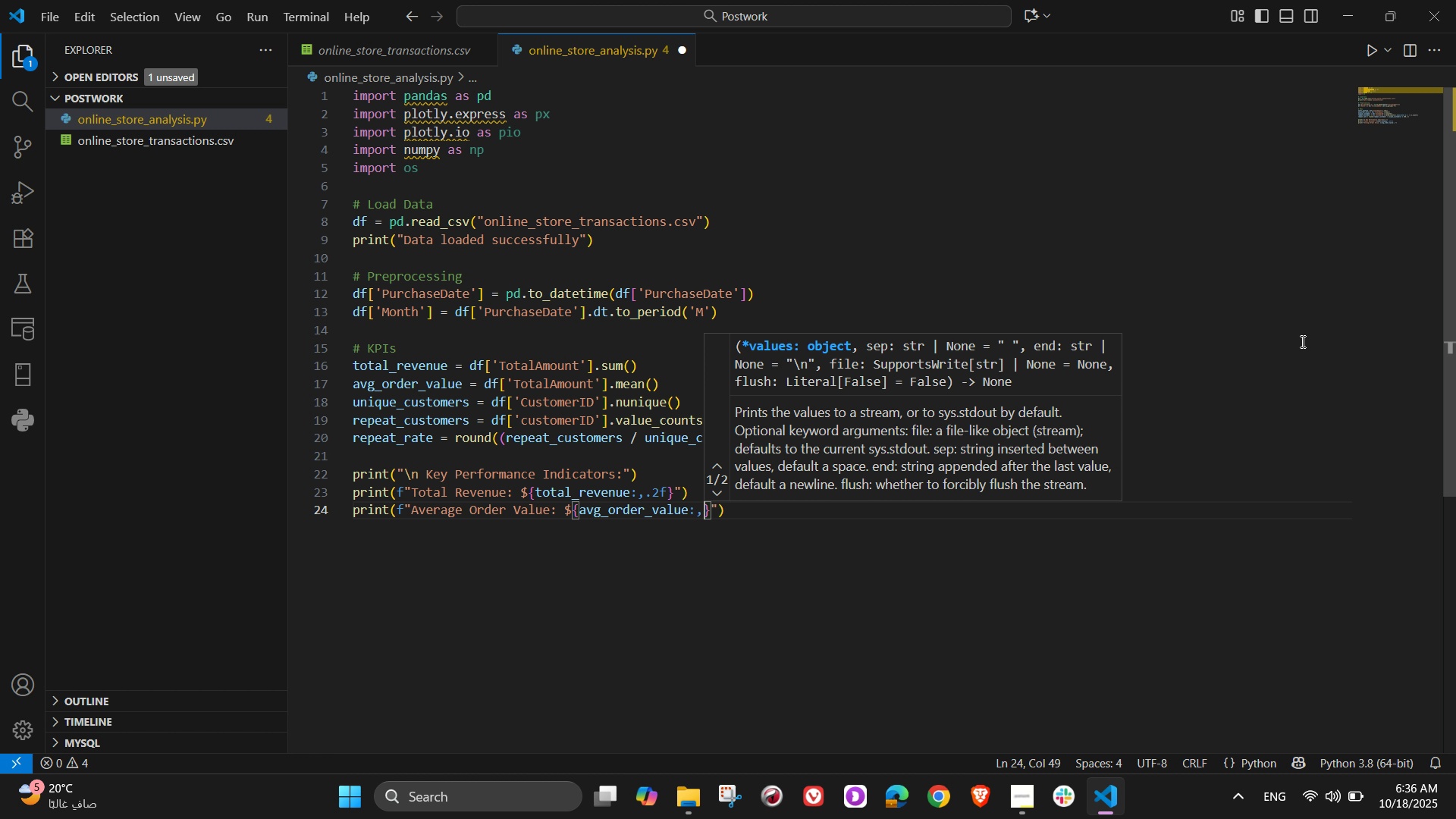 
key(NumpadDecimal)
 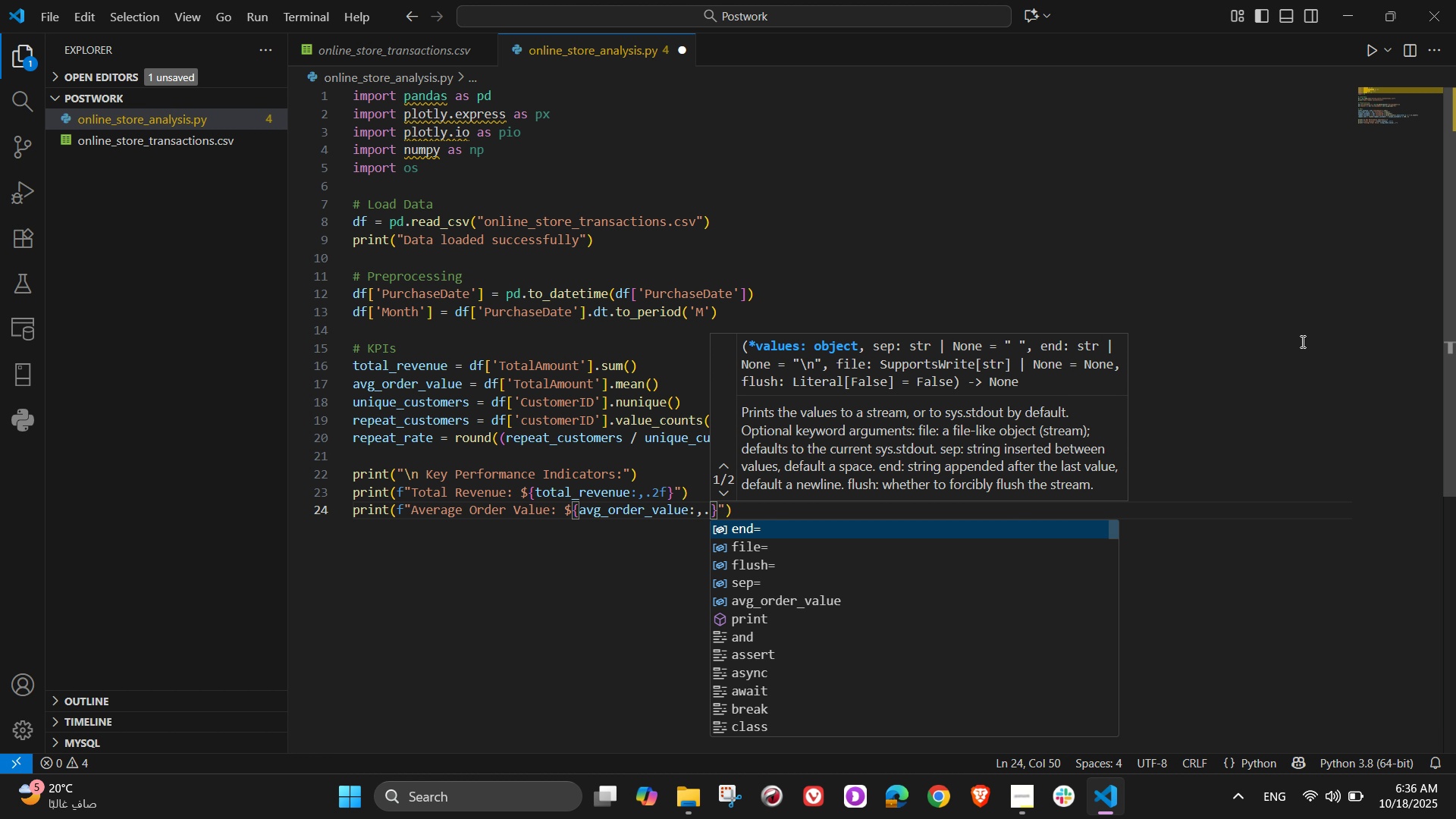 
key(Numpad2)
 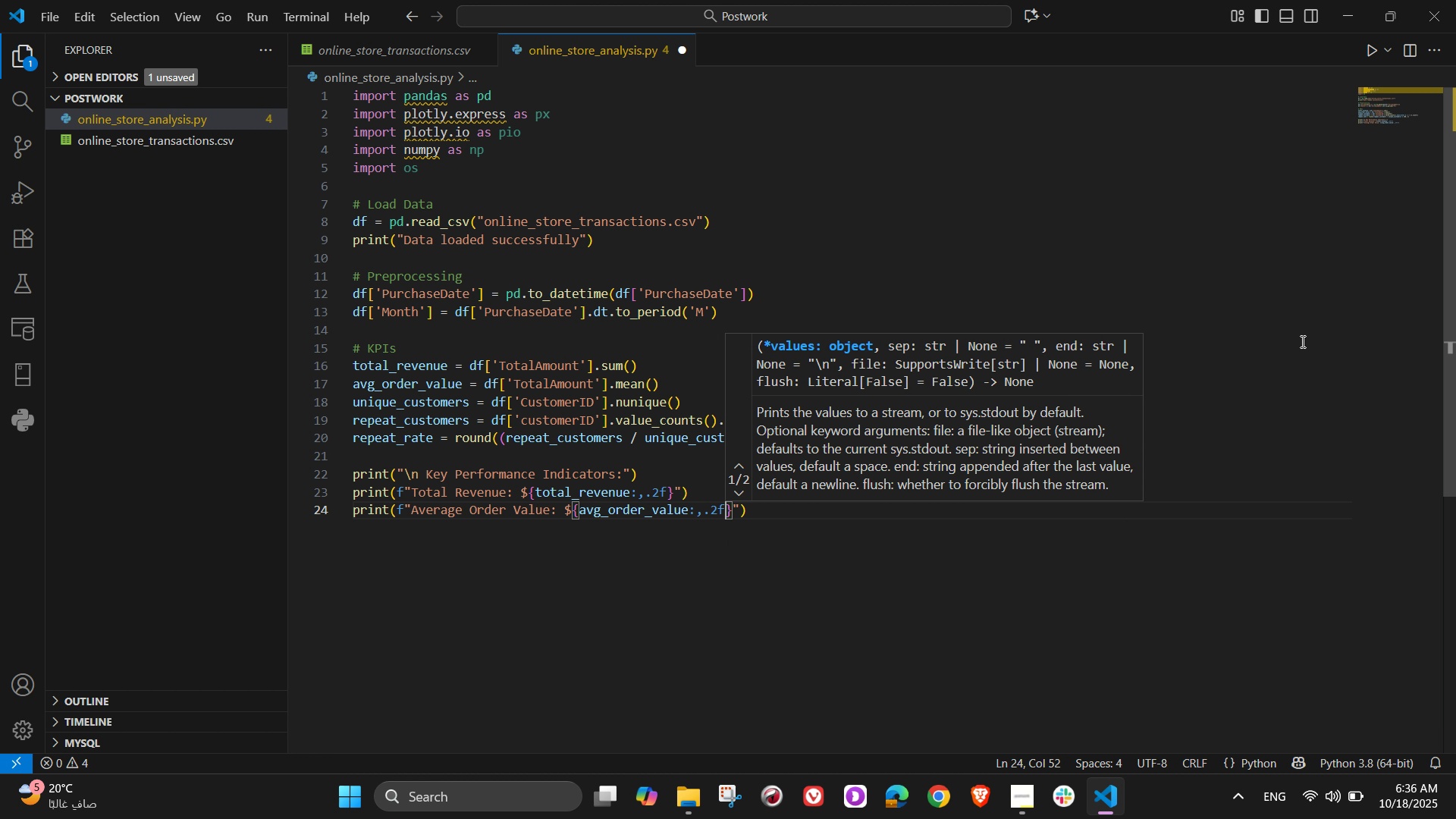 
key(F)
 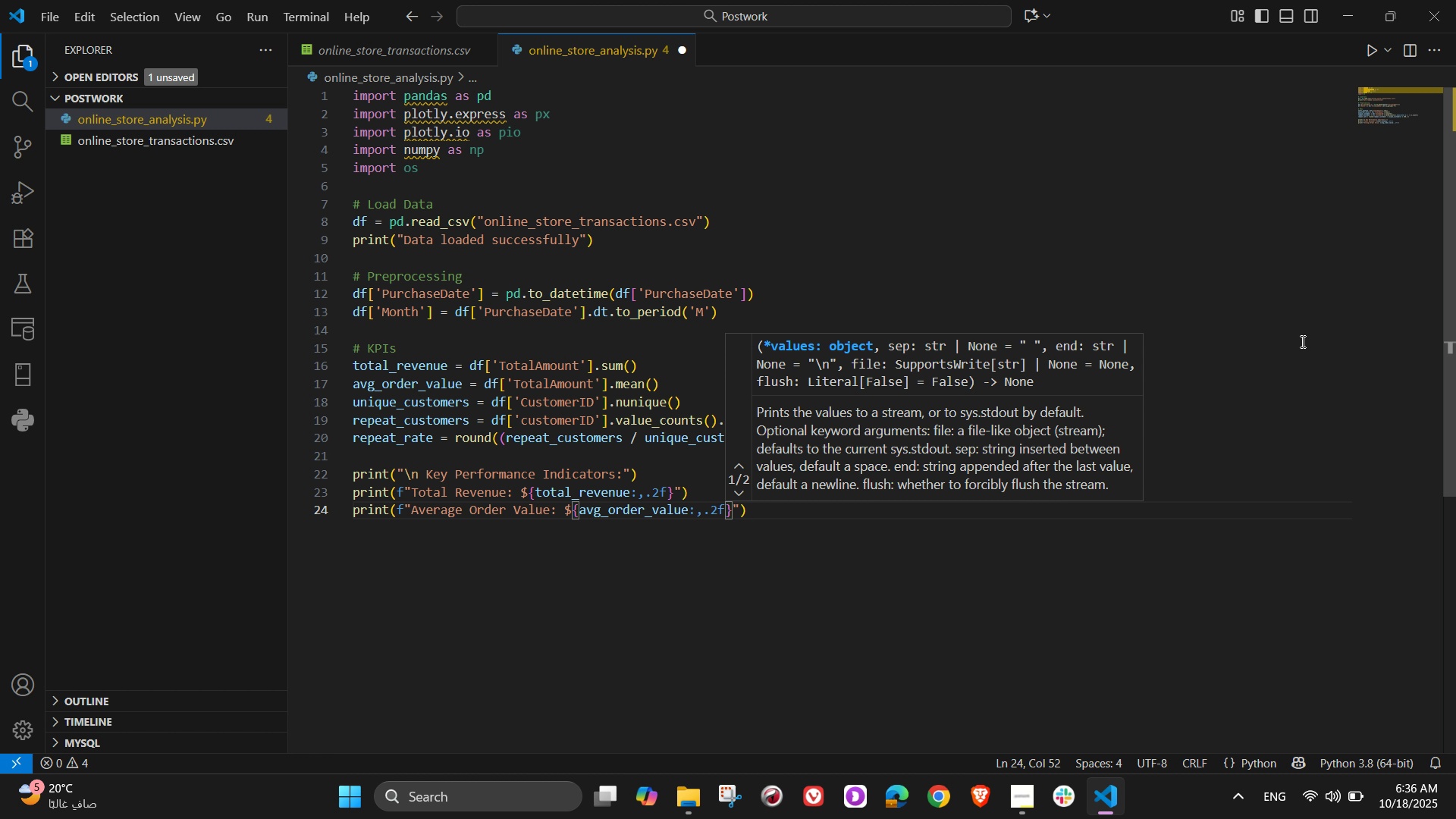 
wait(13.48)
 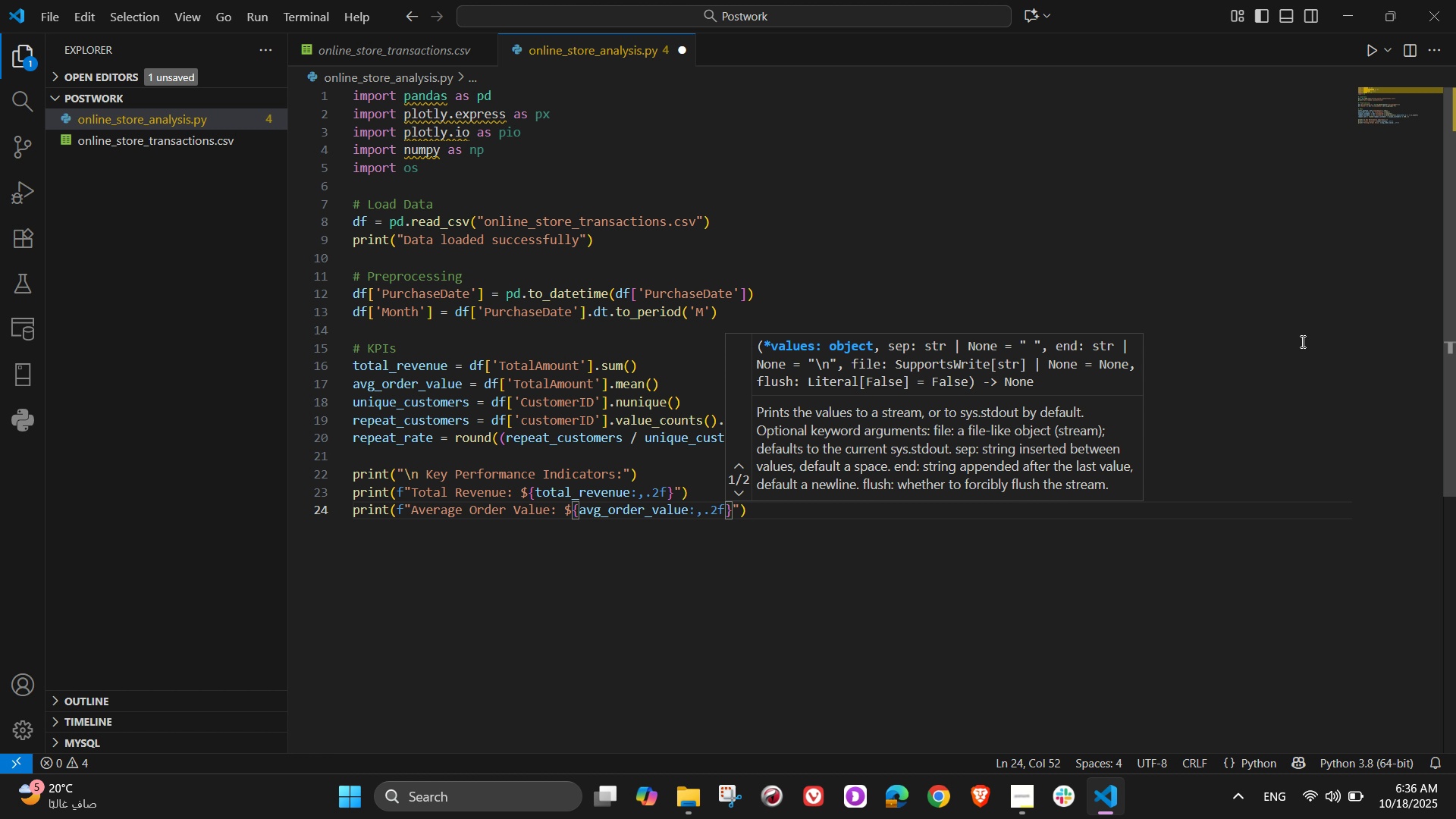 
key(ArrowRight)
 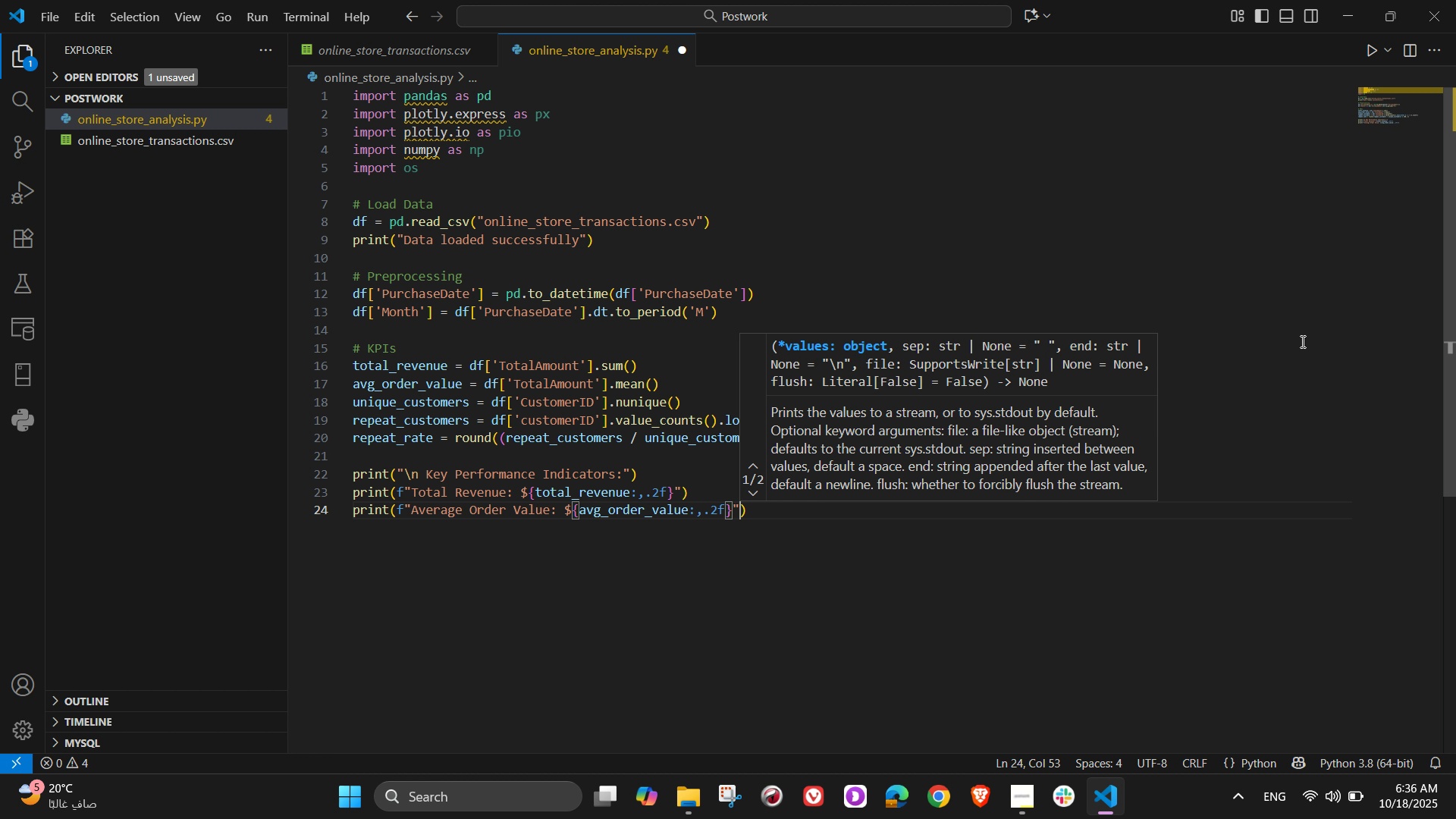 
key(ArrowRight)
 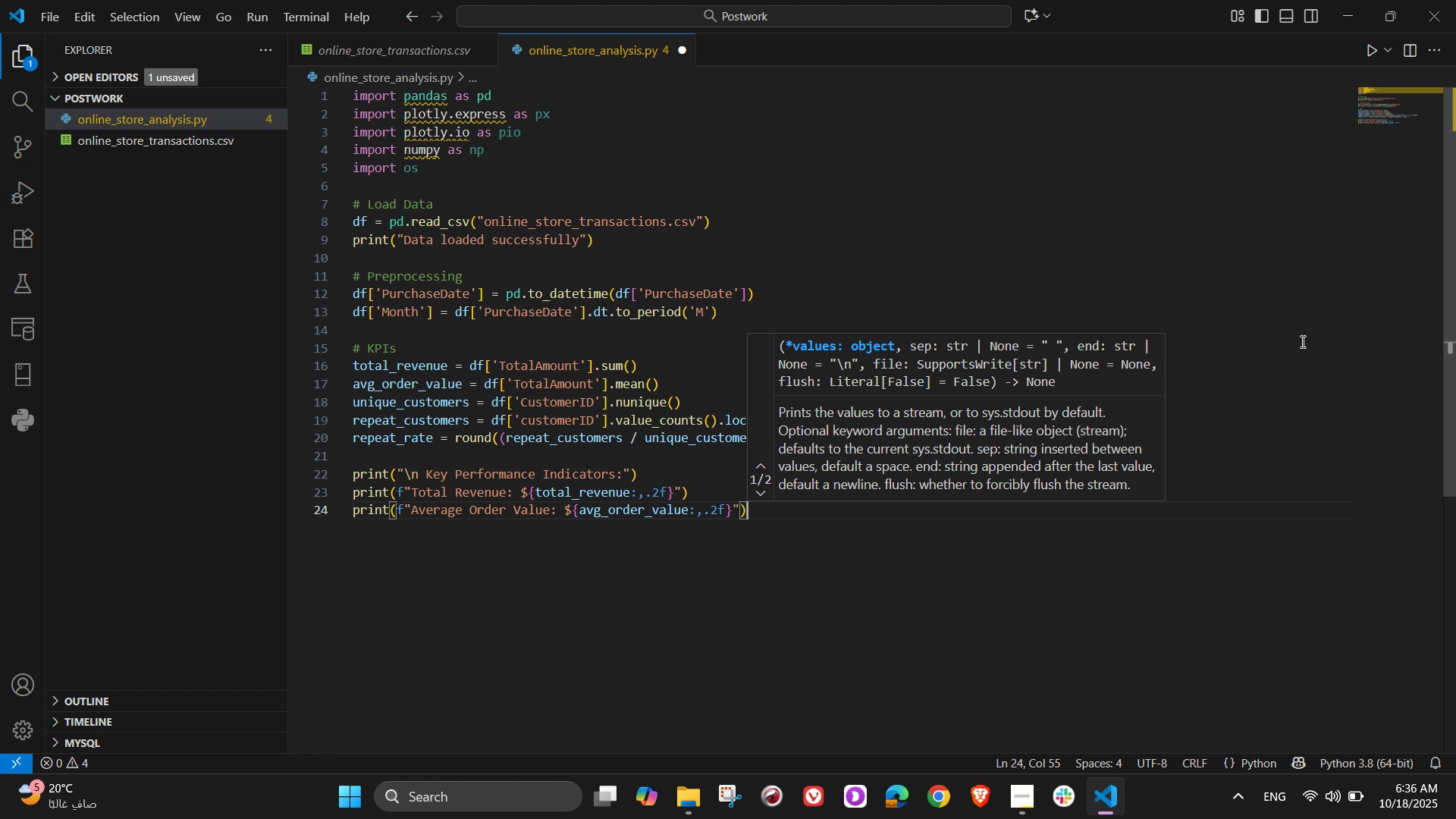 
key(ArrowRight)
 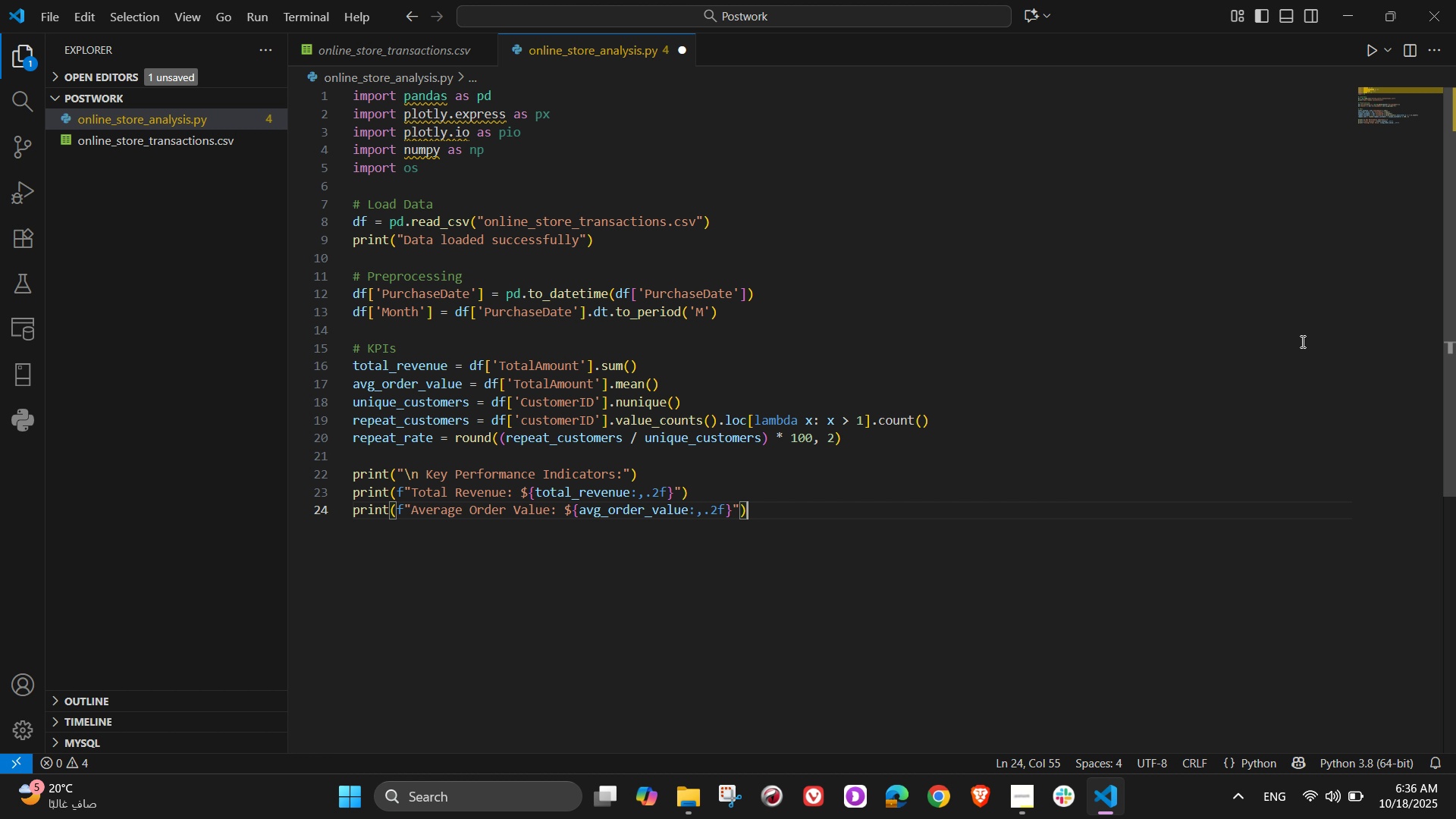 
wait(6.21)
 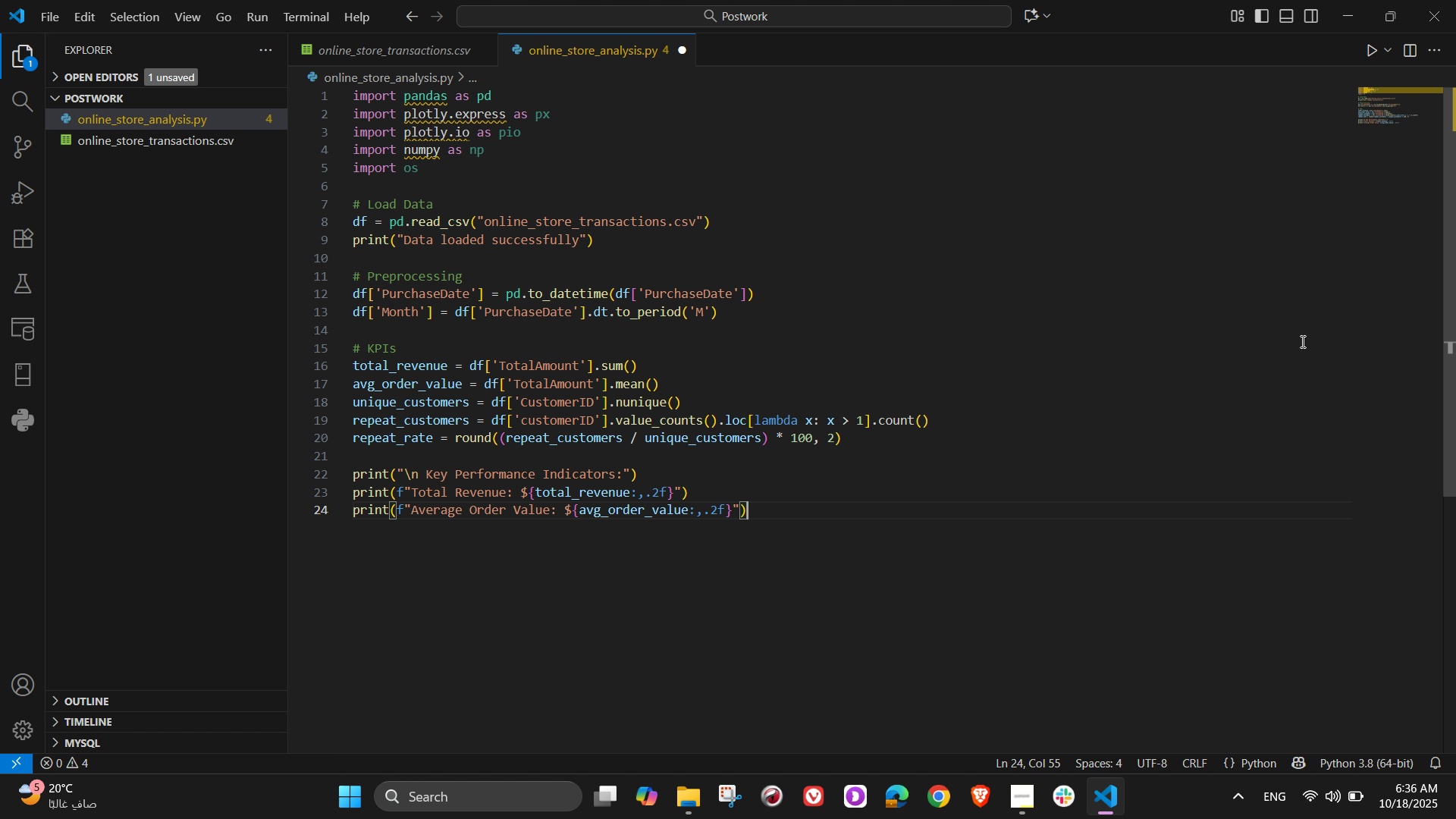 
key(NumpadEnter)
type(print)
 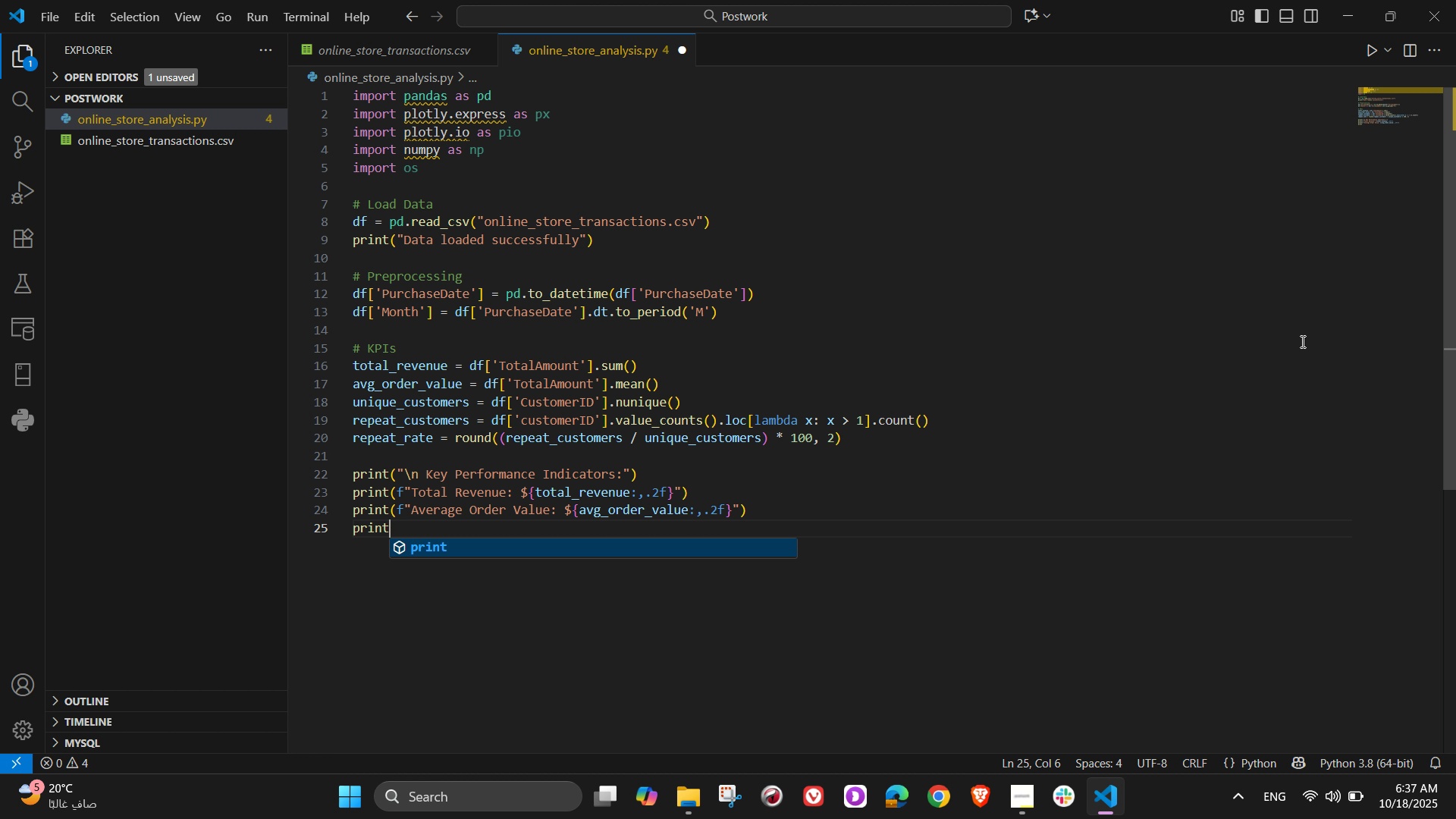 
wait(14.21)
 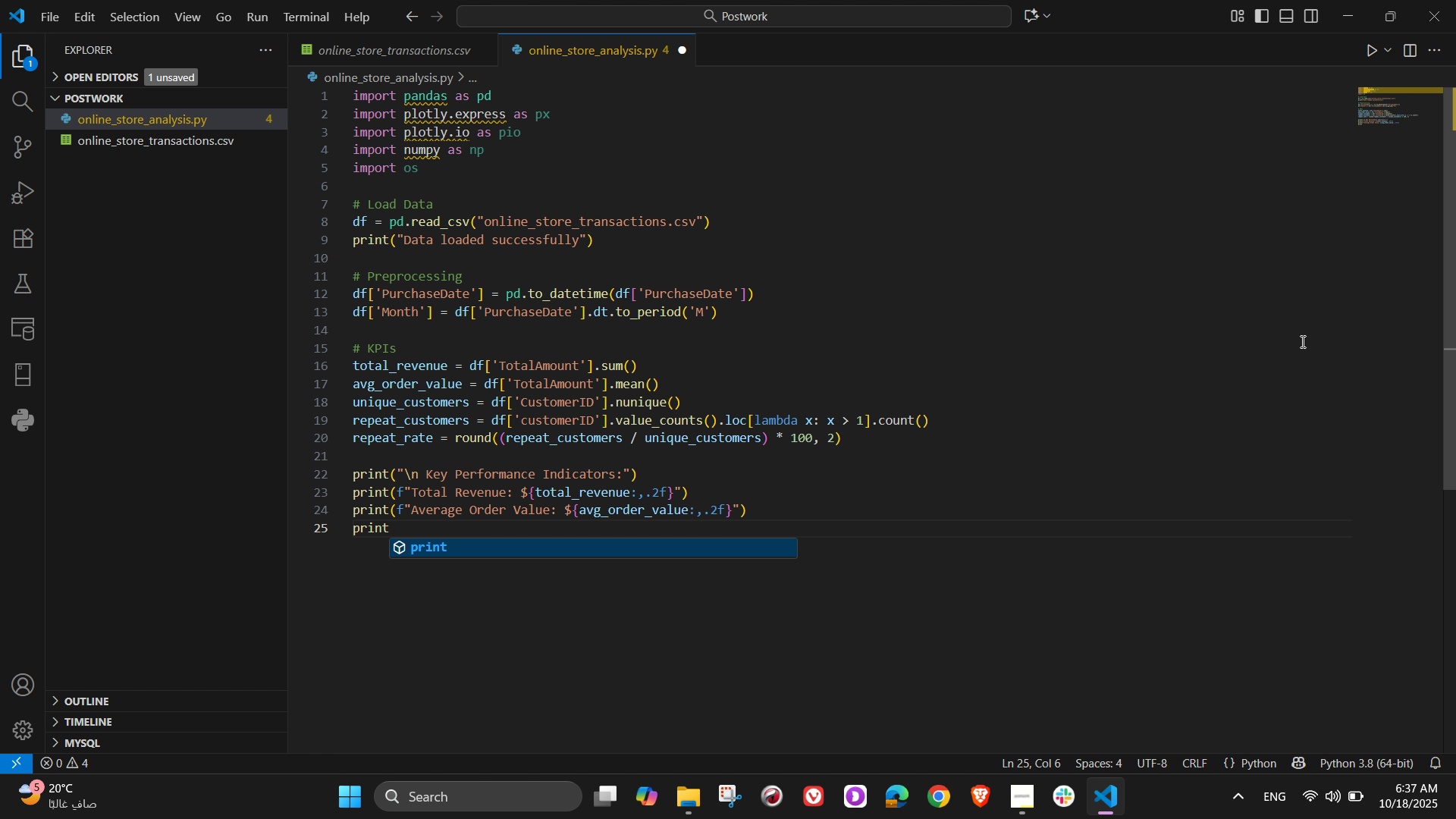 
type((f")
 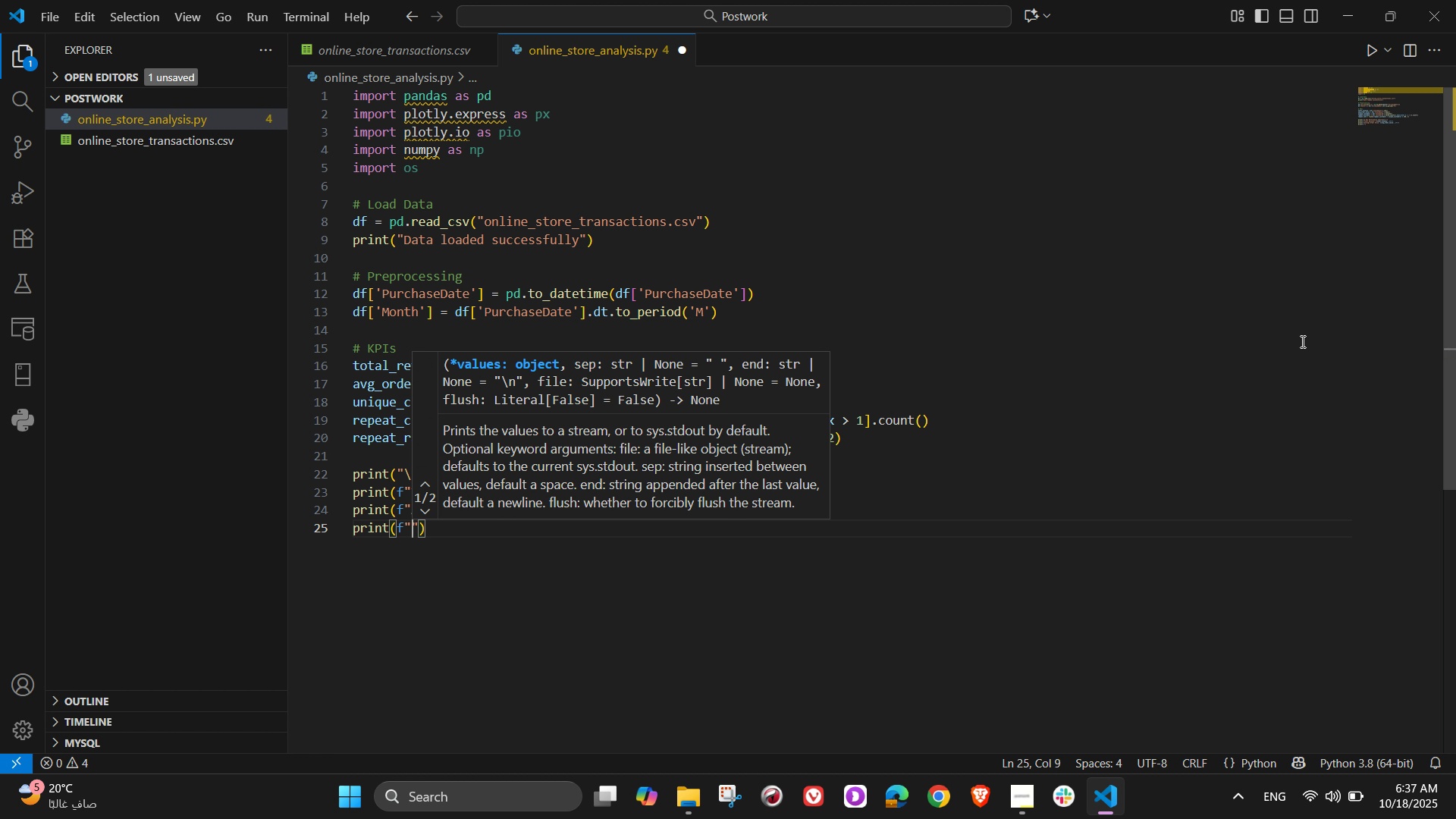 
wait(5.14)
 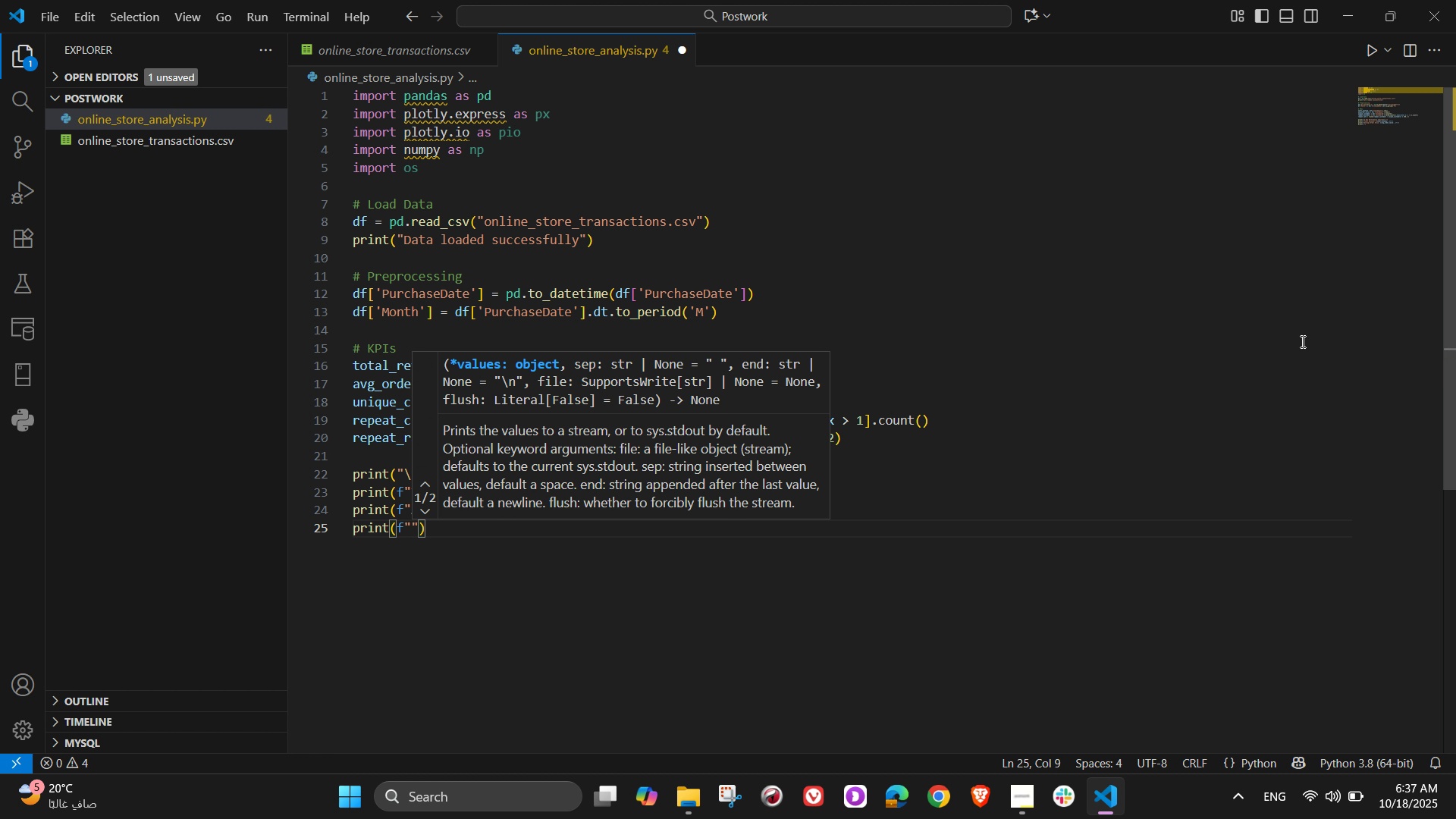 
type(Total)
 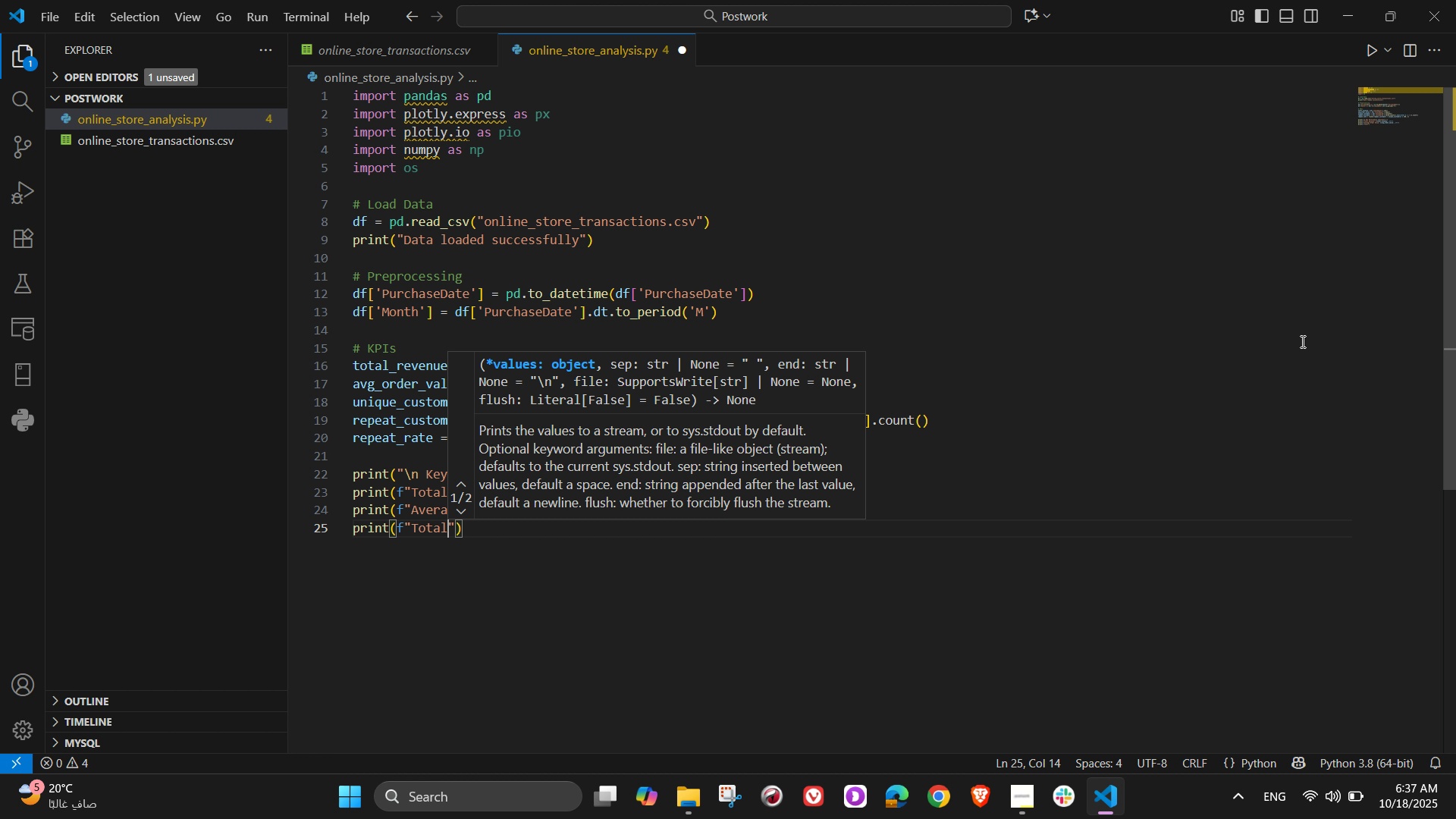 
wait(5.46)
 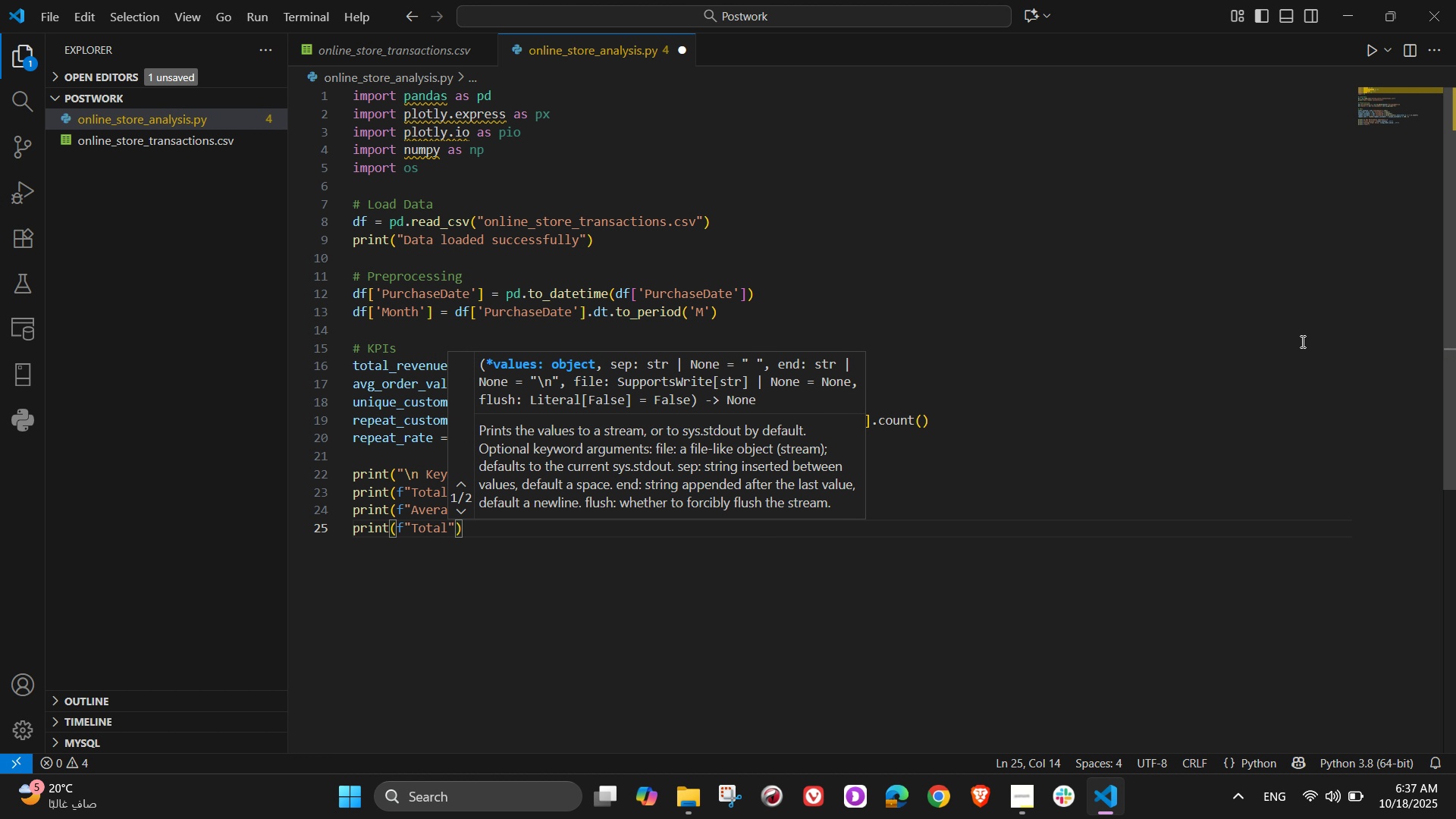 
type( Custio)
key(Backspace)
key(Backspace)
type(omer)
 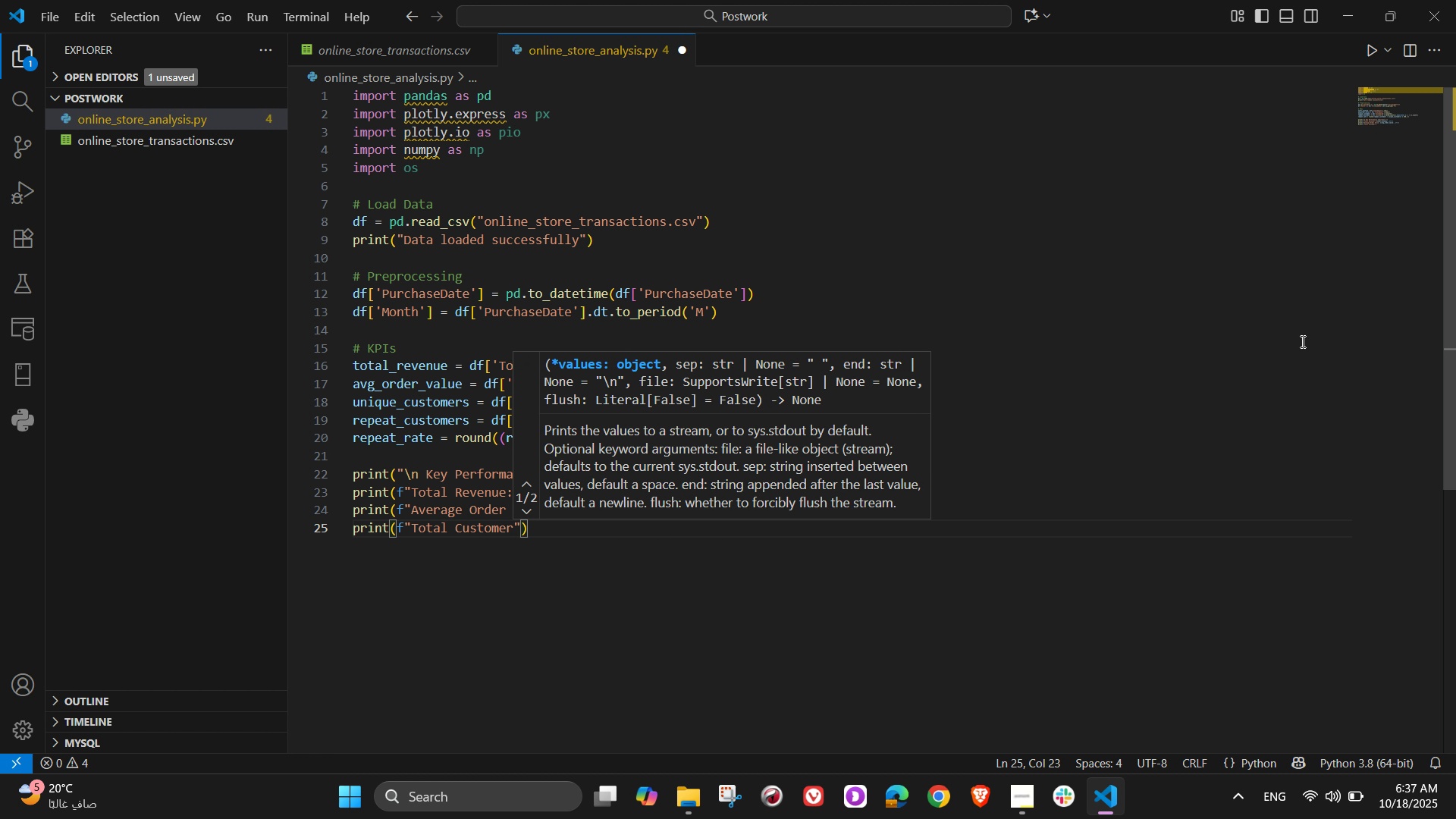 
wait(19.45)
 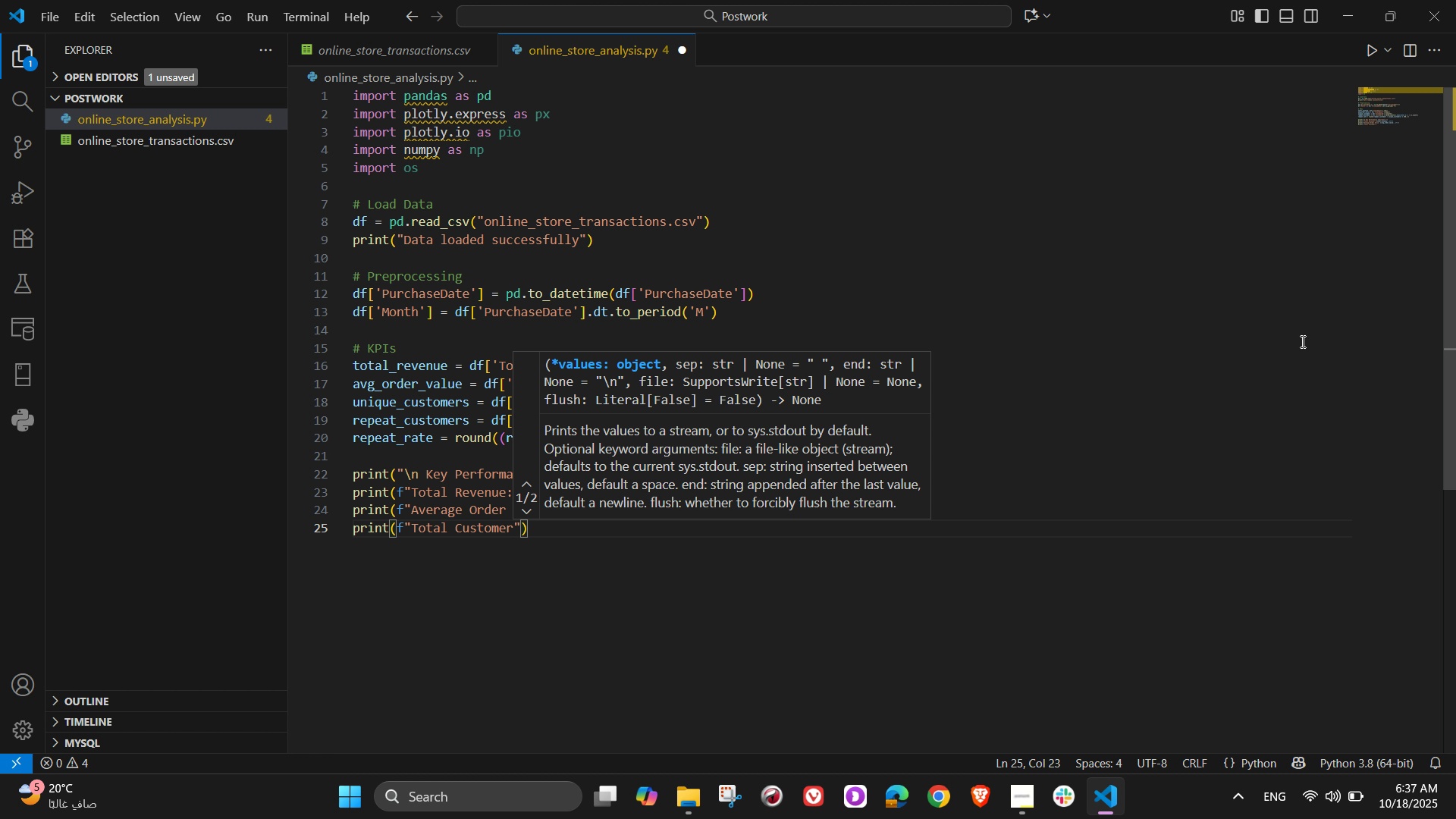 
type(: {unique_customers)
 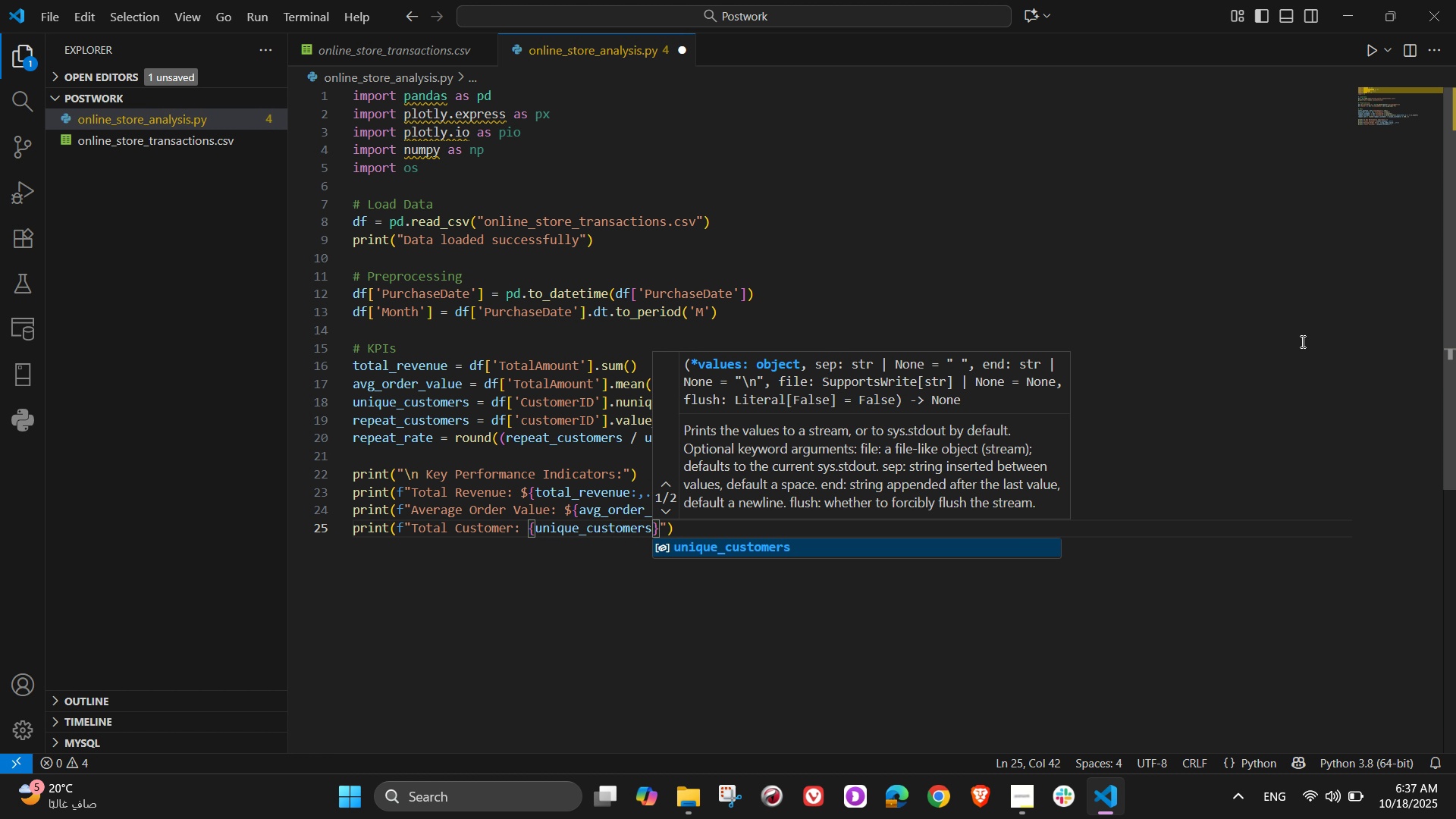 
wait(19.64)
 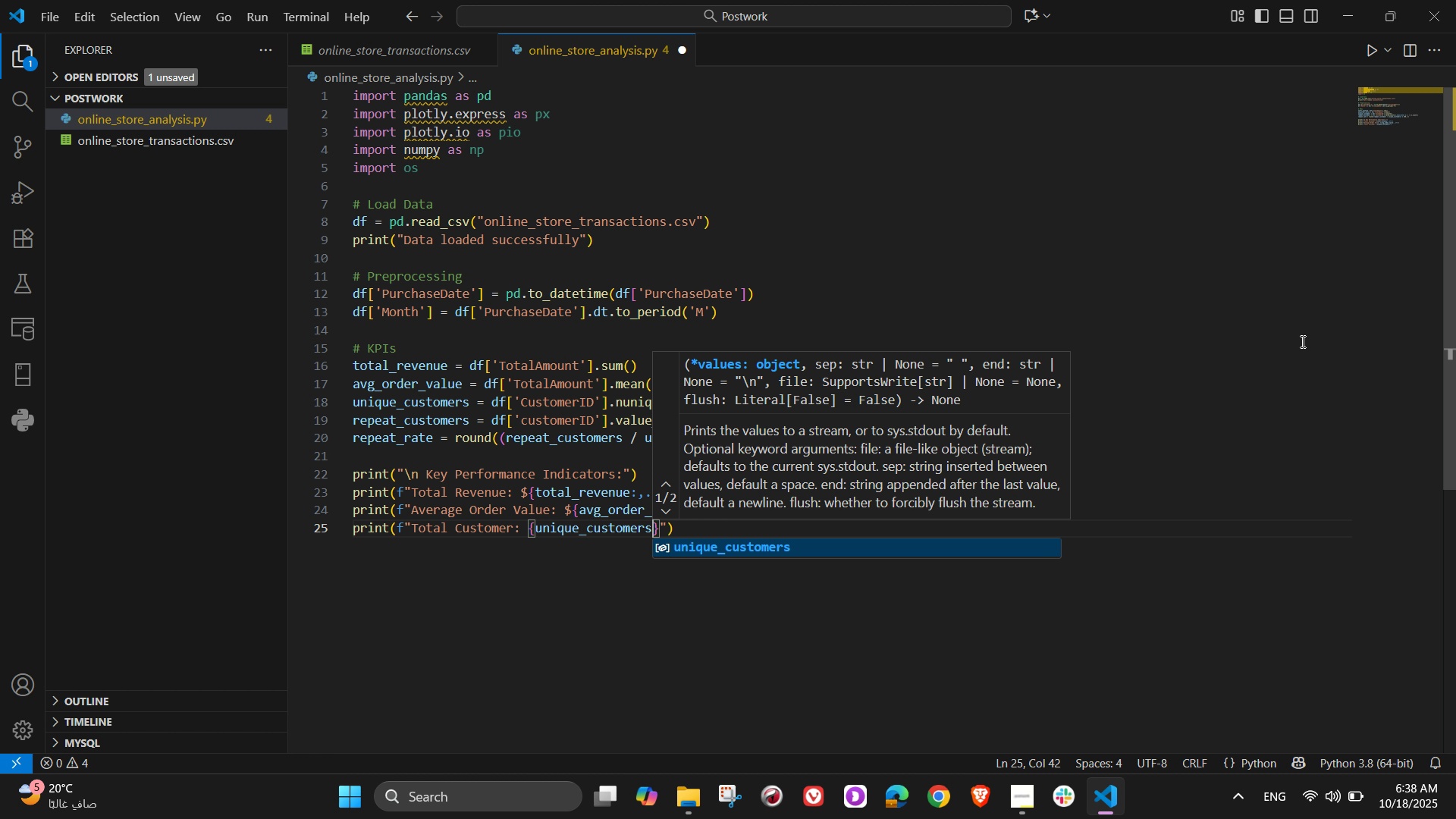 
key(ArrowRight)
 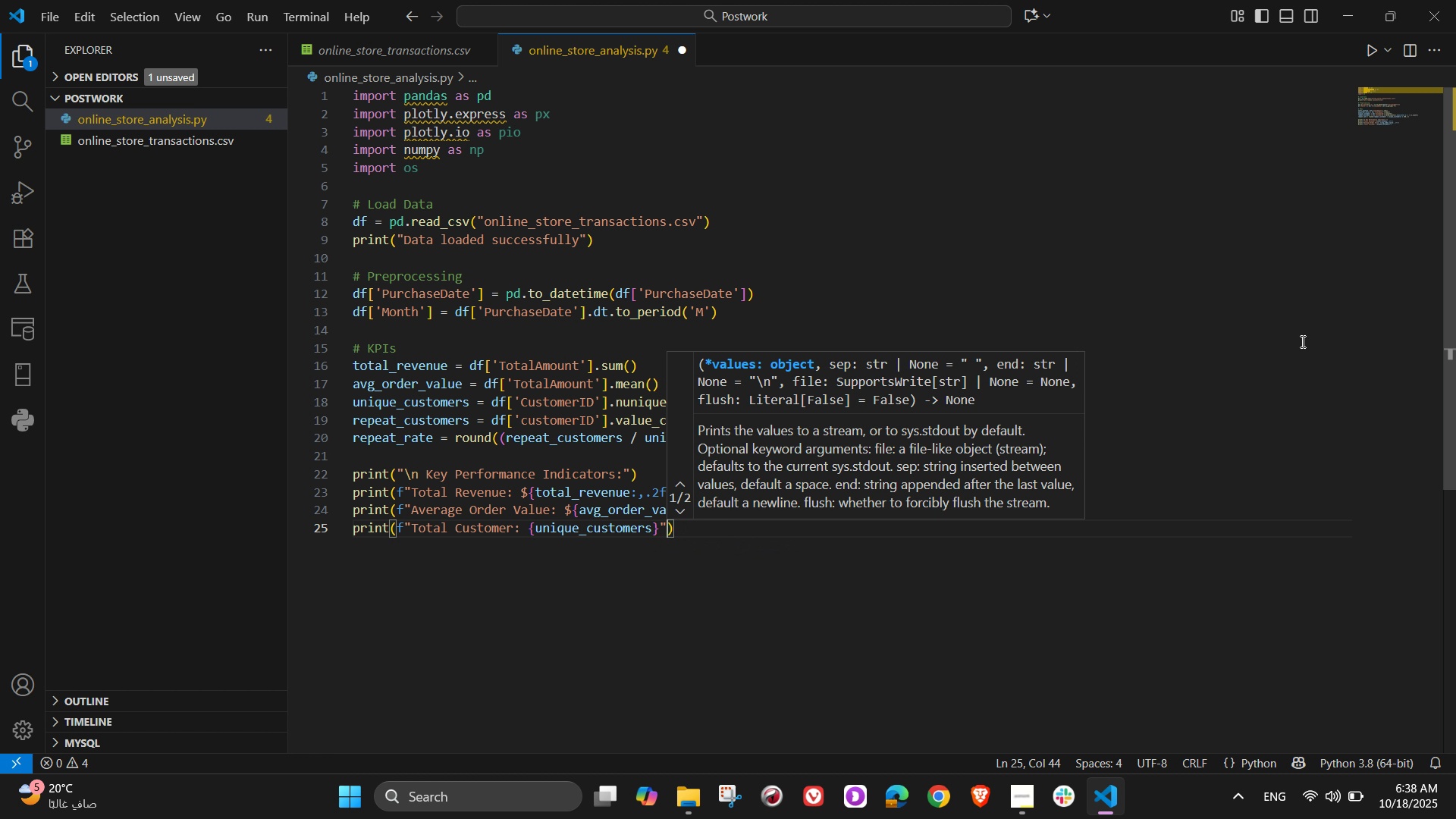 
key(ArrowRight)
 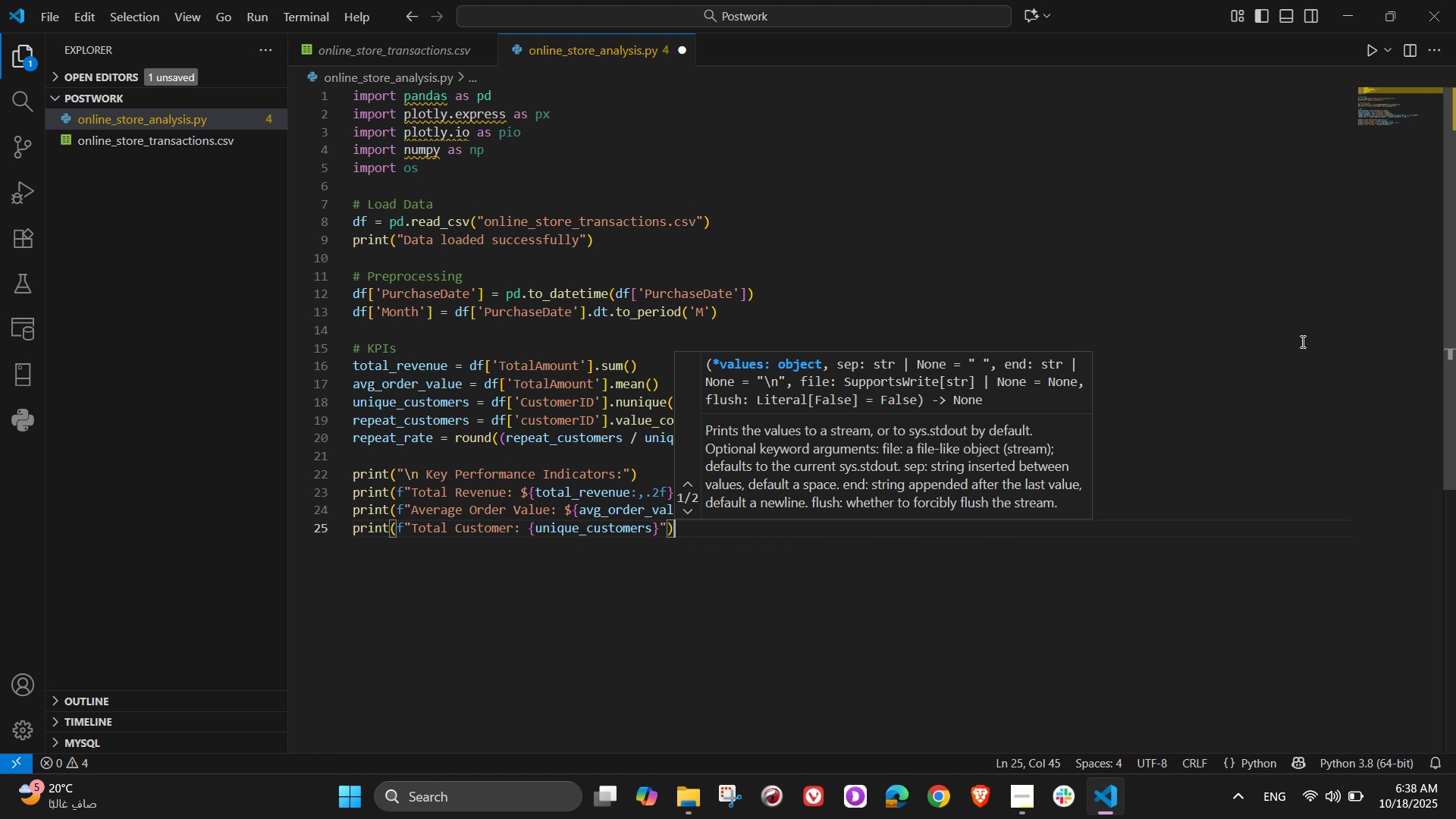 
key(ArrowRight)
 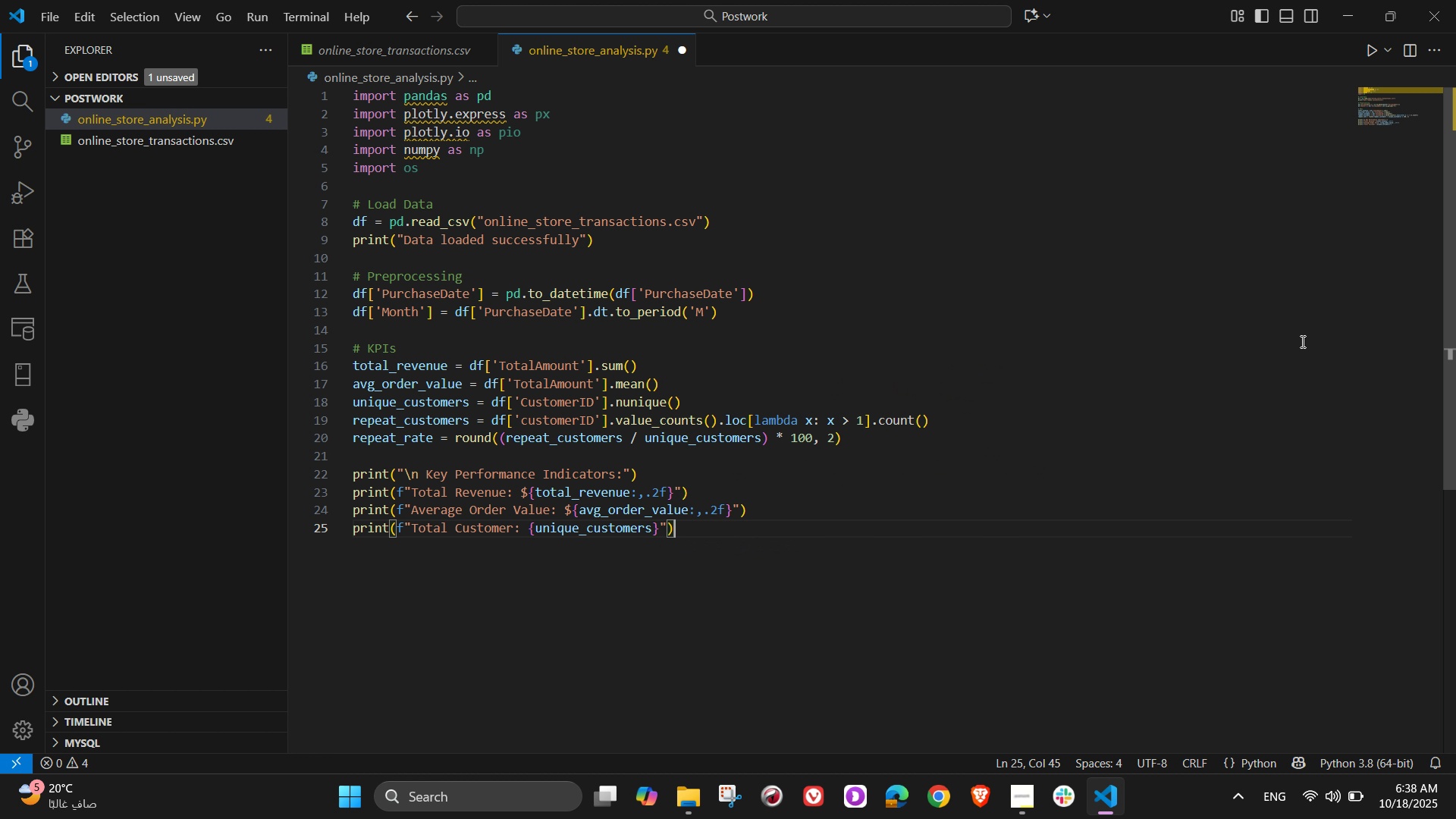 
key(ArrowRight)
 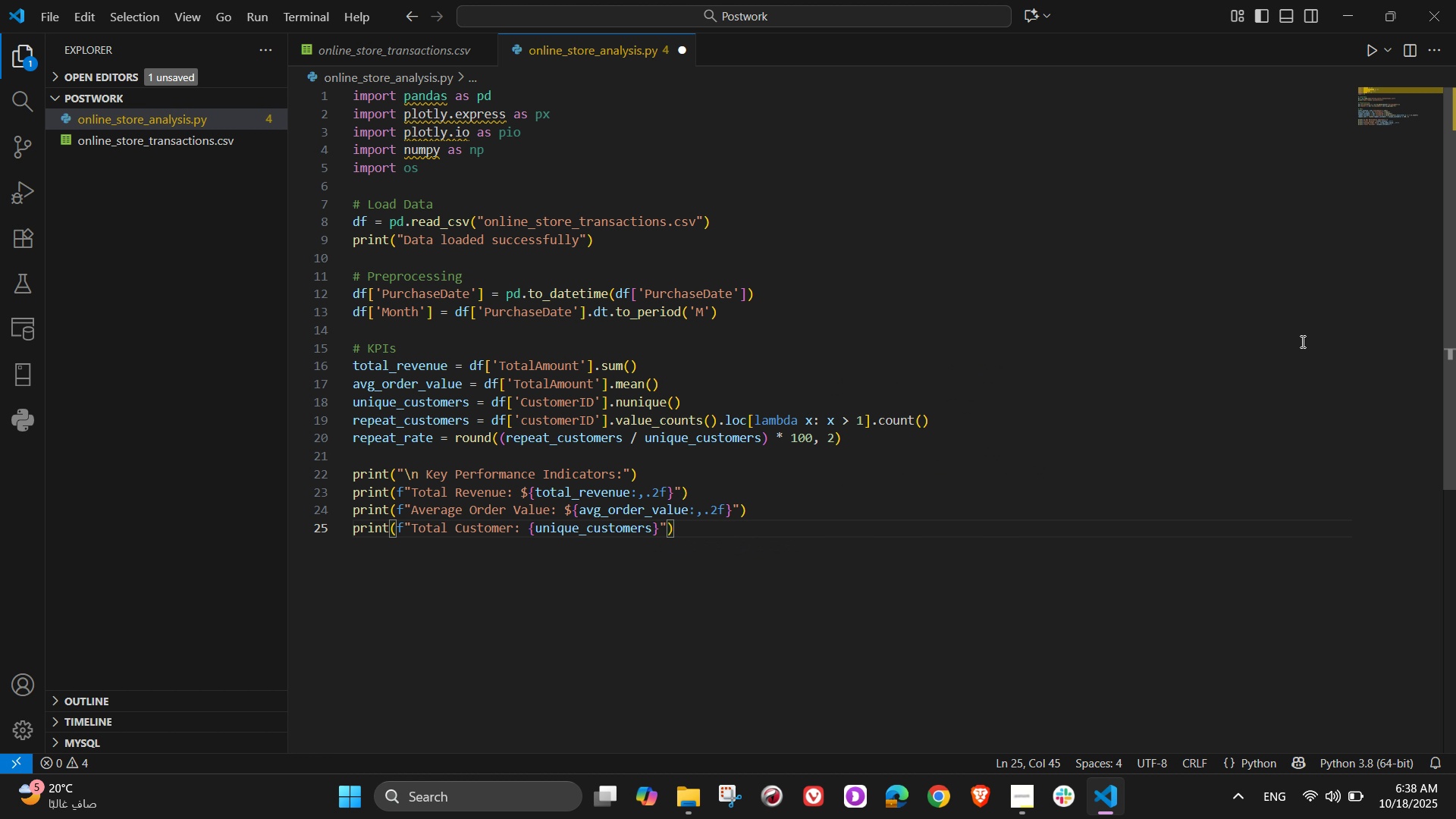 
key(NumpadEnter)
type(print(f"Repeat Purchase Rate)
 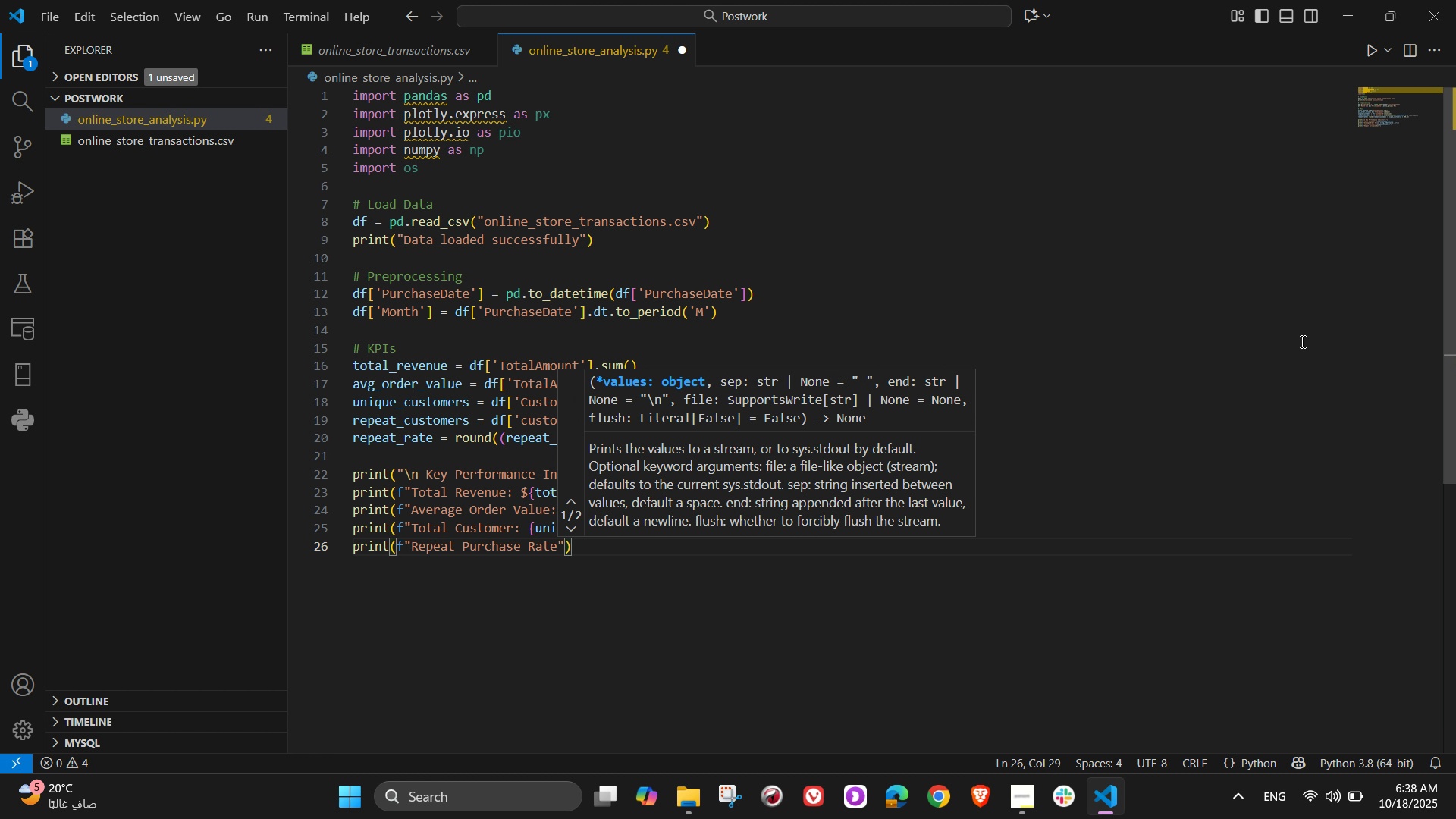 
wait(29.5)
 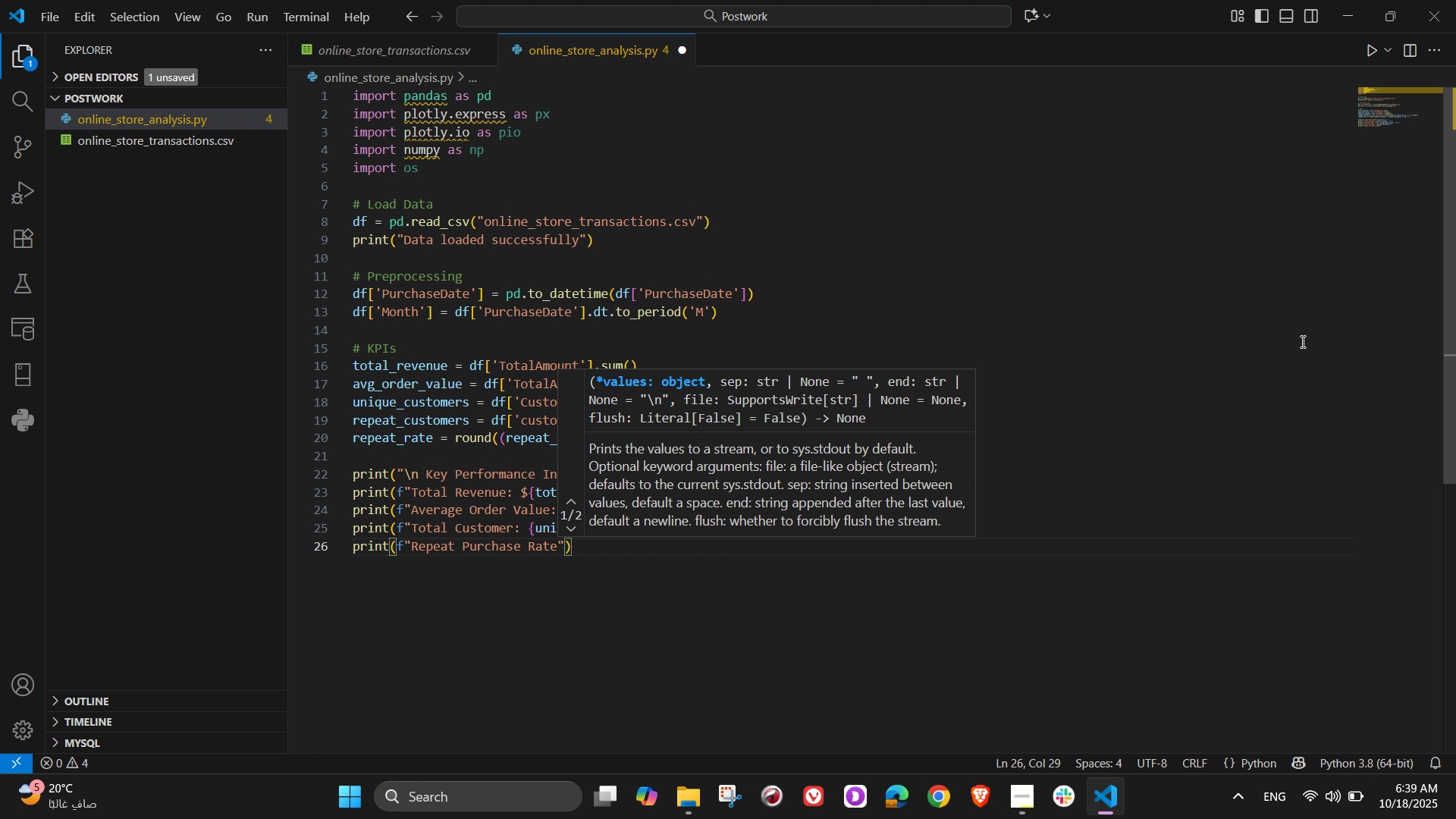 
type(: {repeat_rate)
 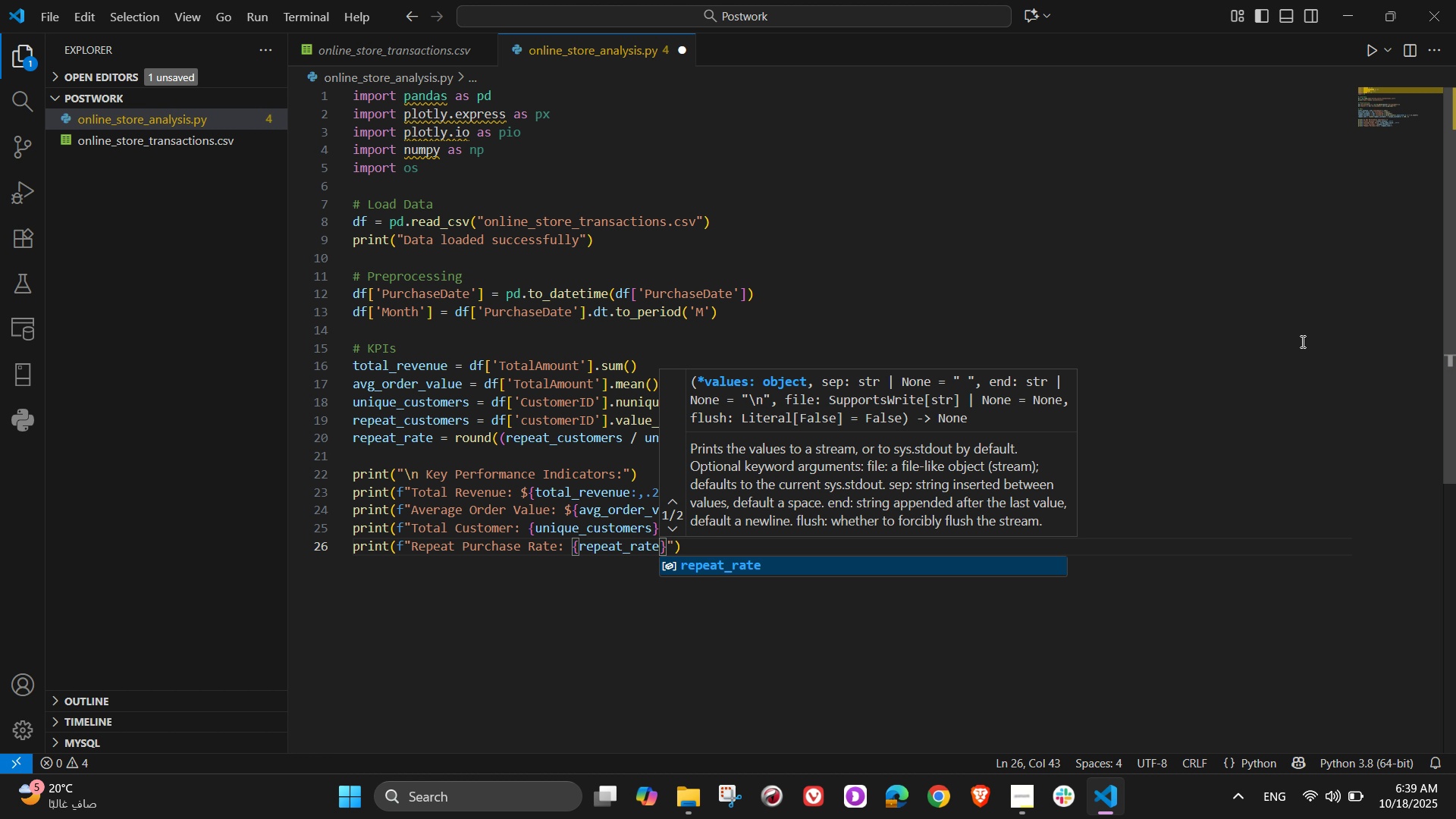 
wait(13.26)
 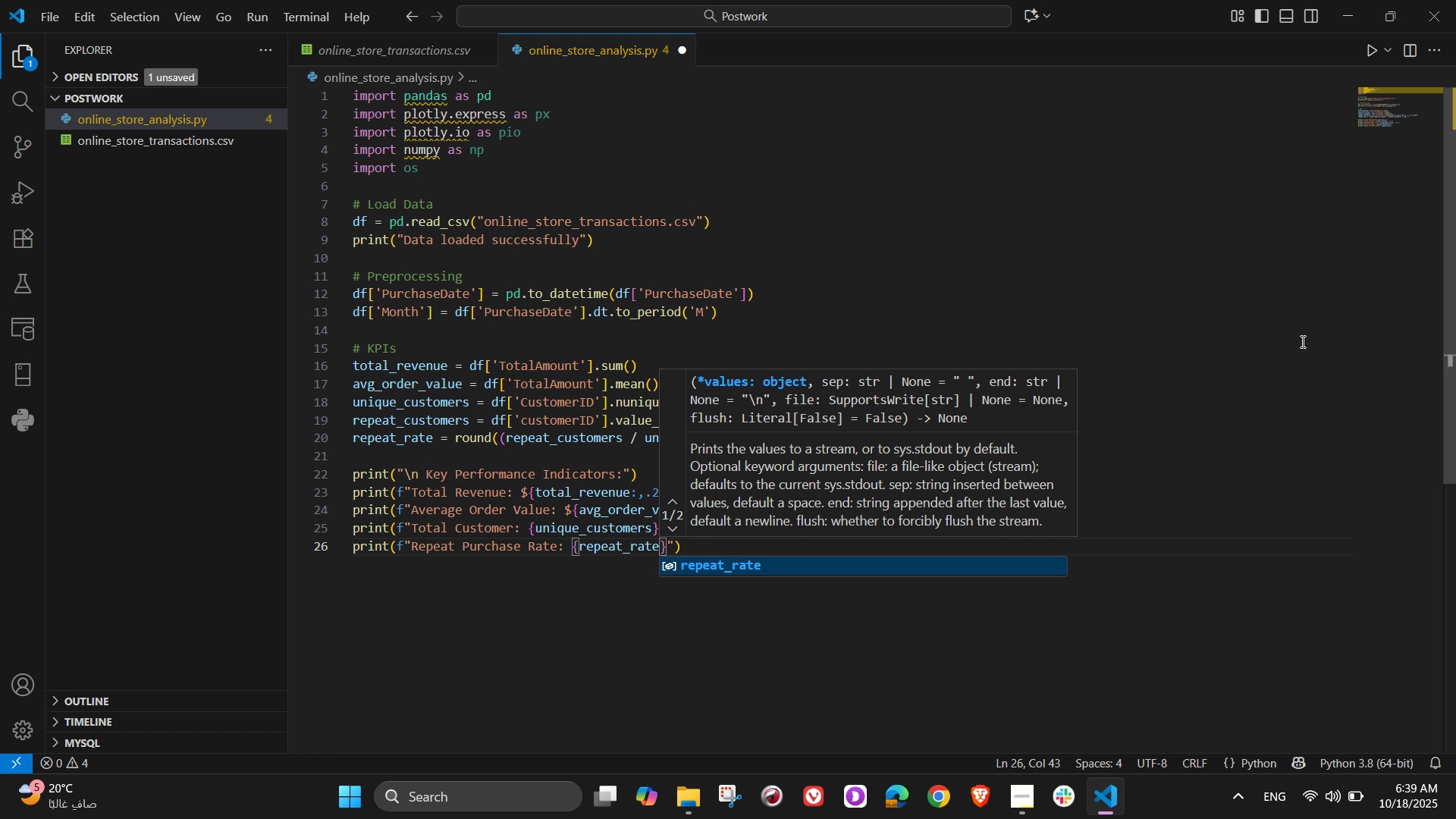 
key(ArrowRight)
 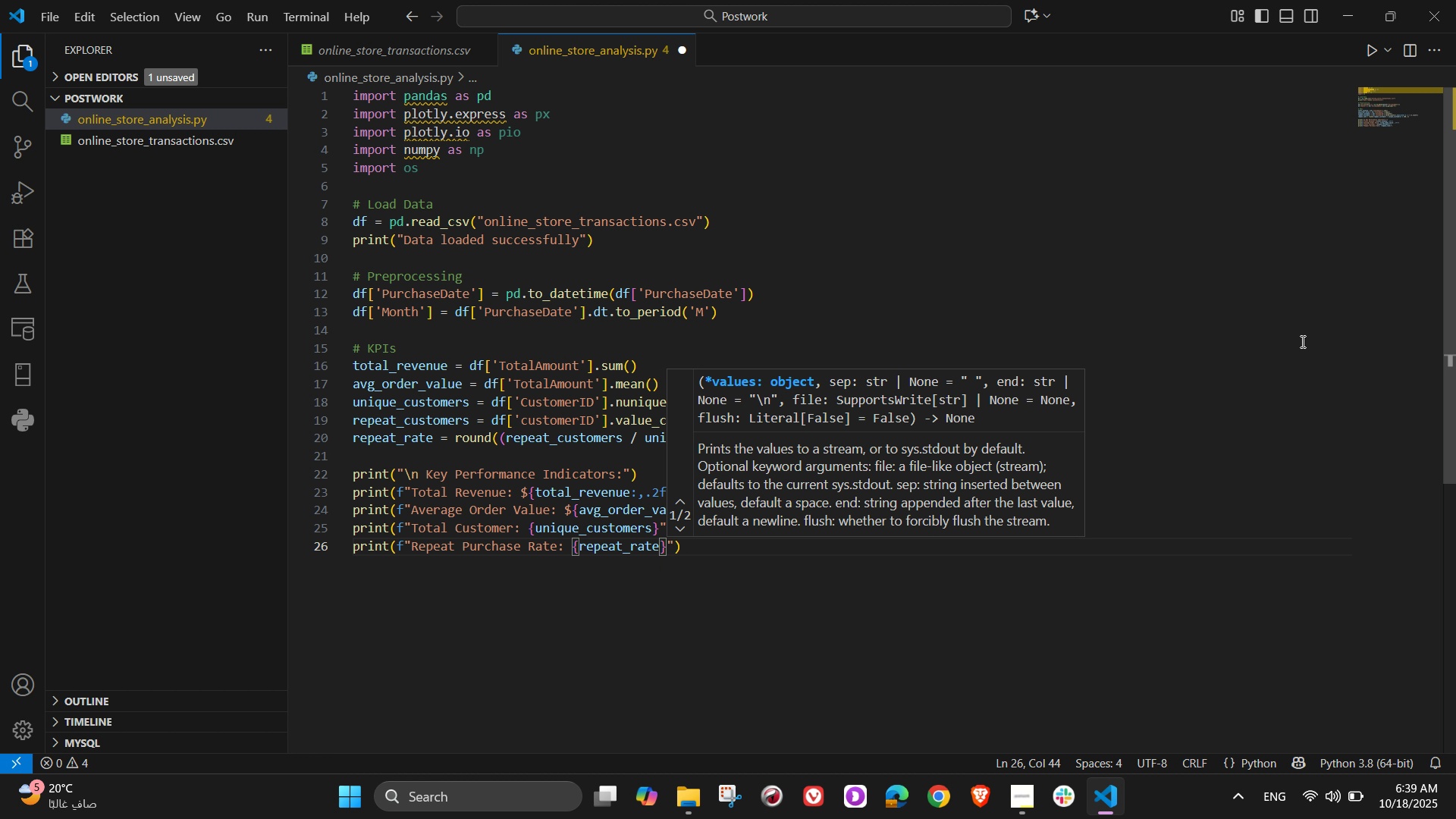 
key(Shift+5)
 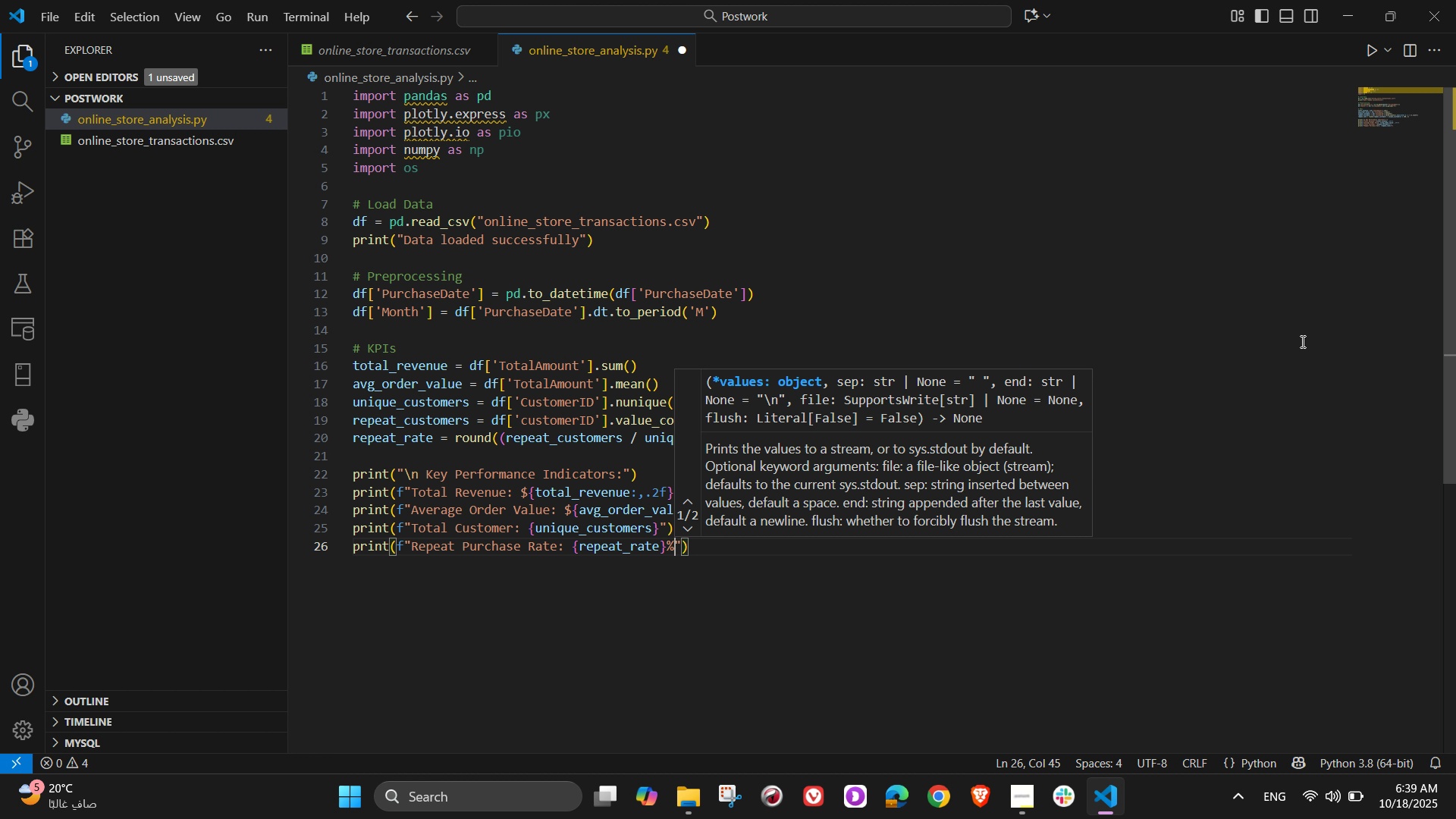 
wait(21.7)
 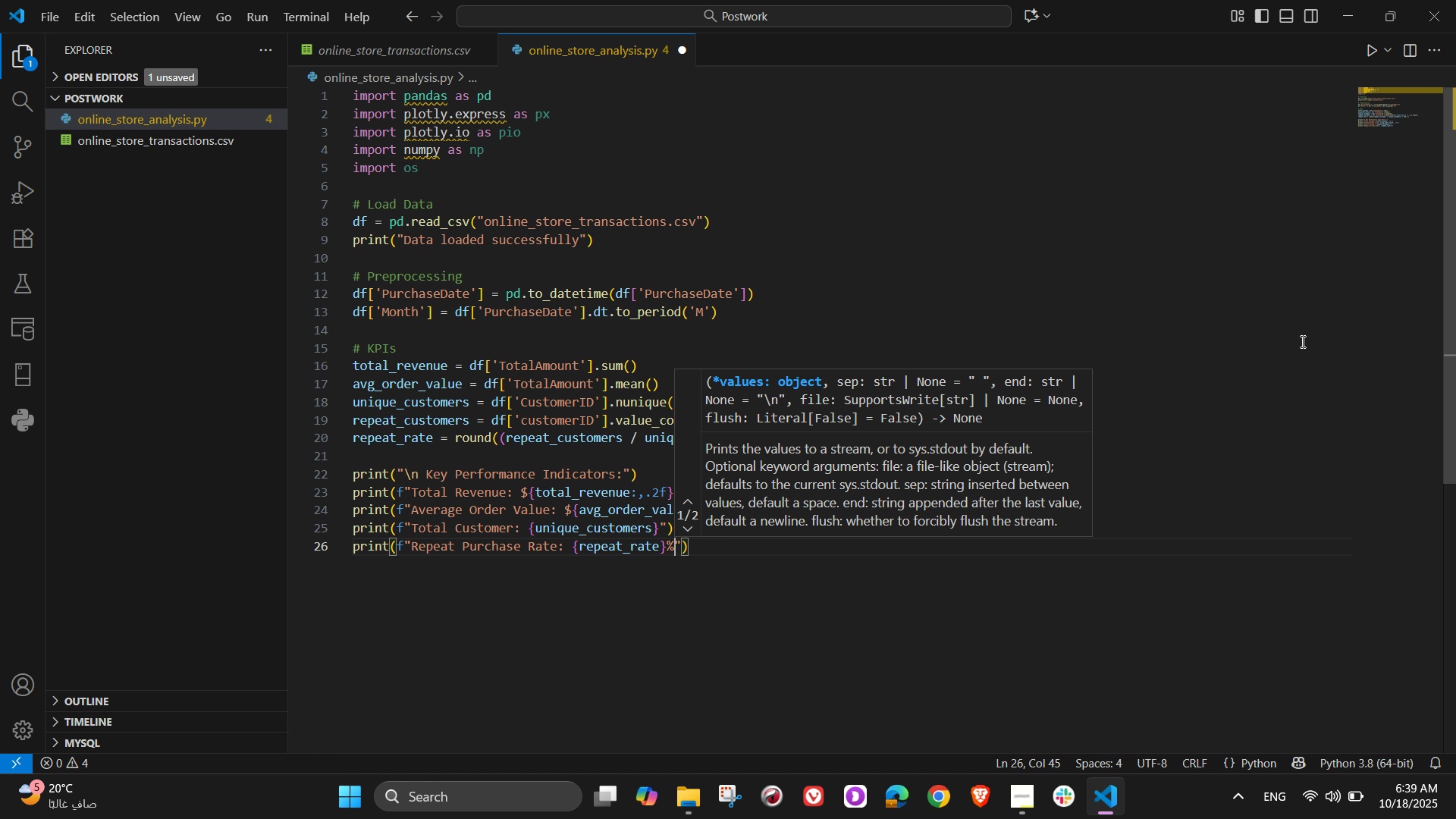 
key(ArrowRight)
 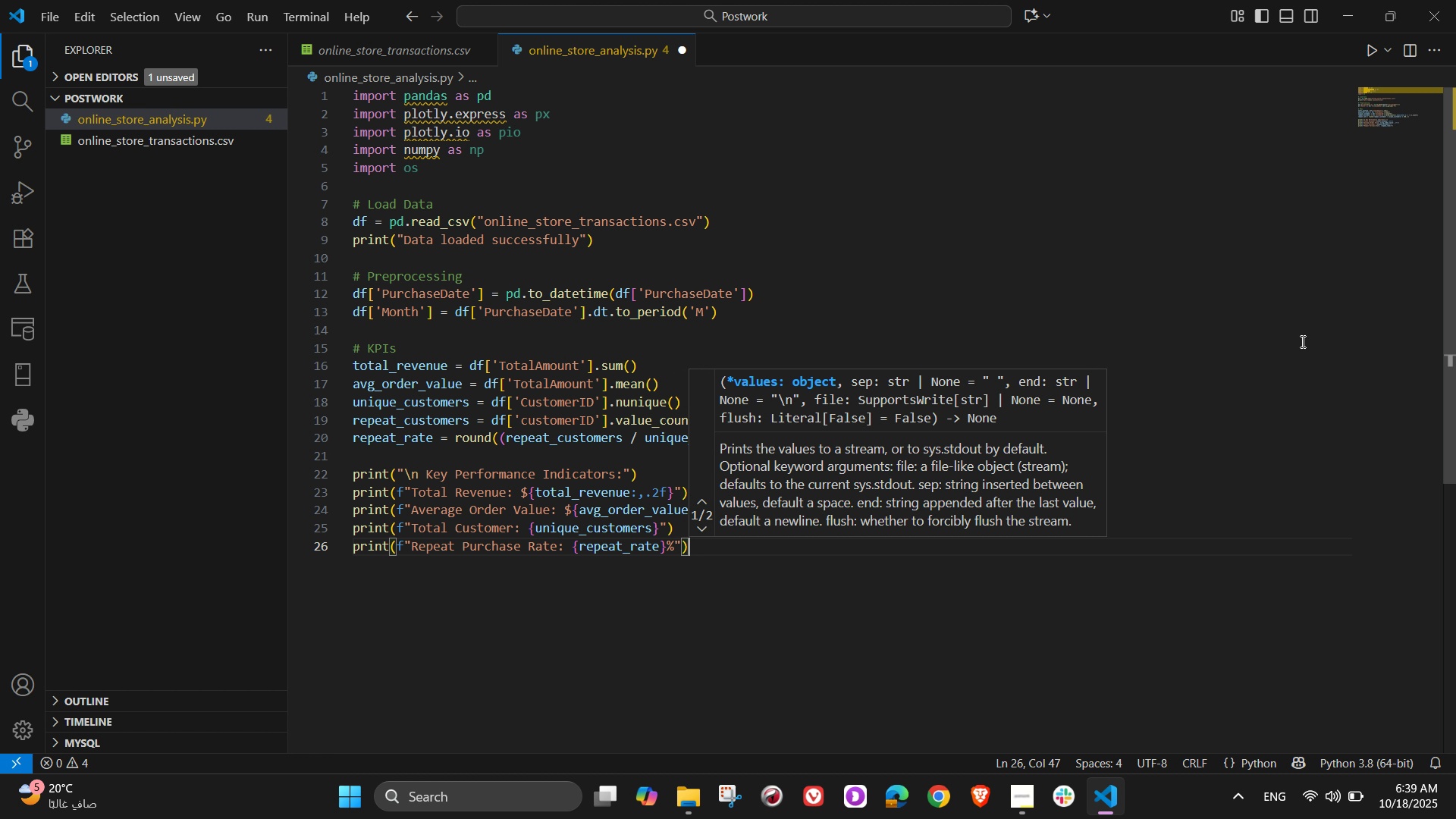 
key(ArrowRight)
 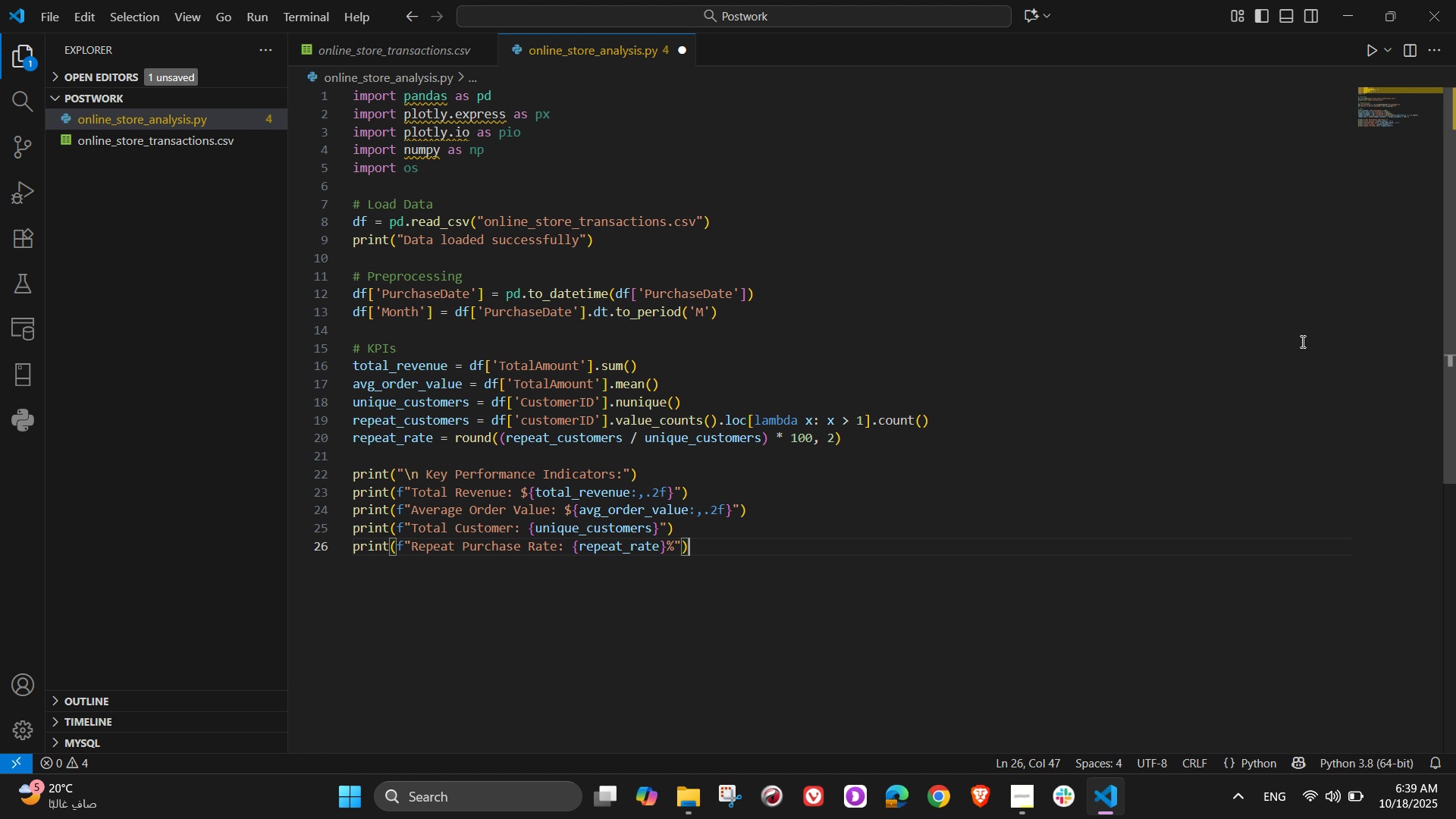 
wait(11.52)
 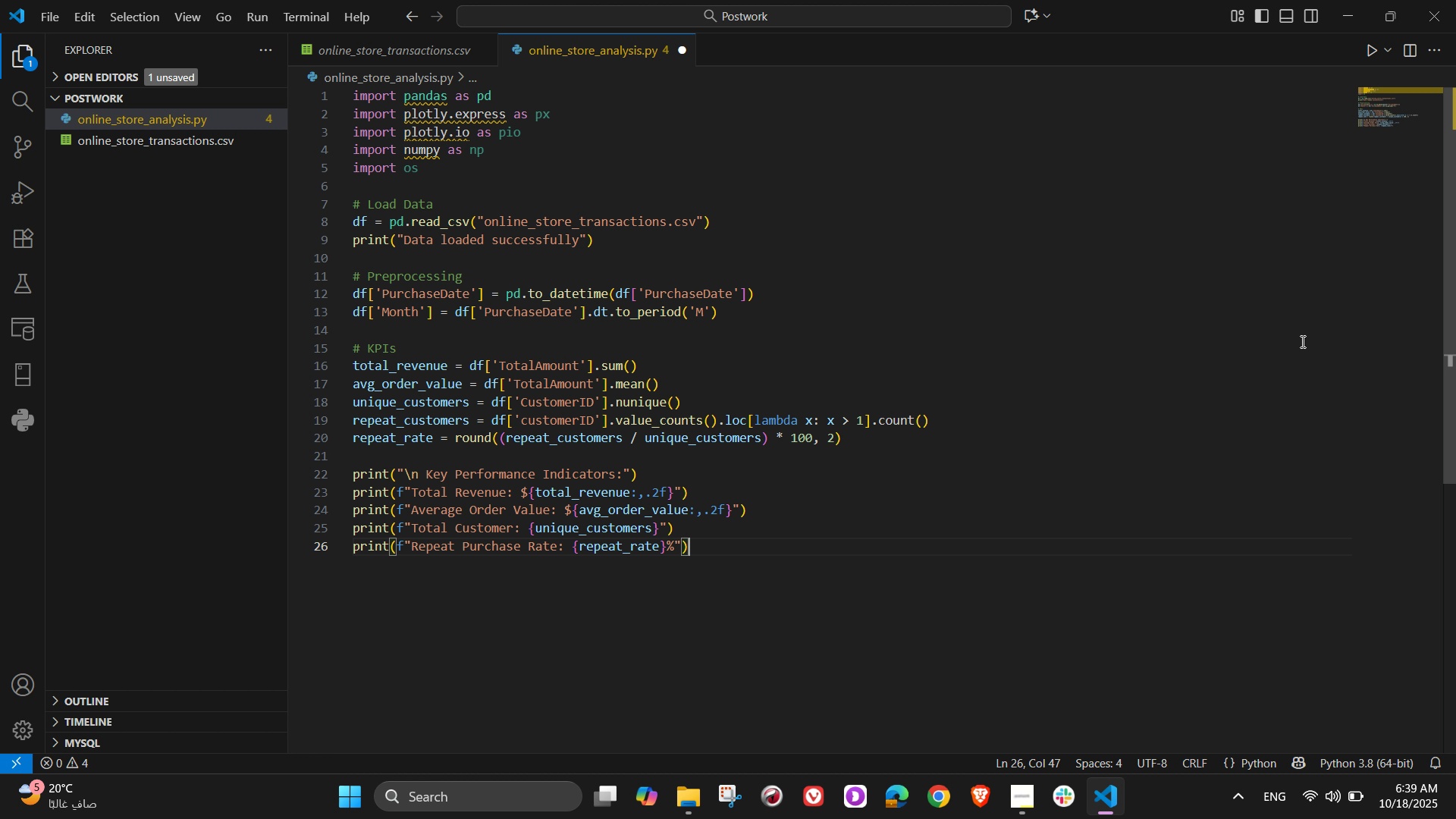 
key(NumpadEnter)
 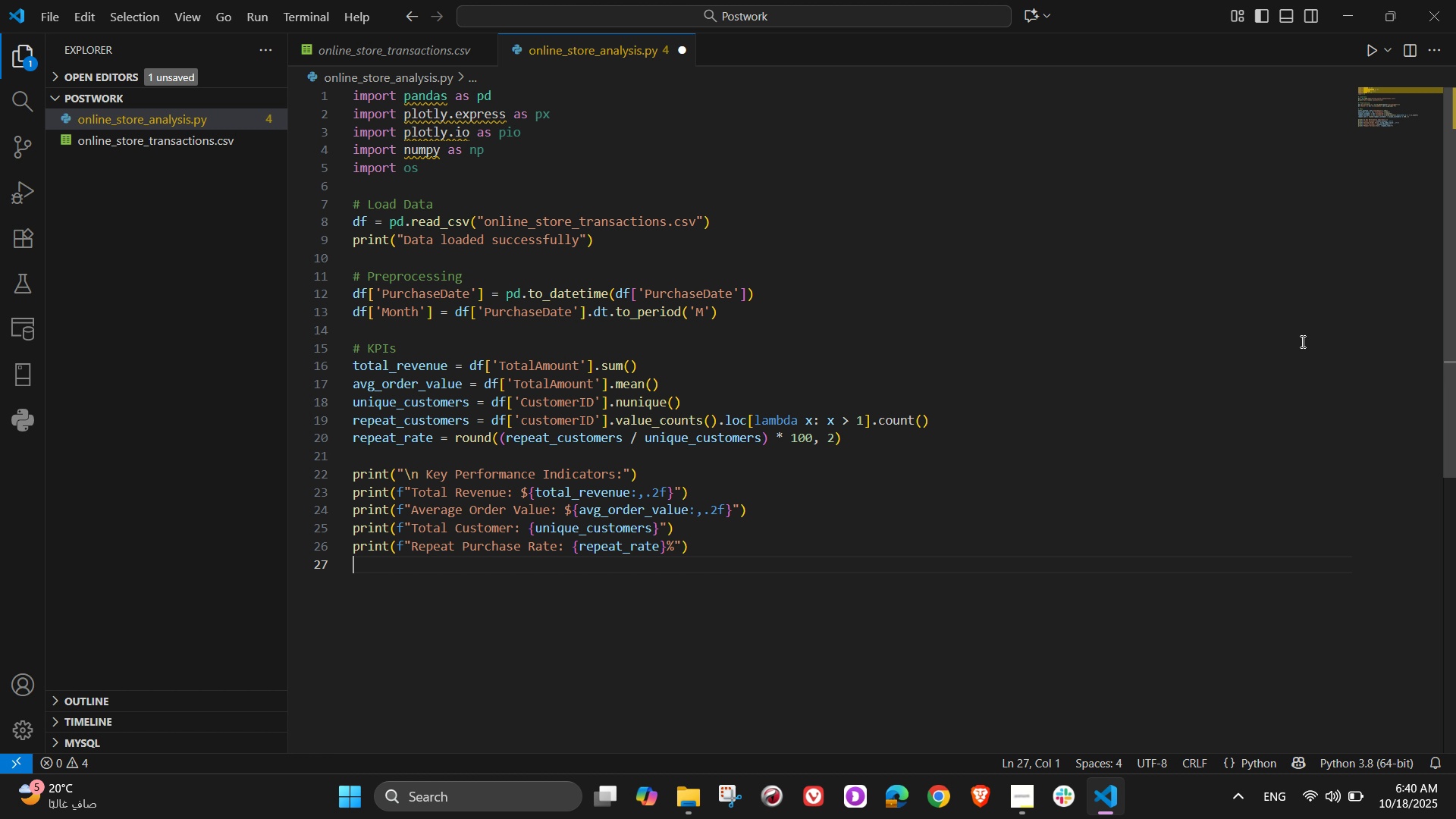 
wait(7.8)
 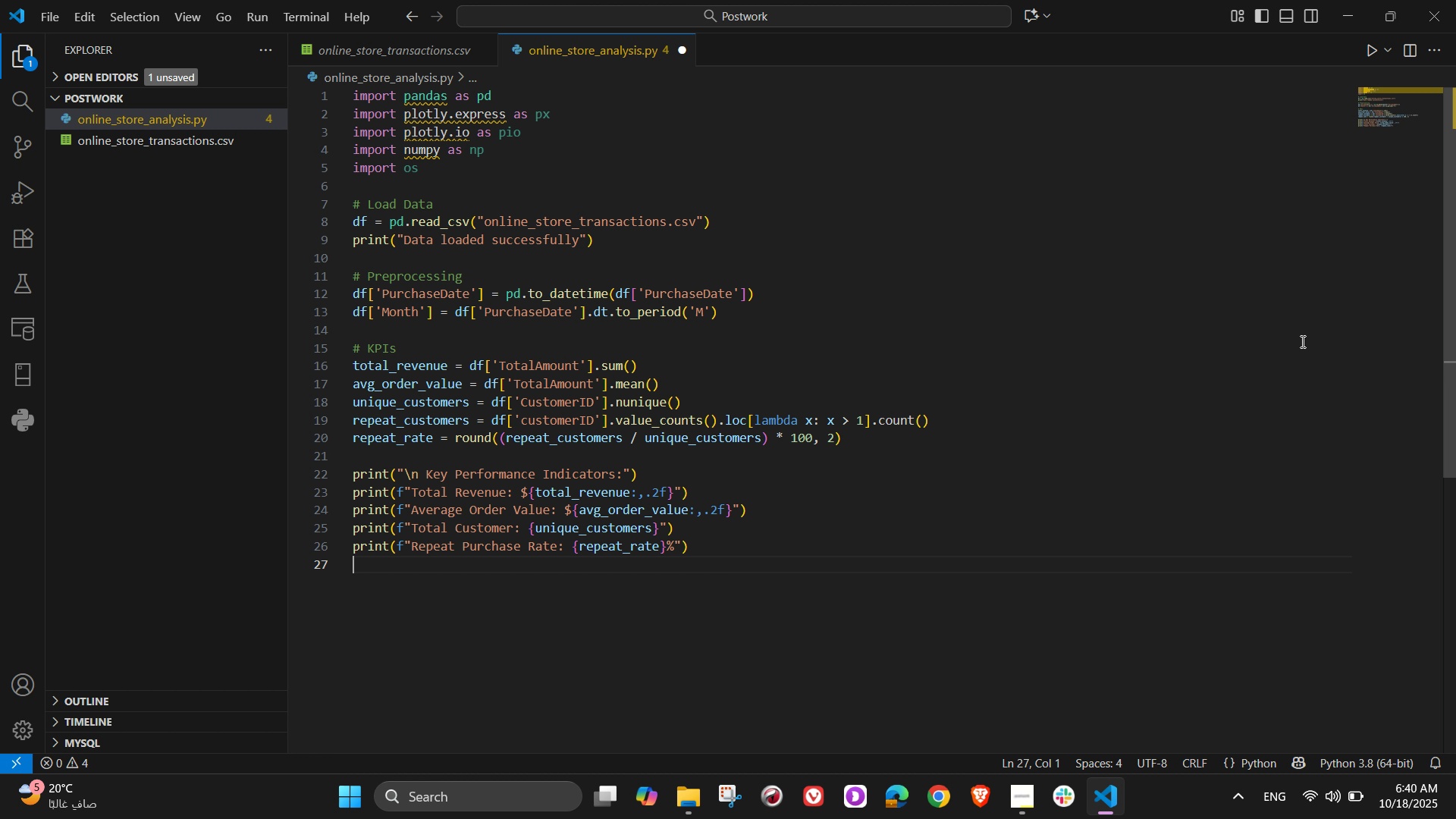 
key(NumpadEnter)
type(# Best-Selling Categories)
key(NumpadEnter)
 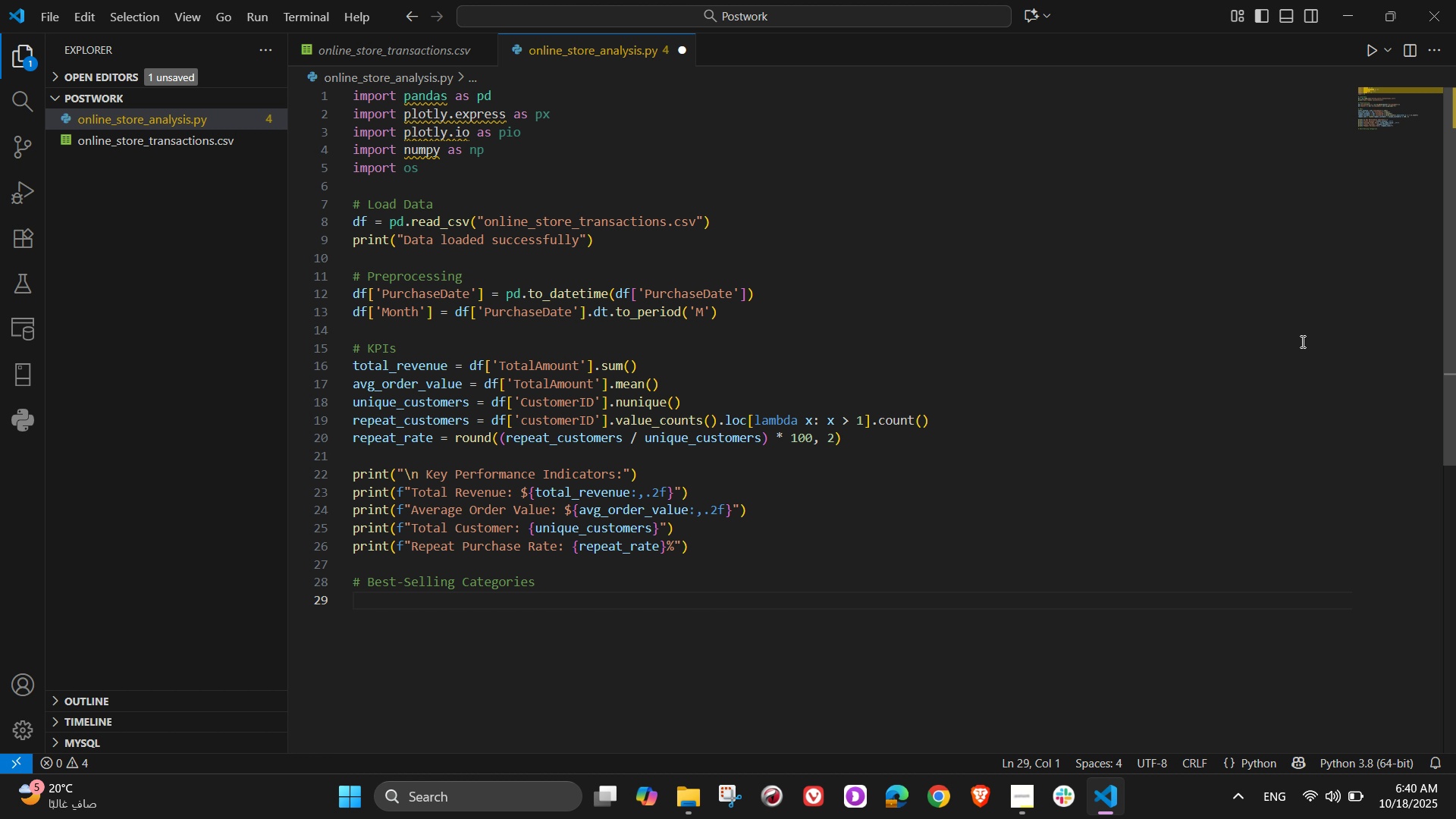 
scroll: coordinate [868, 303], scroll_direction: down, amount: 7.0
 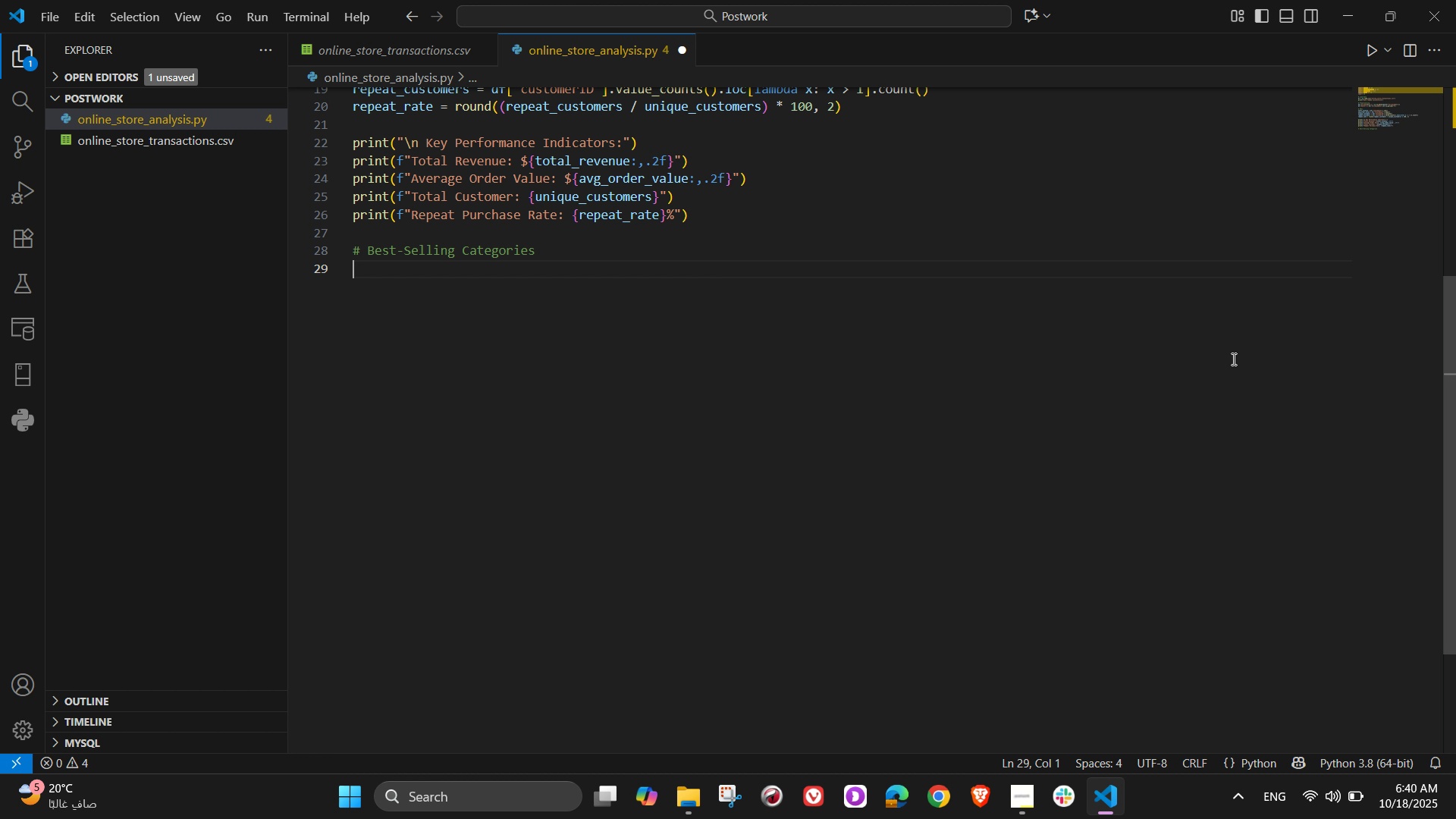 
wait(20.1)
 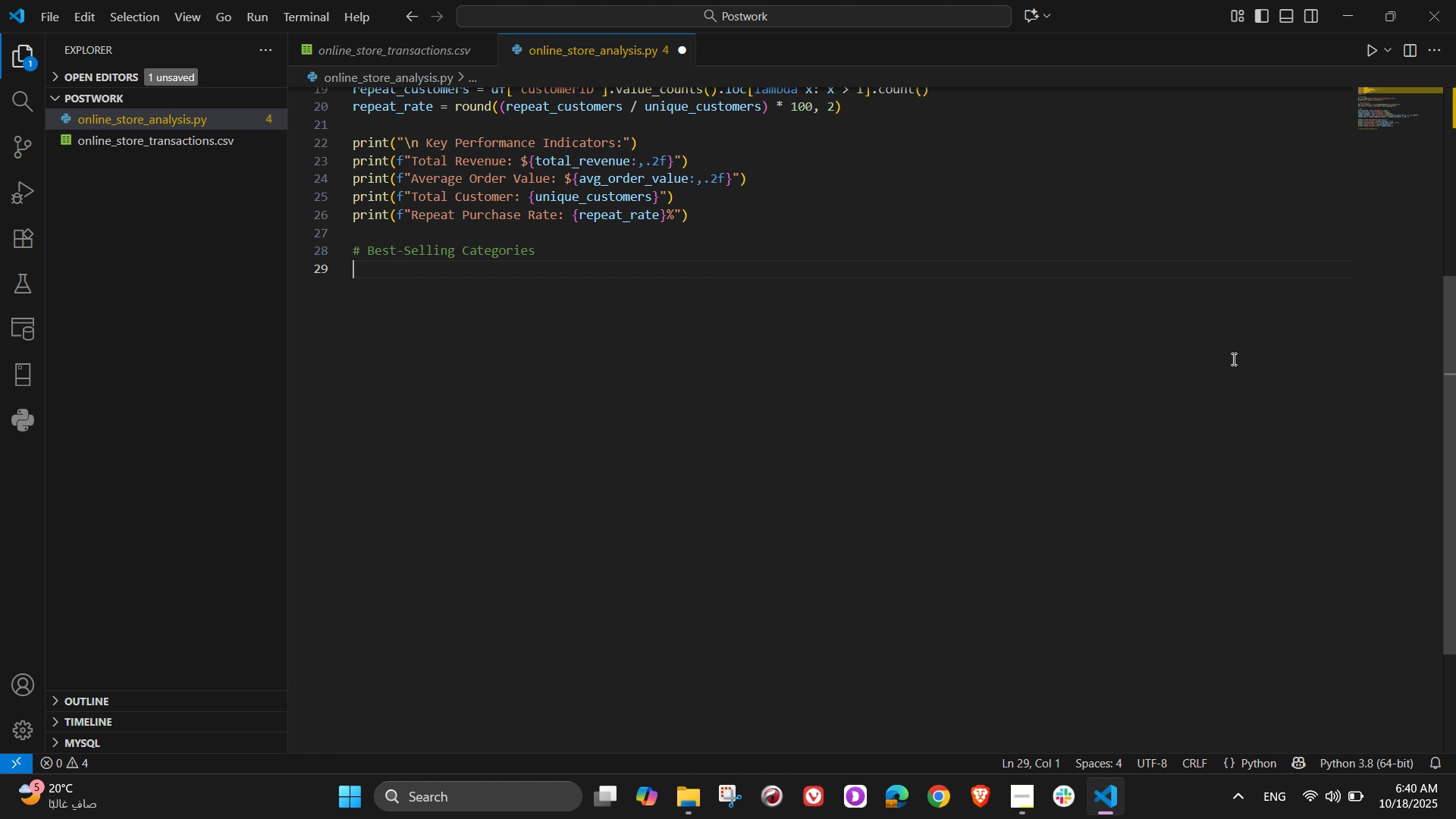 
type(ca)
key(Backspace)
key(Backspace)
 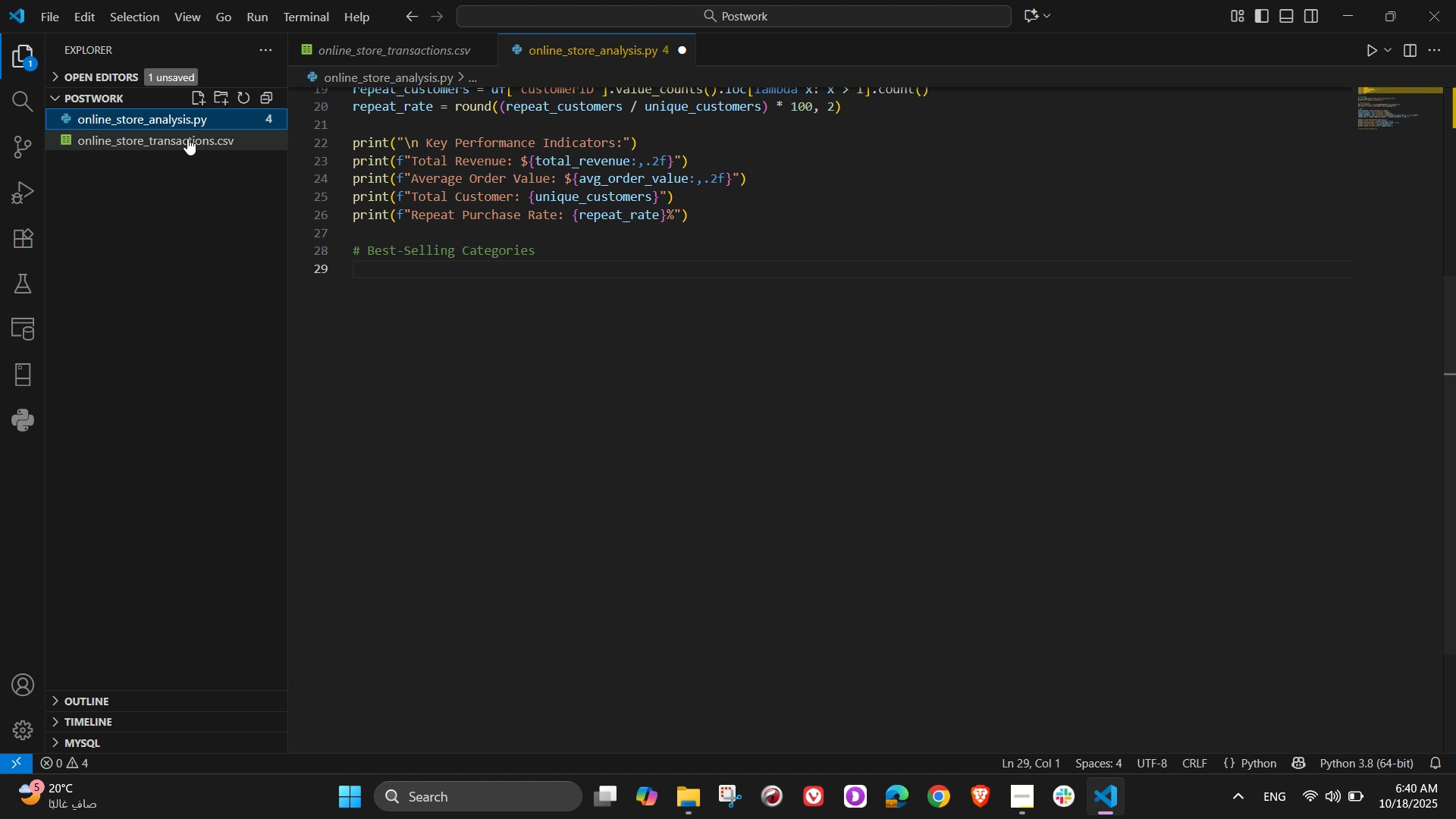 
left_click([187, 138])
 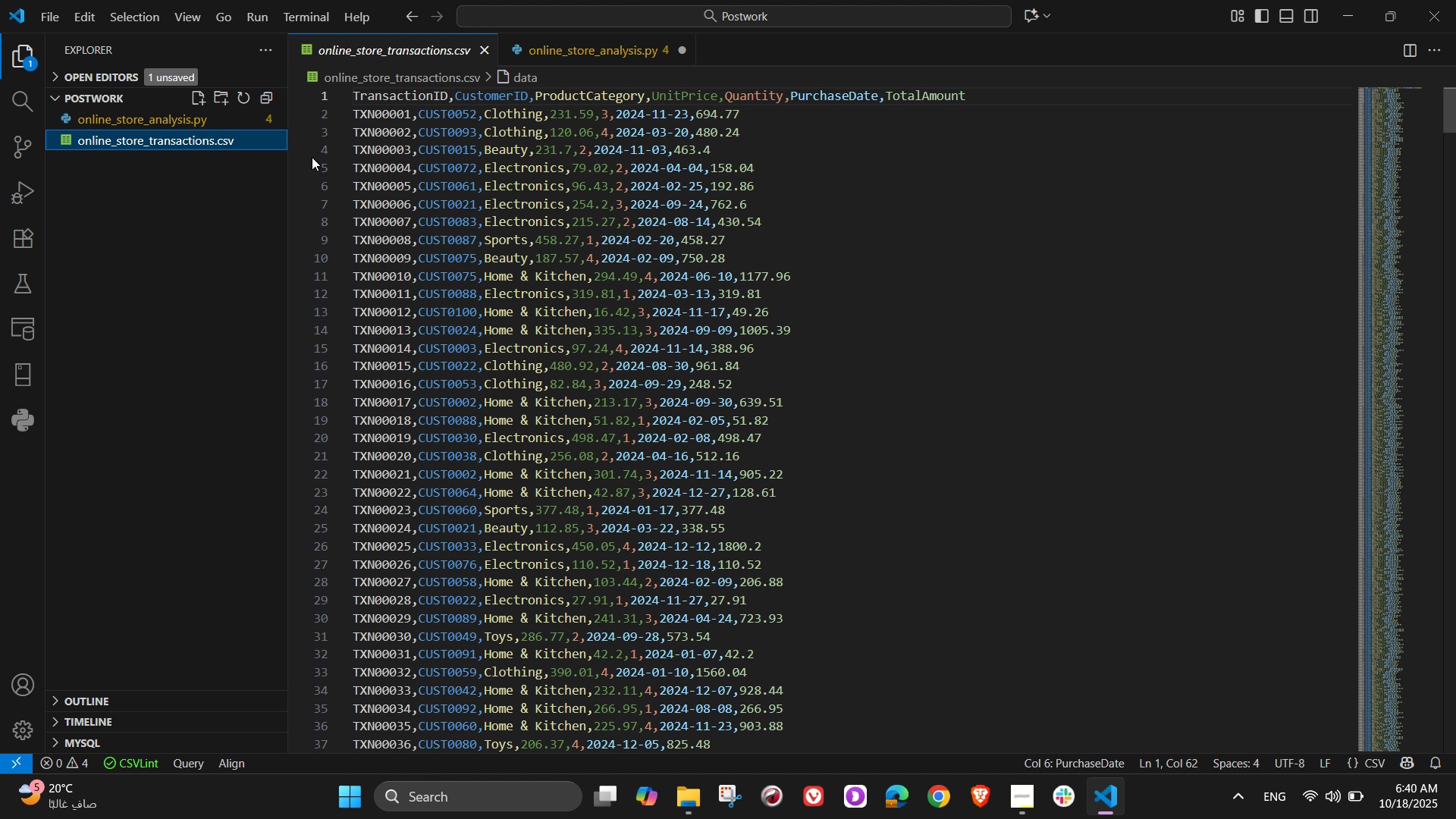 
wait(5.54)
 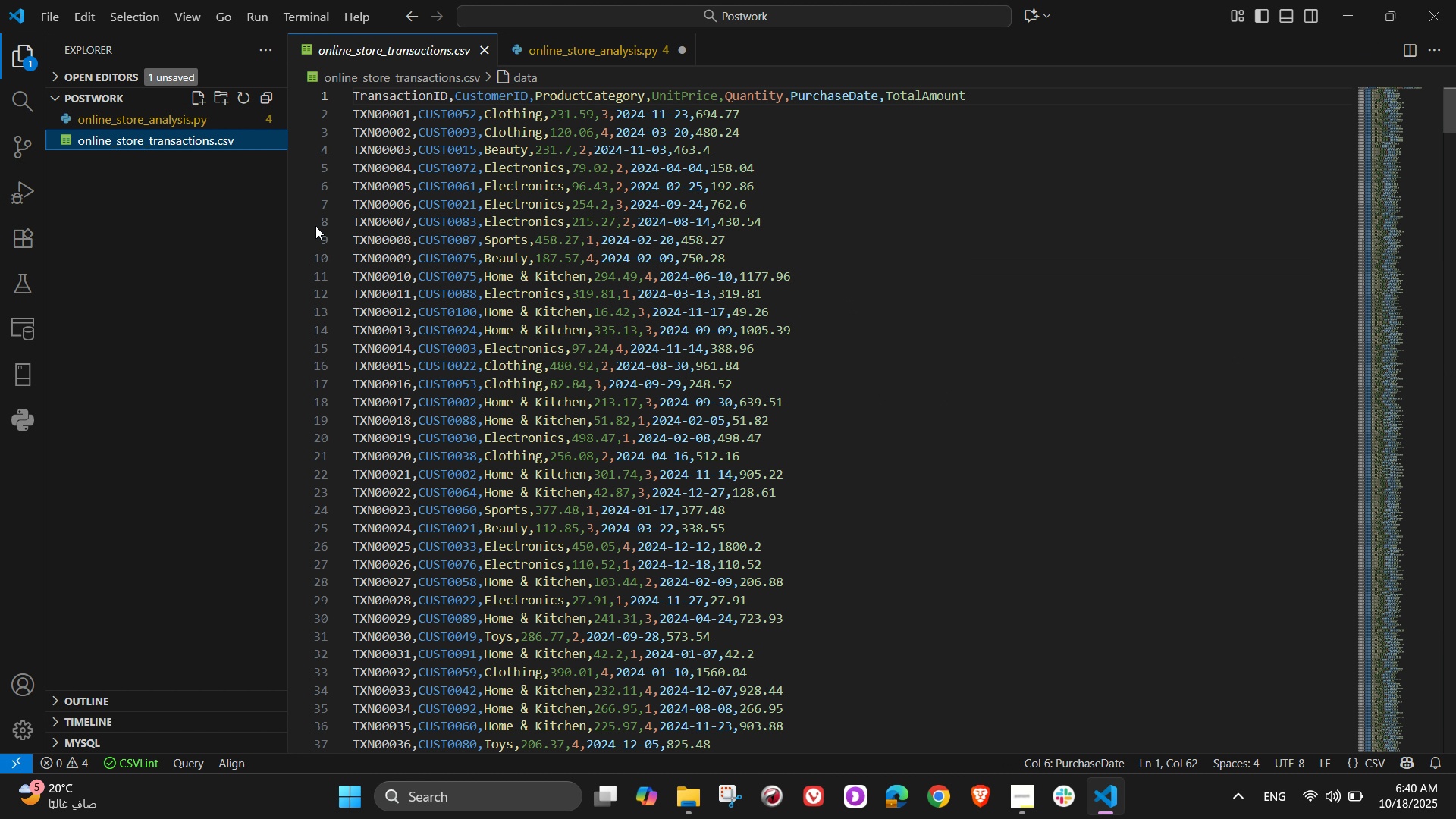 
left_click([174, 137])
 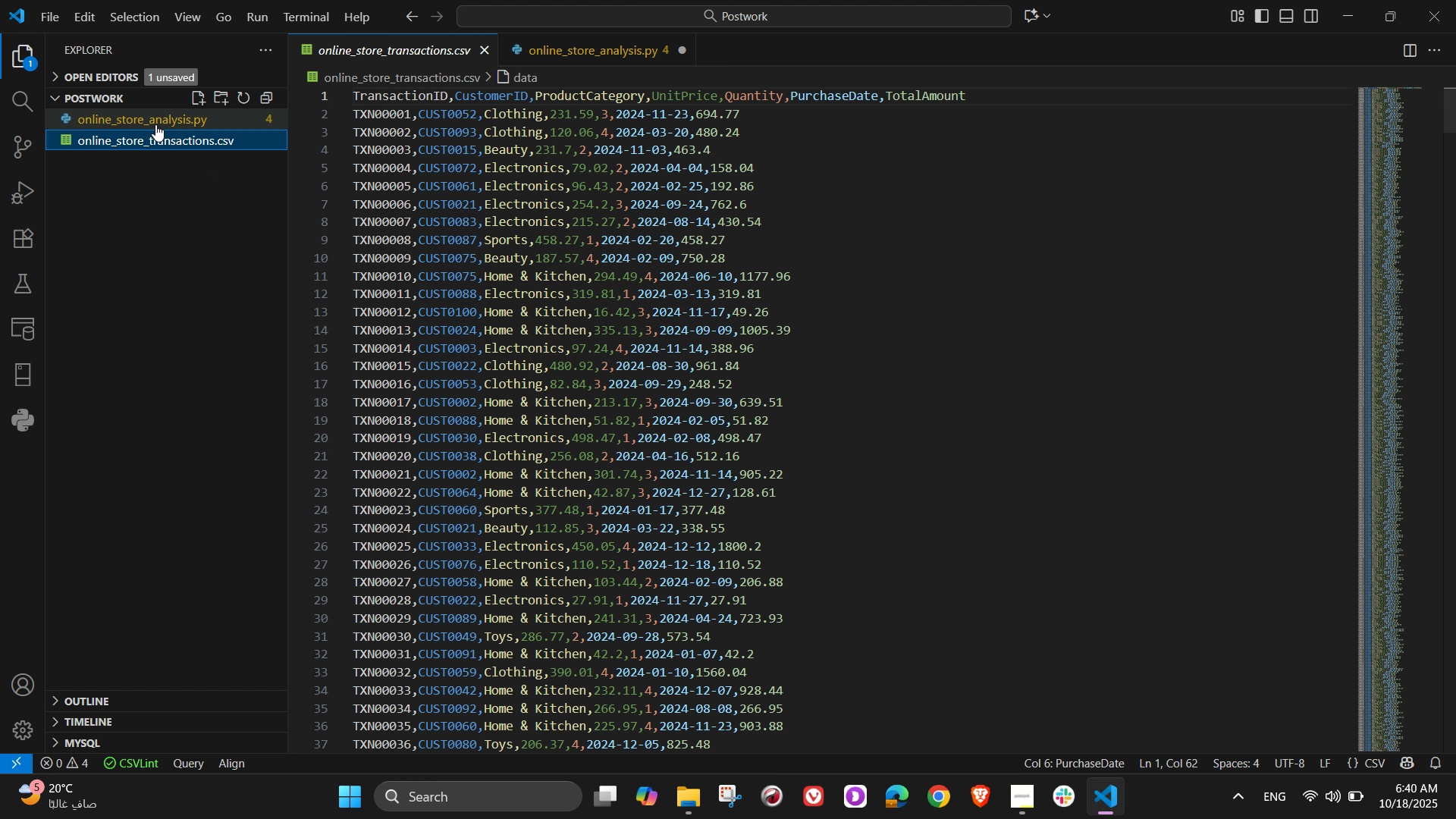 
left_click([155, 124])
 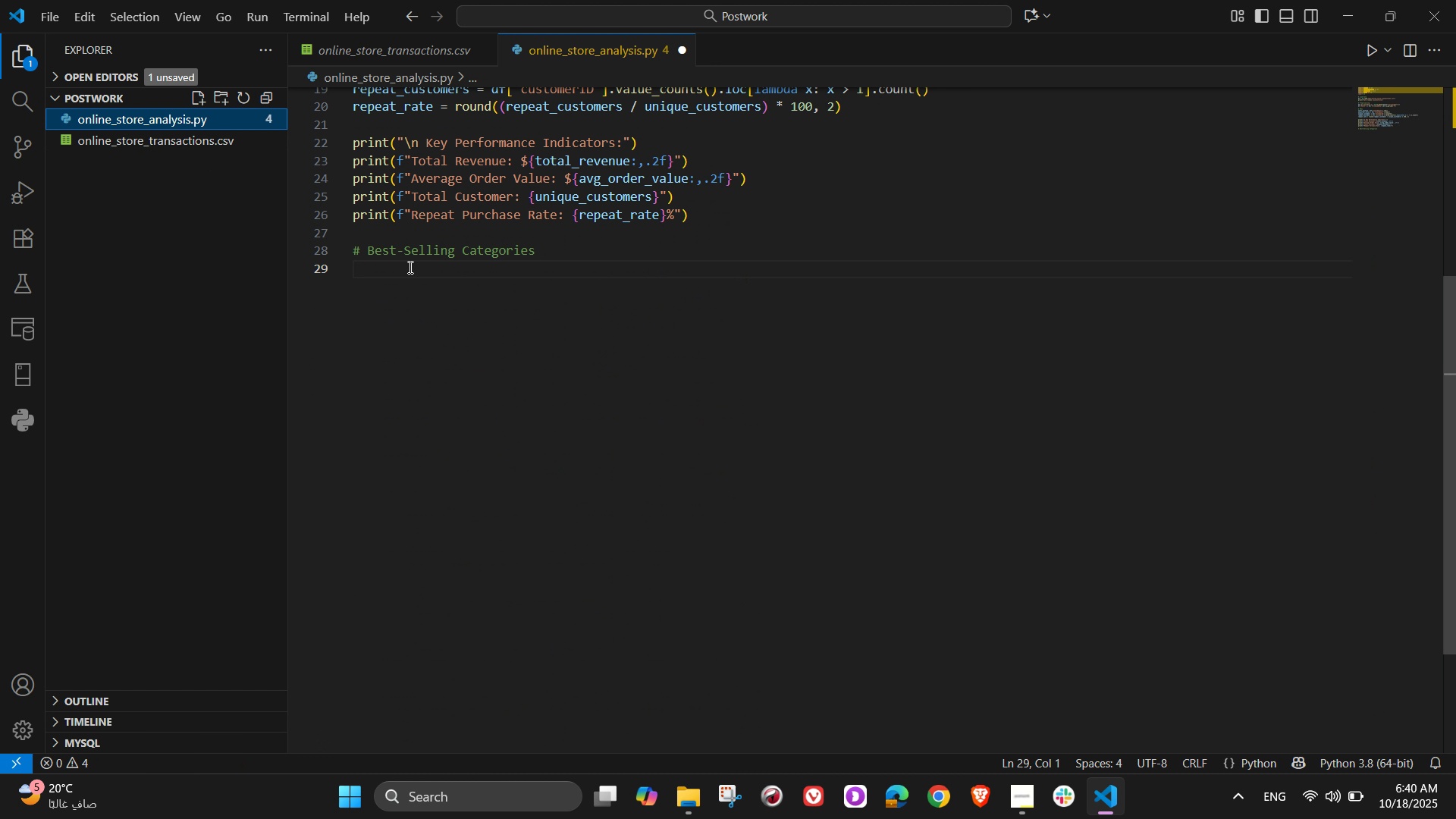 
left_click([409, 267])
 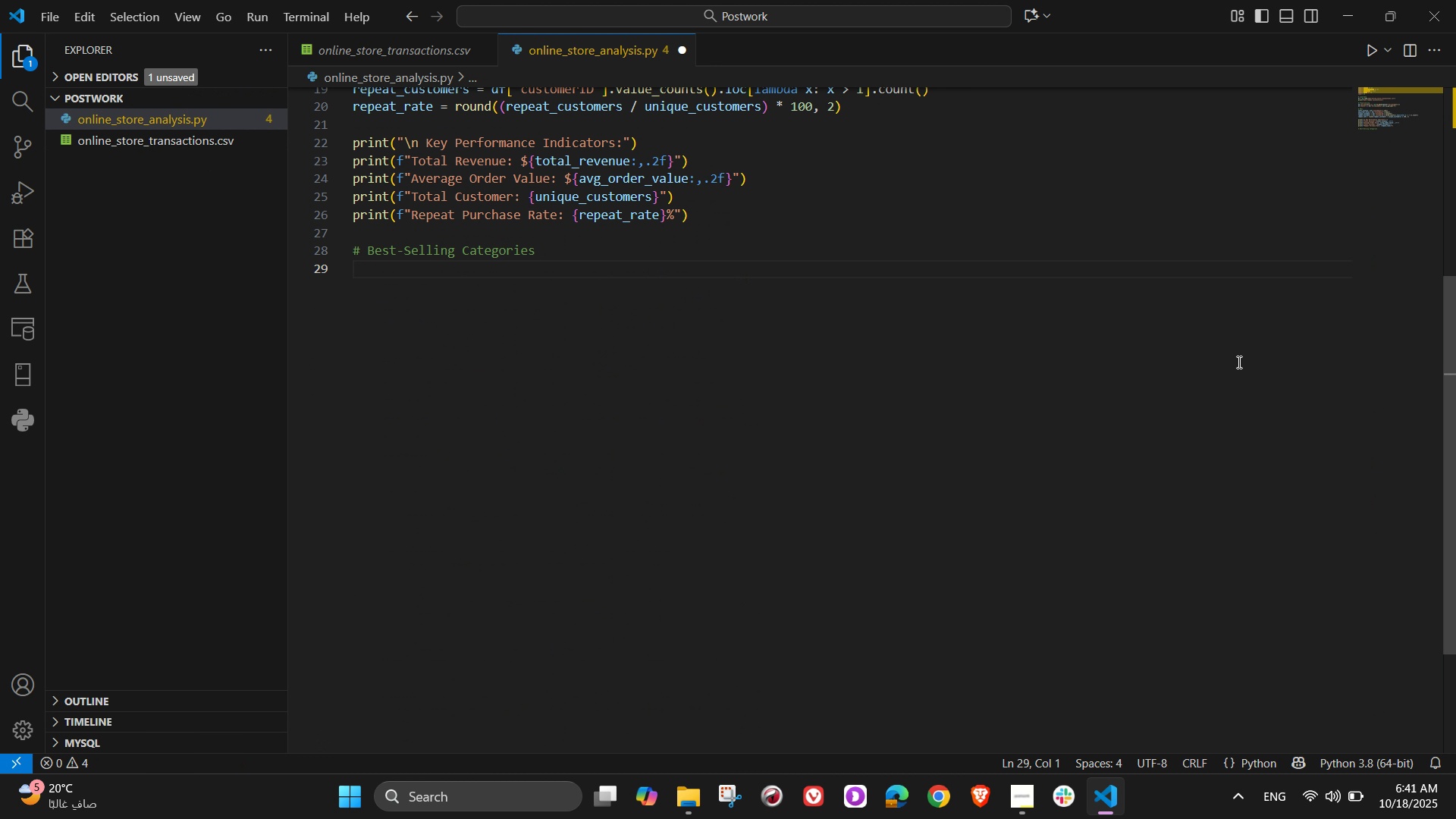 
type(category_sales)
 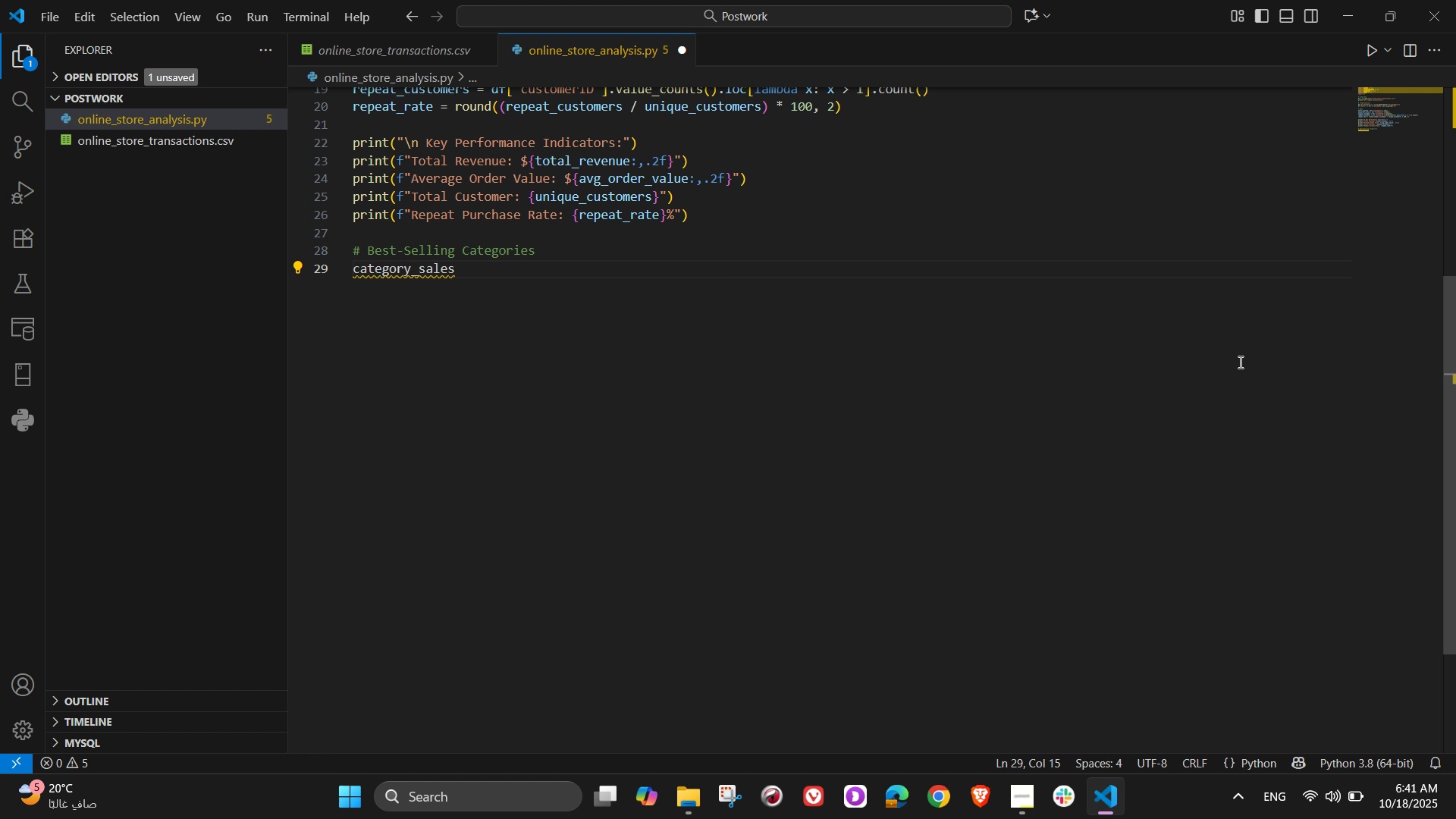 
wait(5.34)
 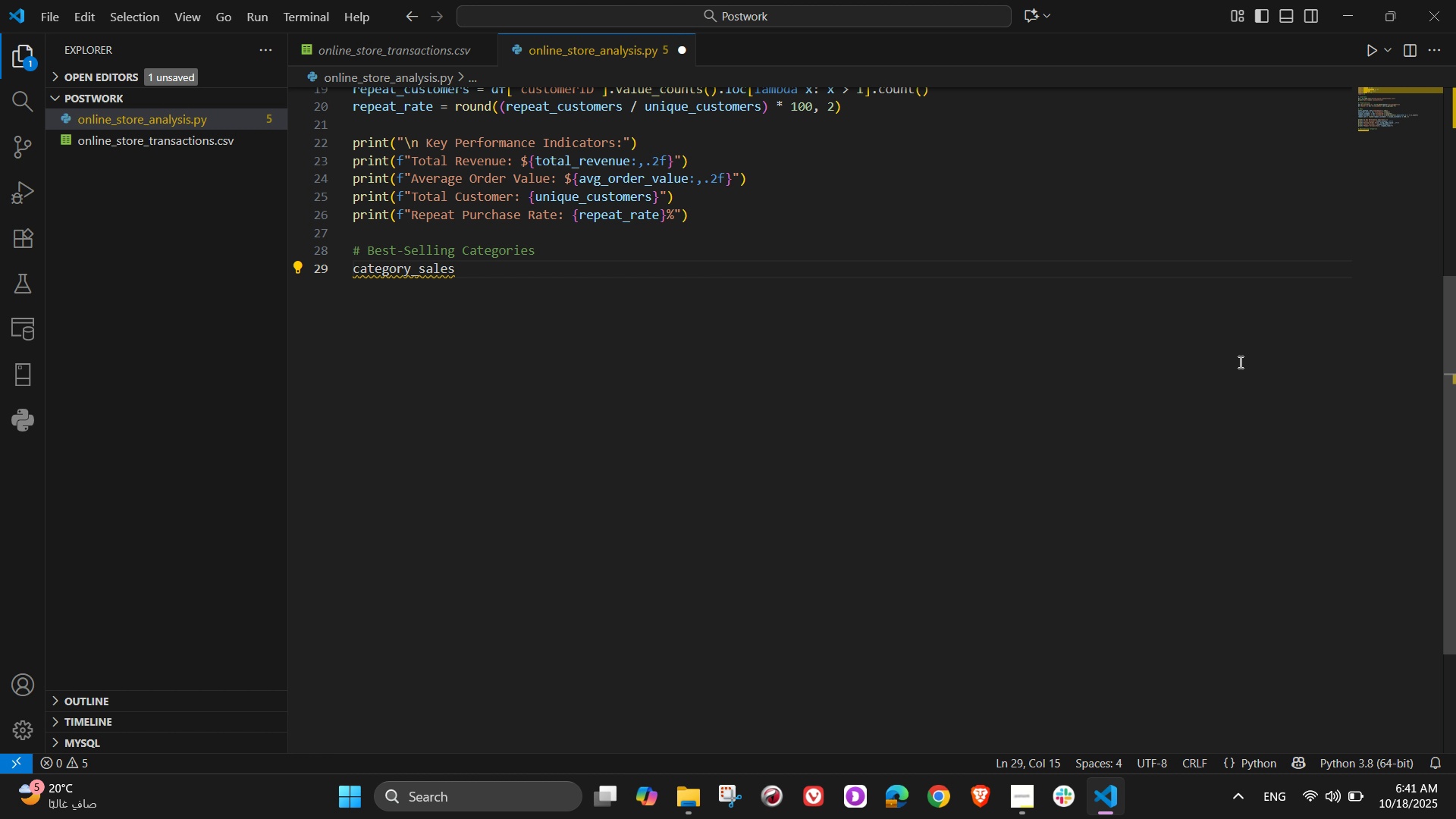 
key(Space)
 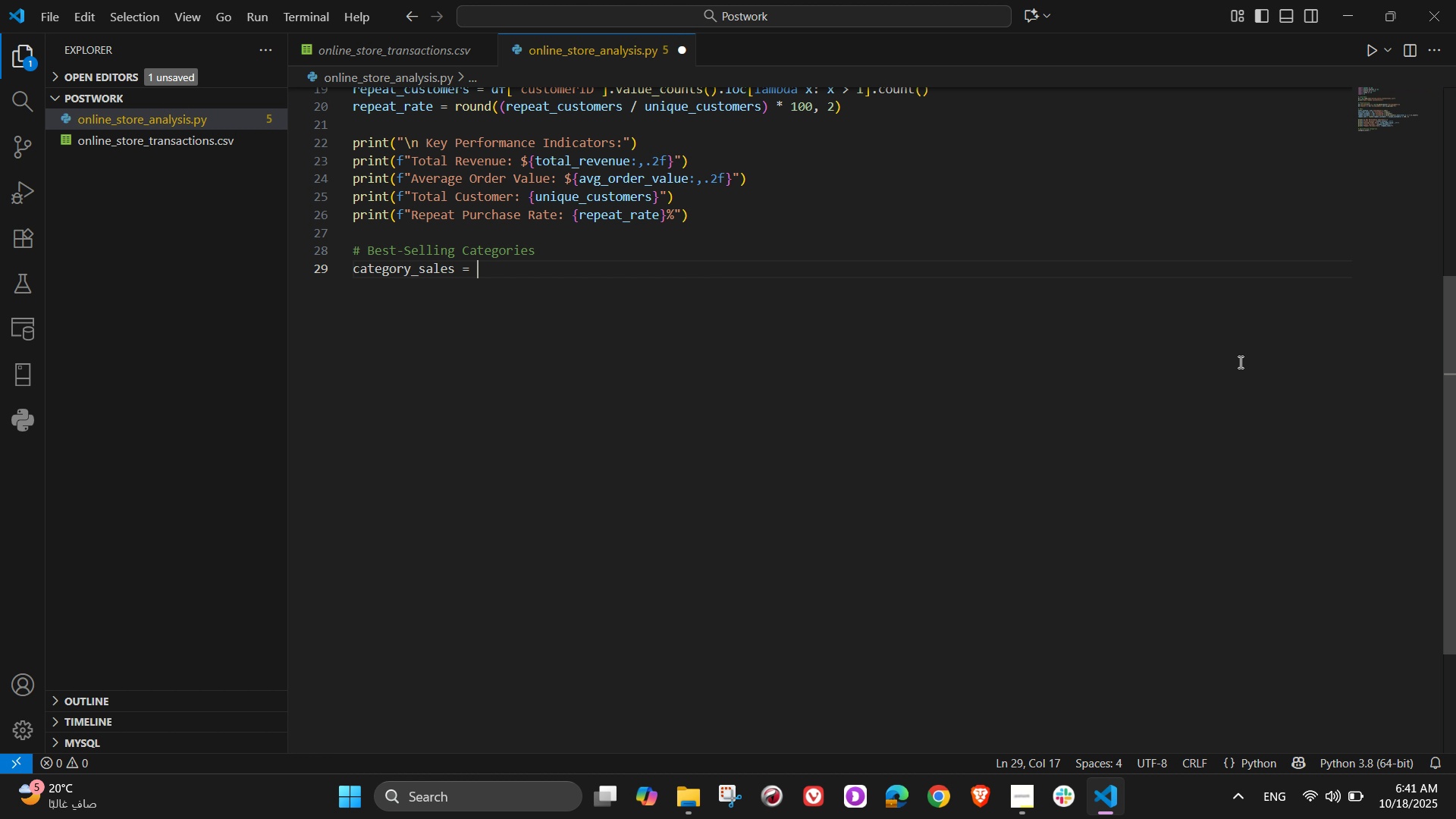 
key(Equal)
 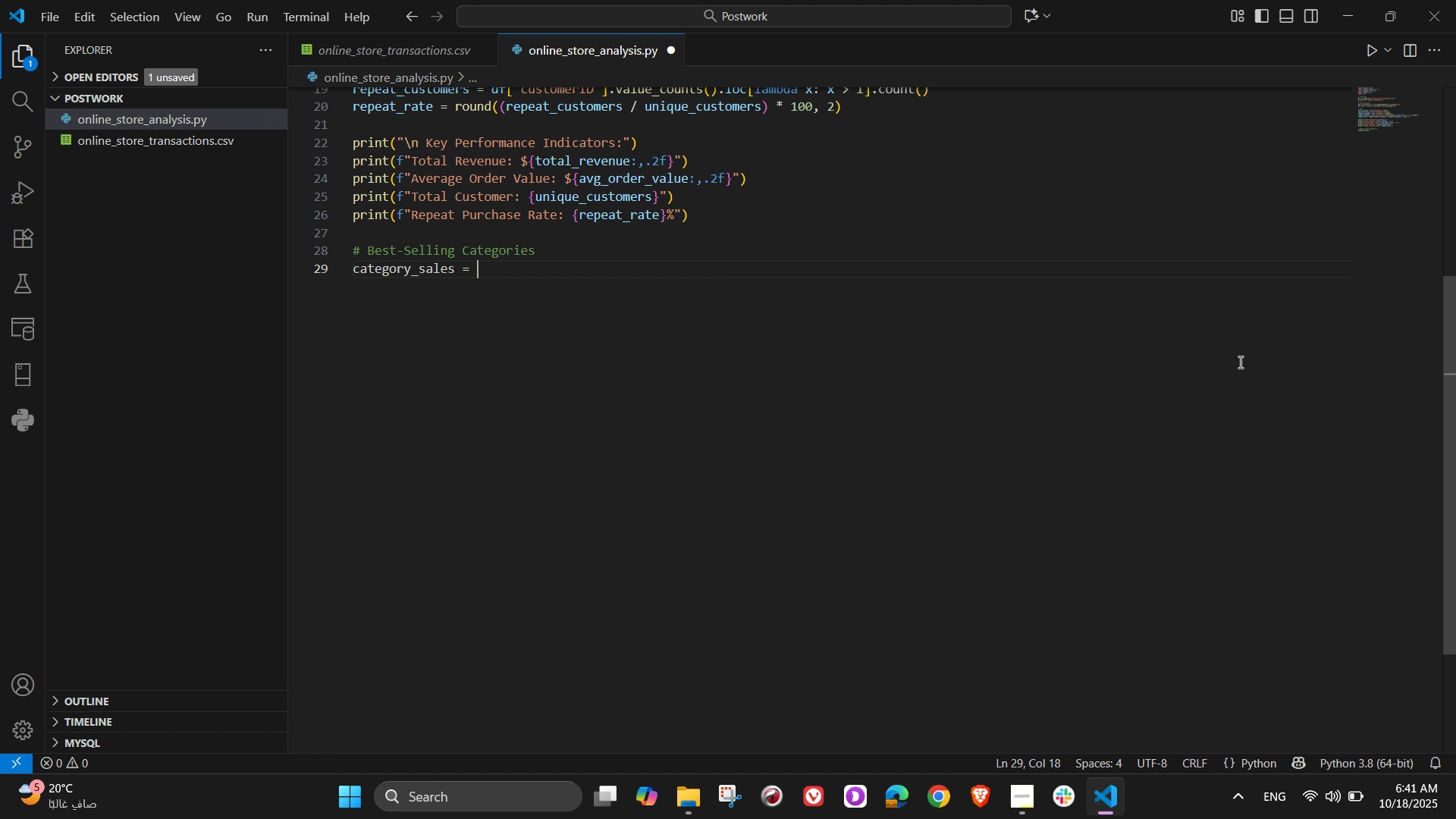 
key(Space)
 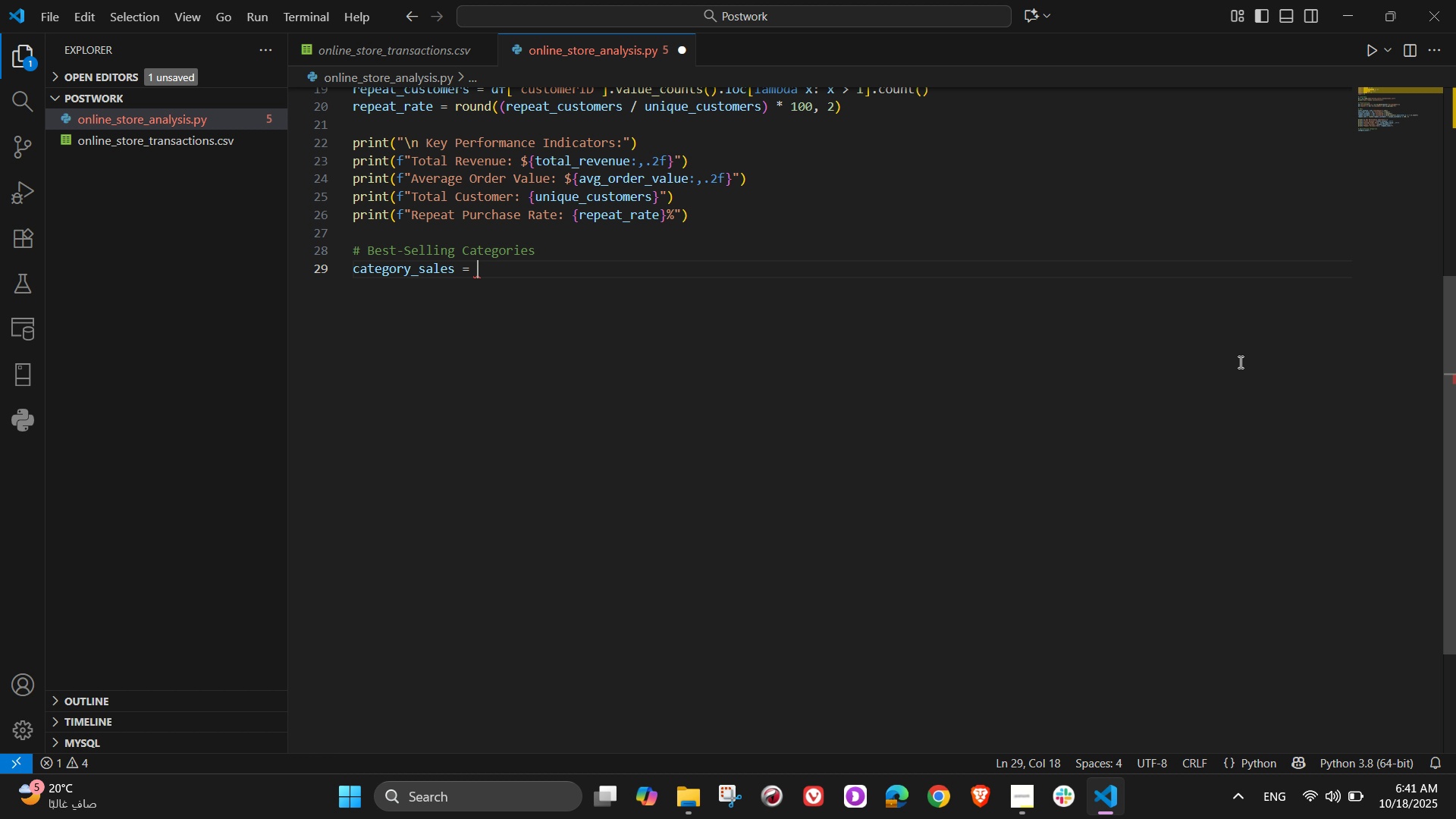 
wait(8.87)
 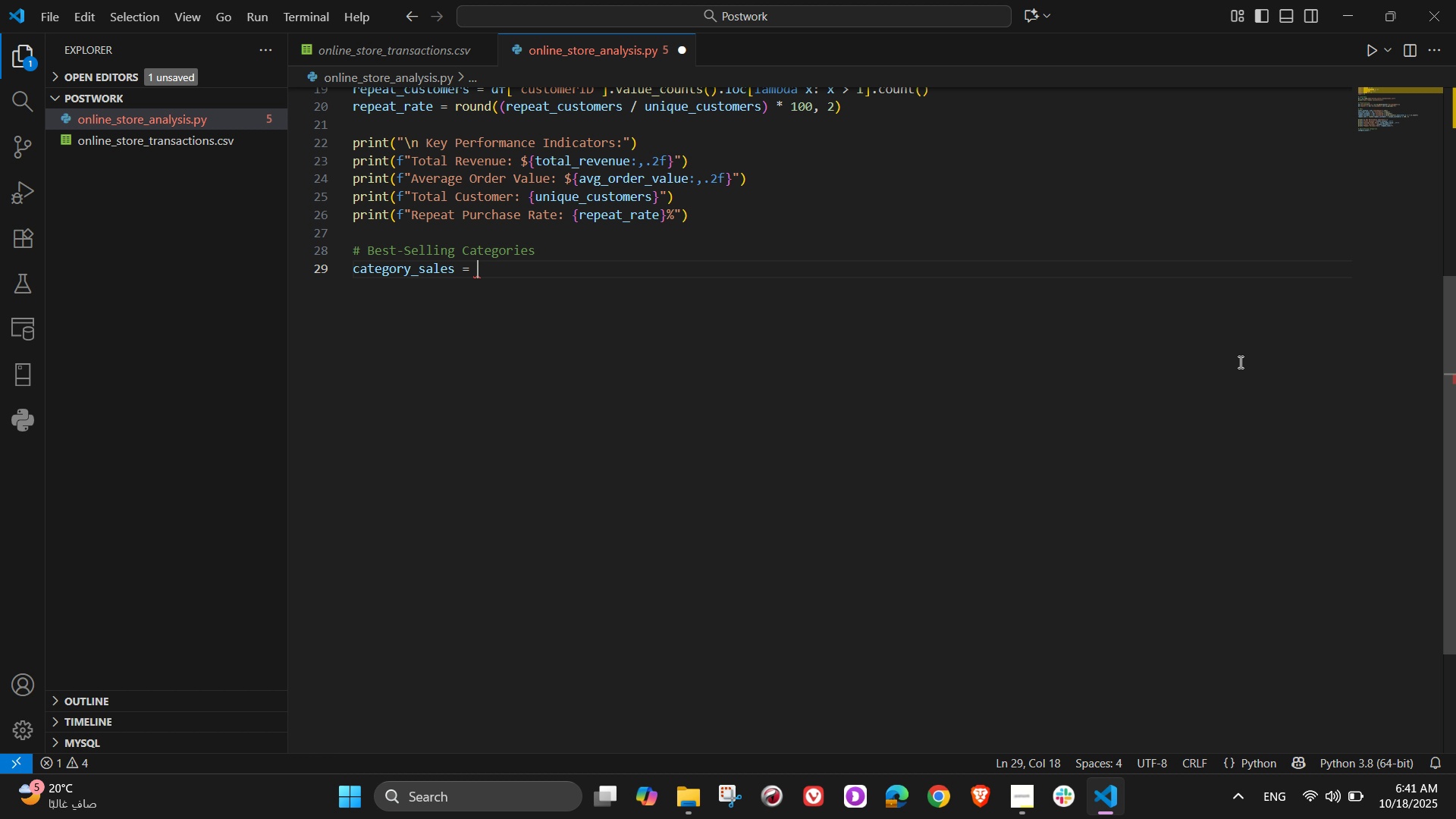 
type(df.groupby)
 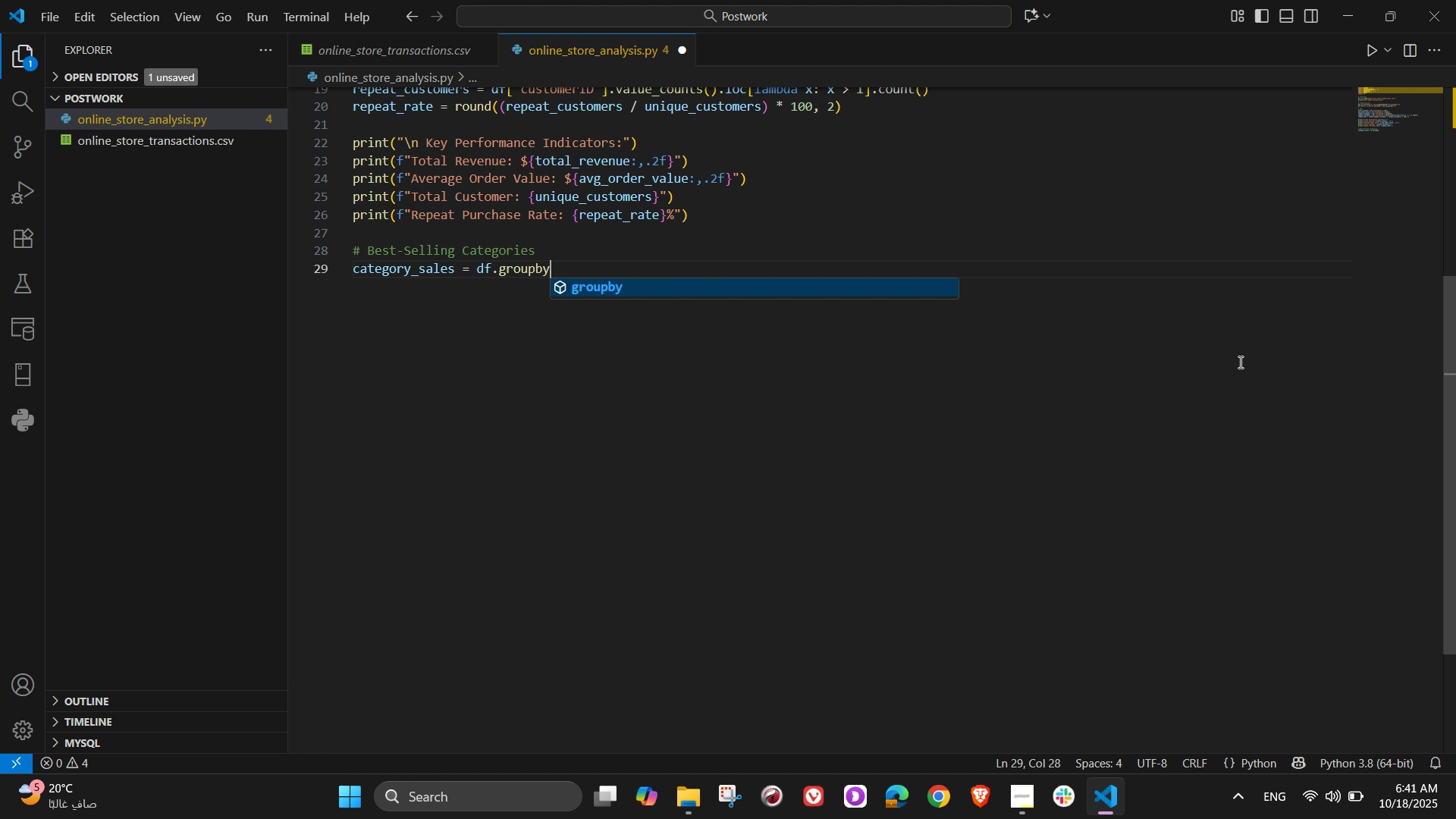 
wait(29.39)
 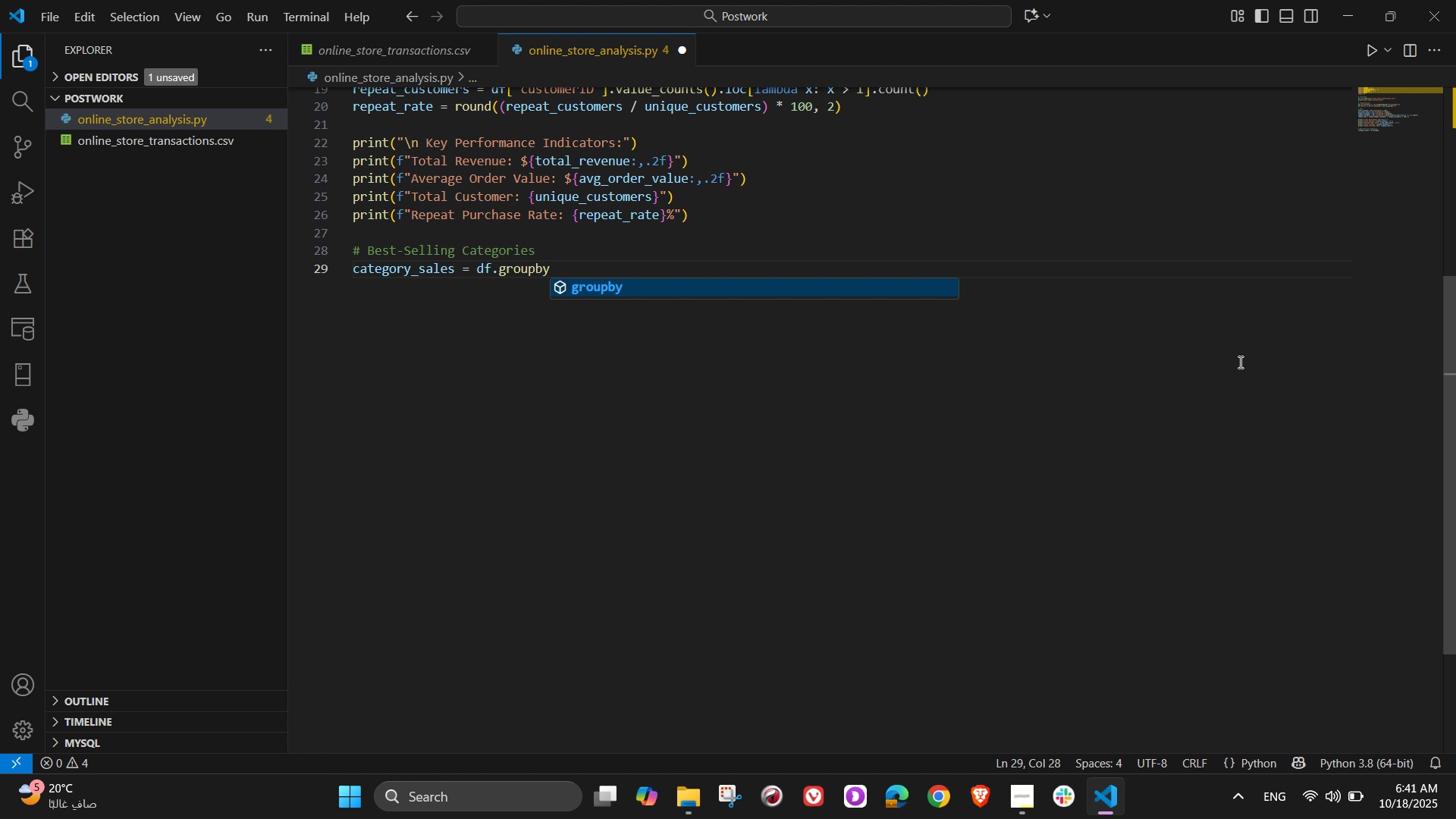 
key(Shift+9)
 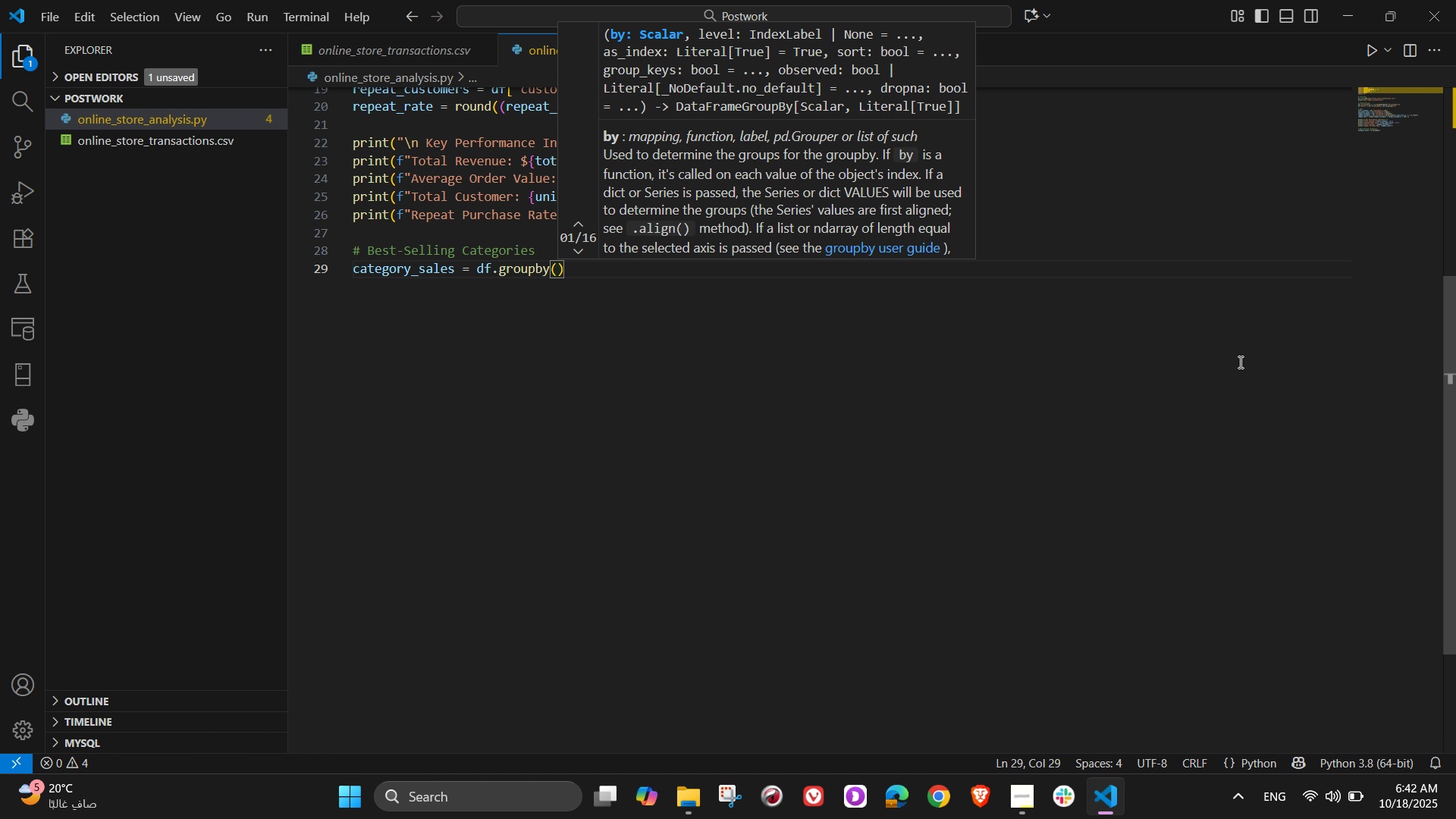 
wait(11.4)
 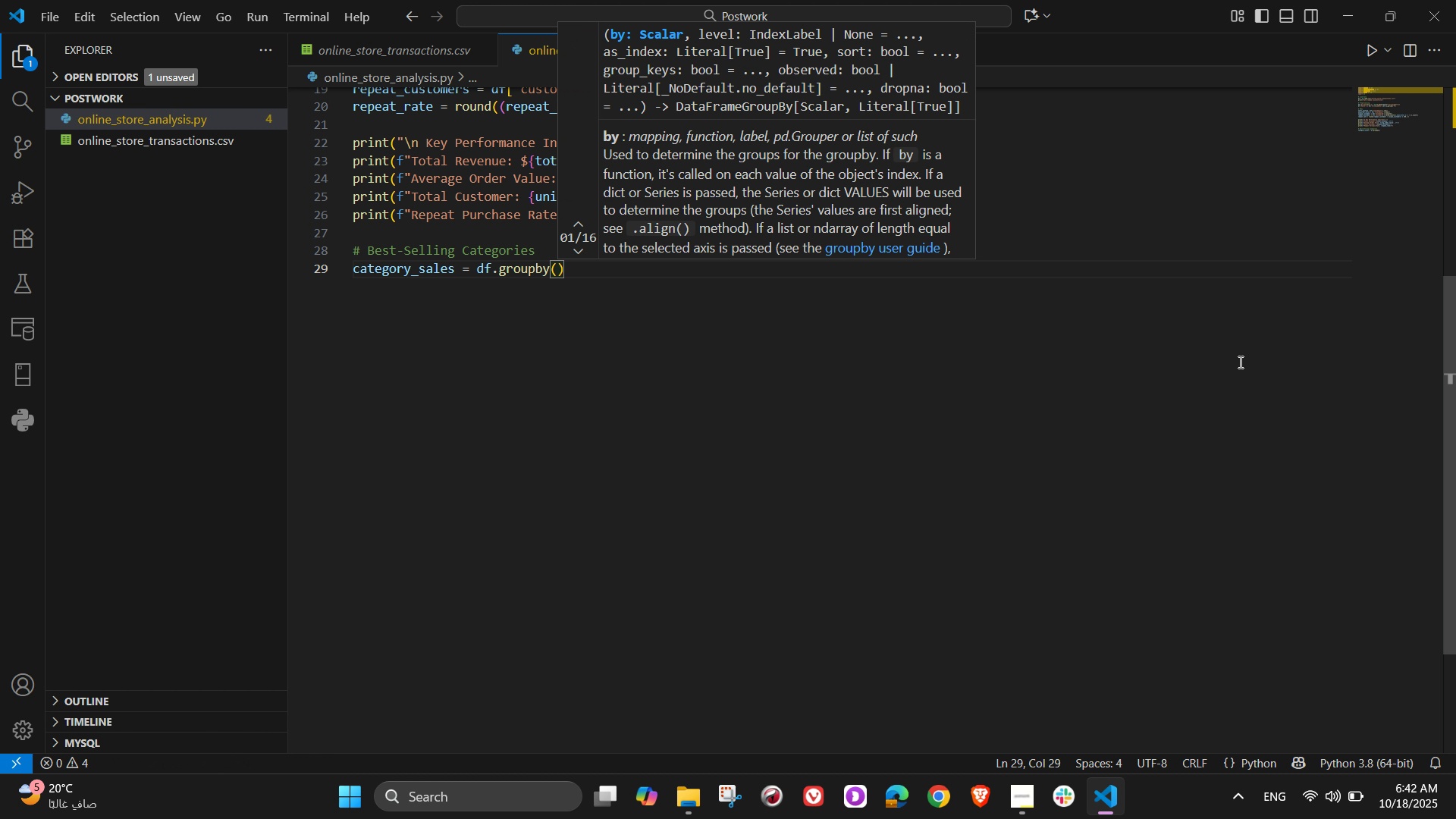 
key(Quote)
 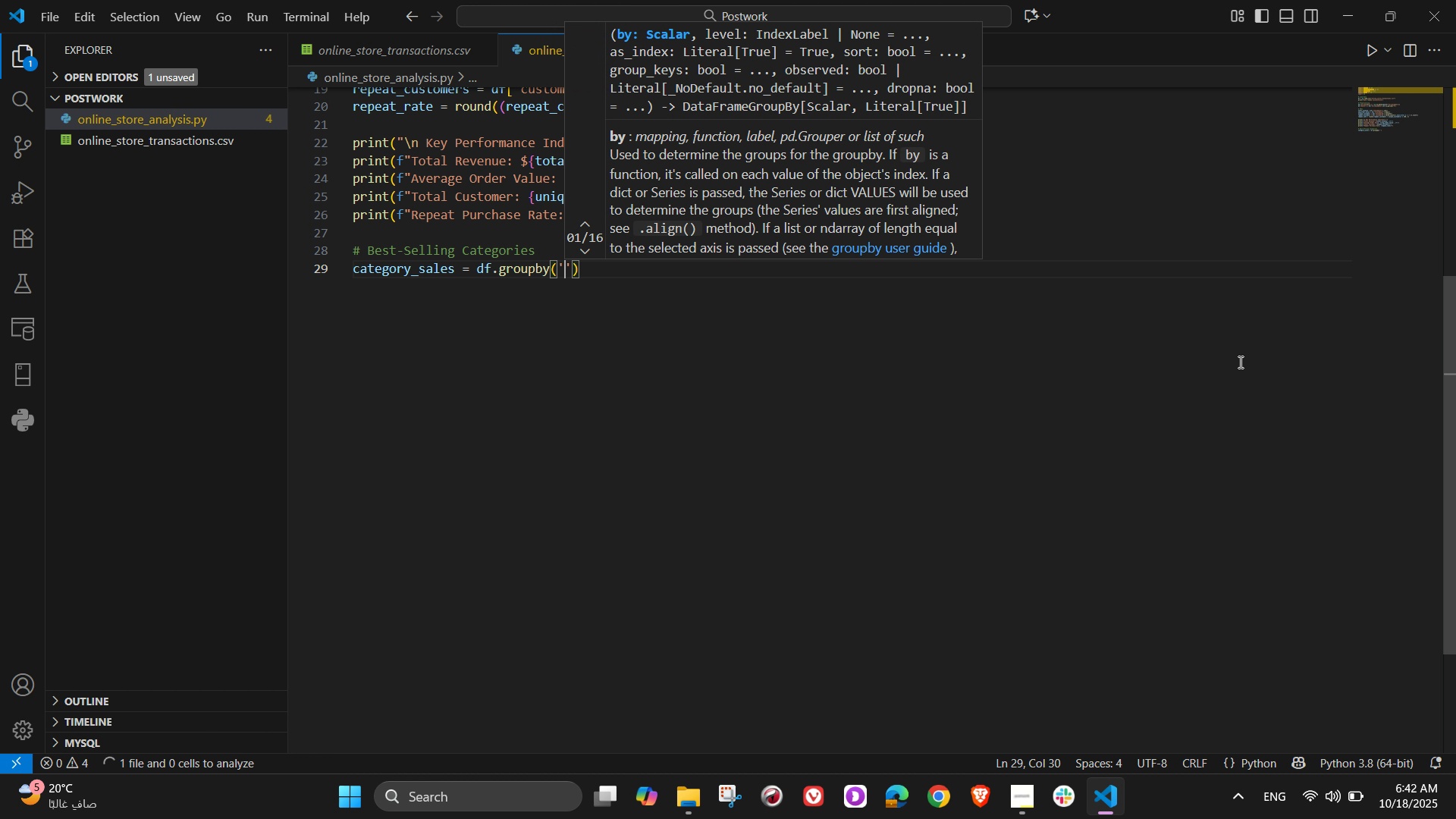 
key(P)
 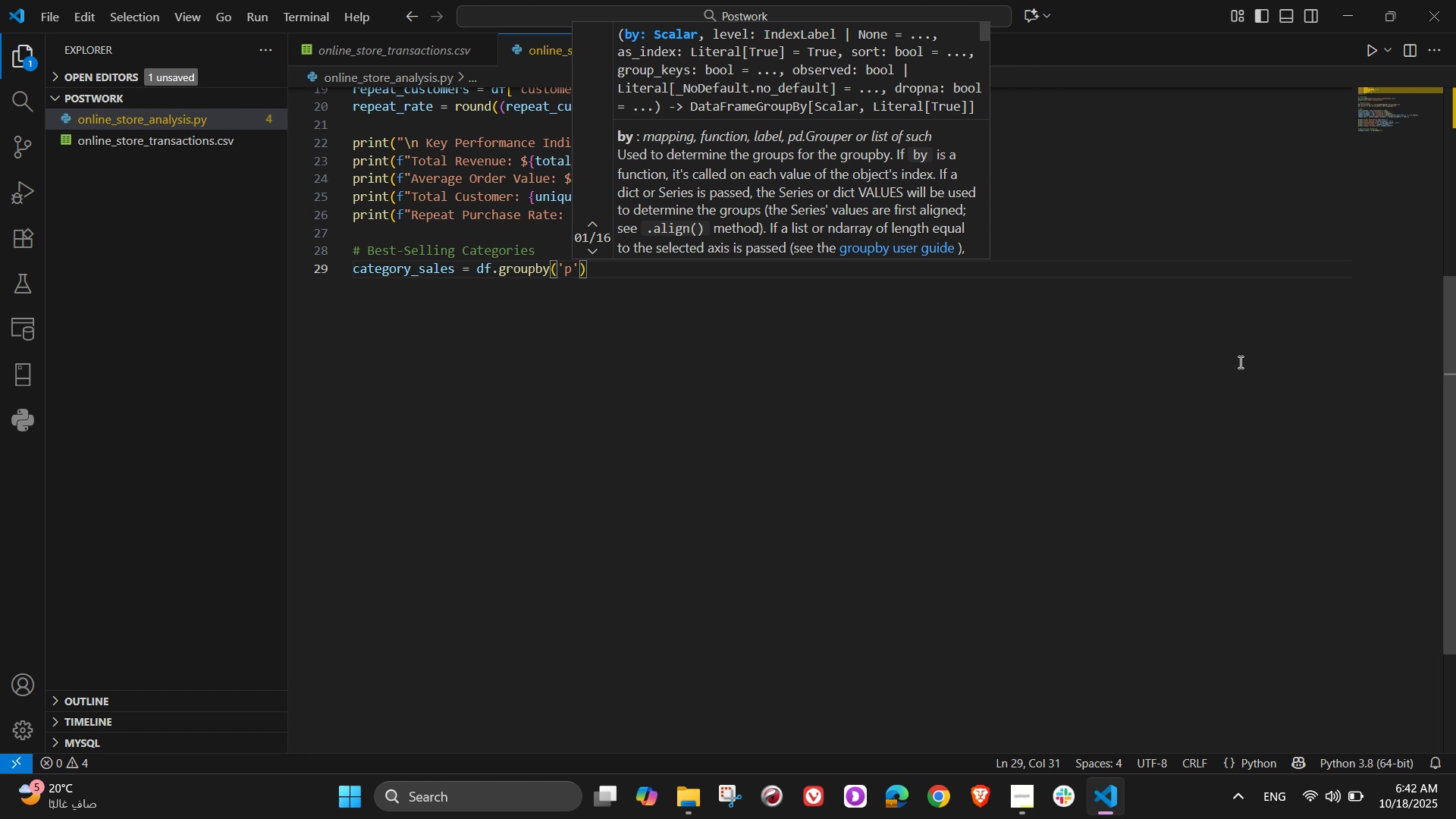 
type(r)
key(Backspace)
key(Backspace)
type(Product)
 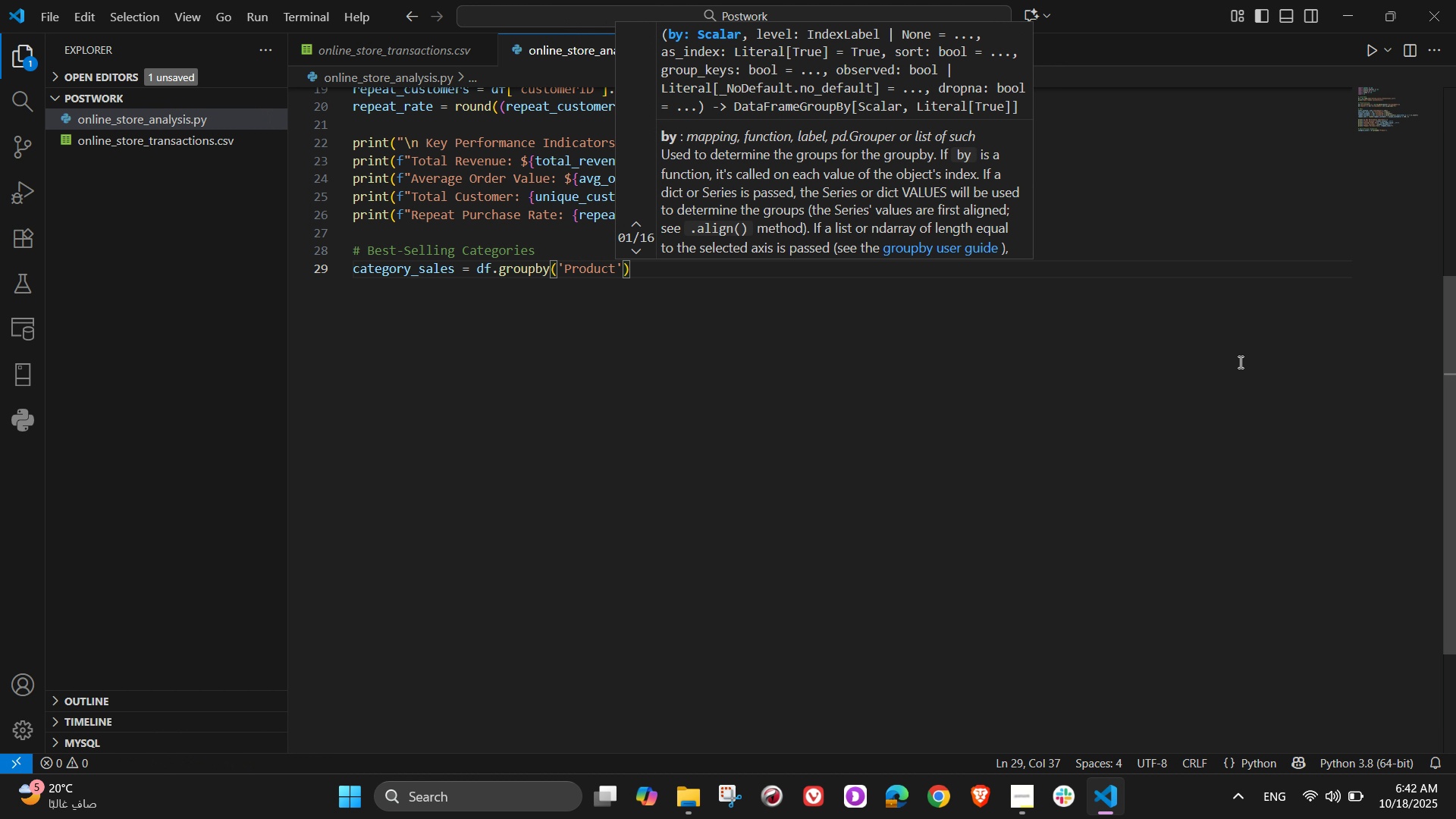 
wait(12.1)
 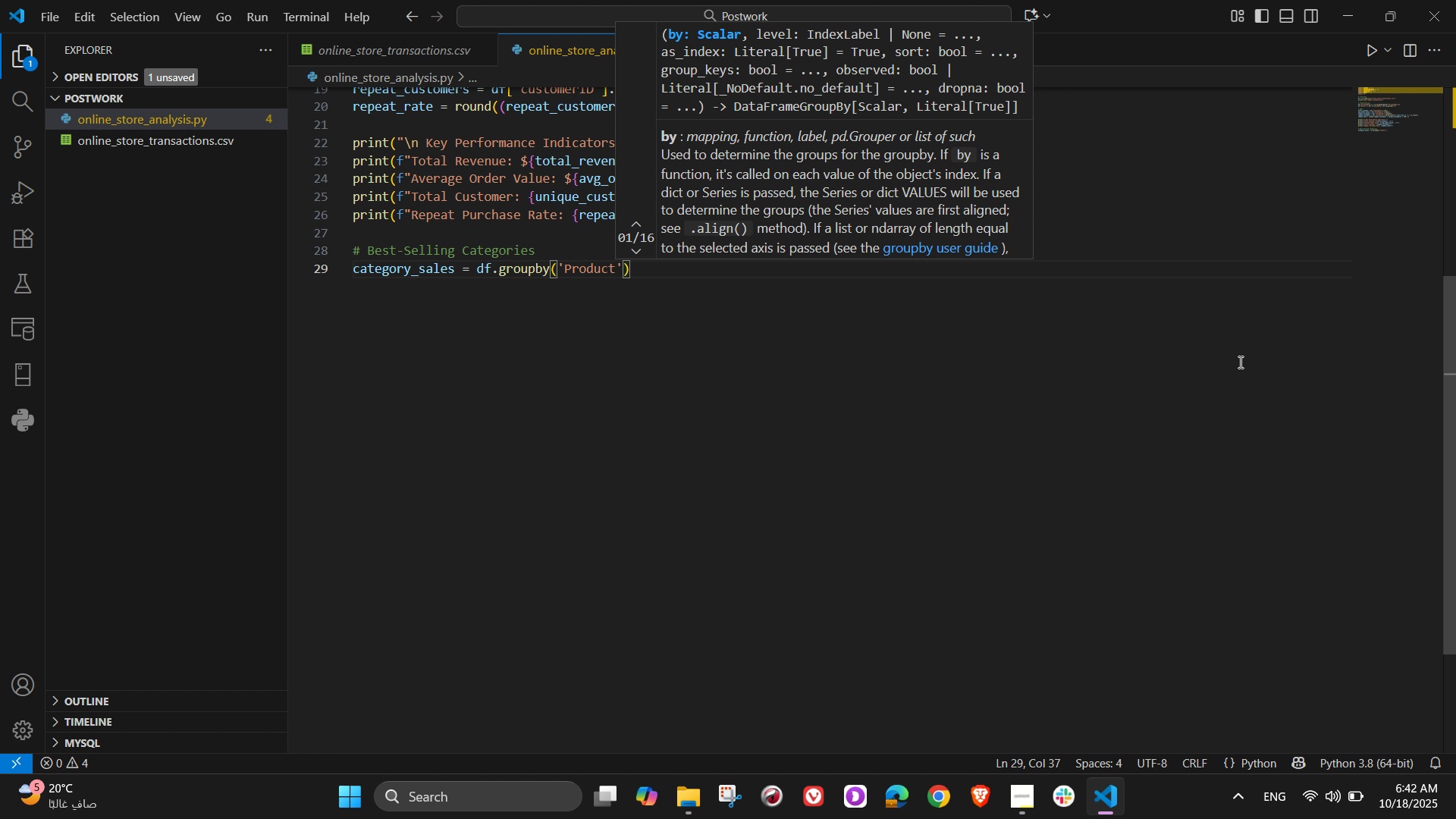 
key(Backspace)
type(Category)
 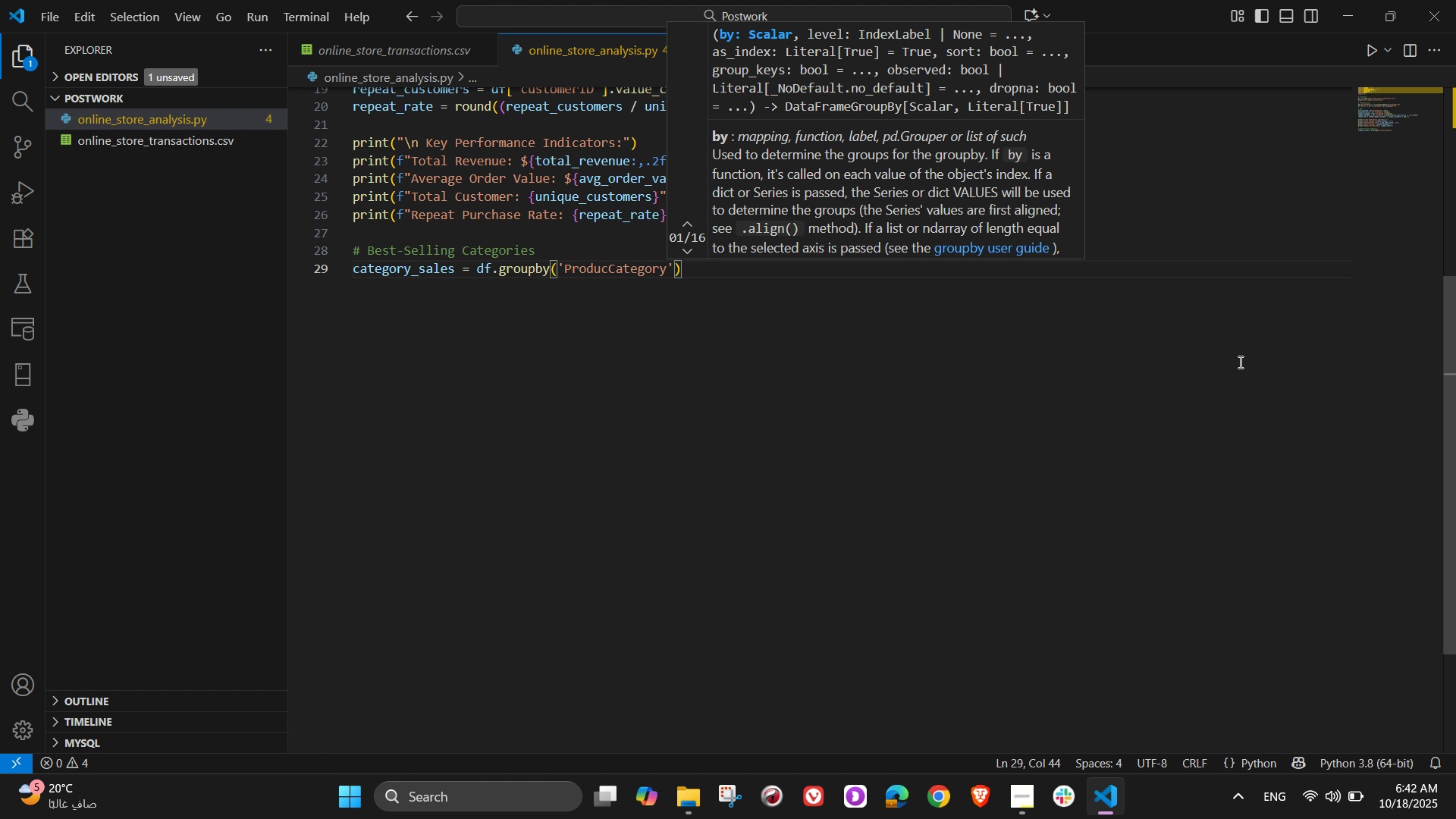 
wait(6.0)
 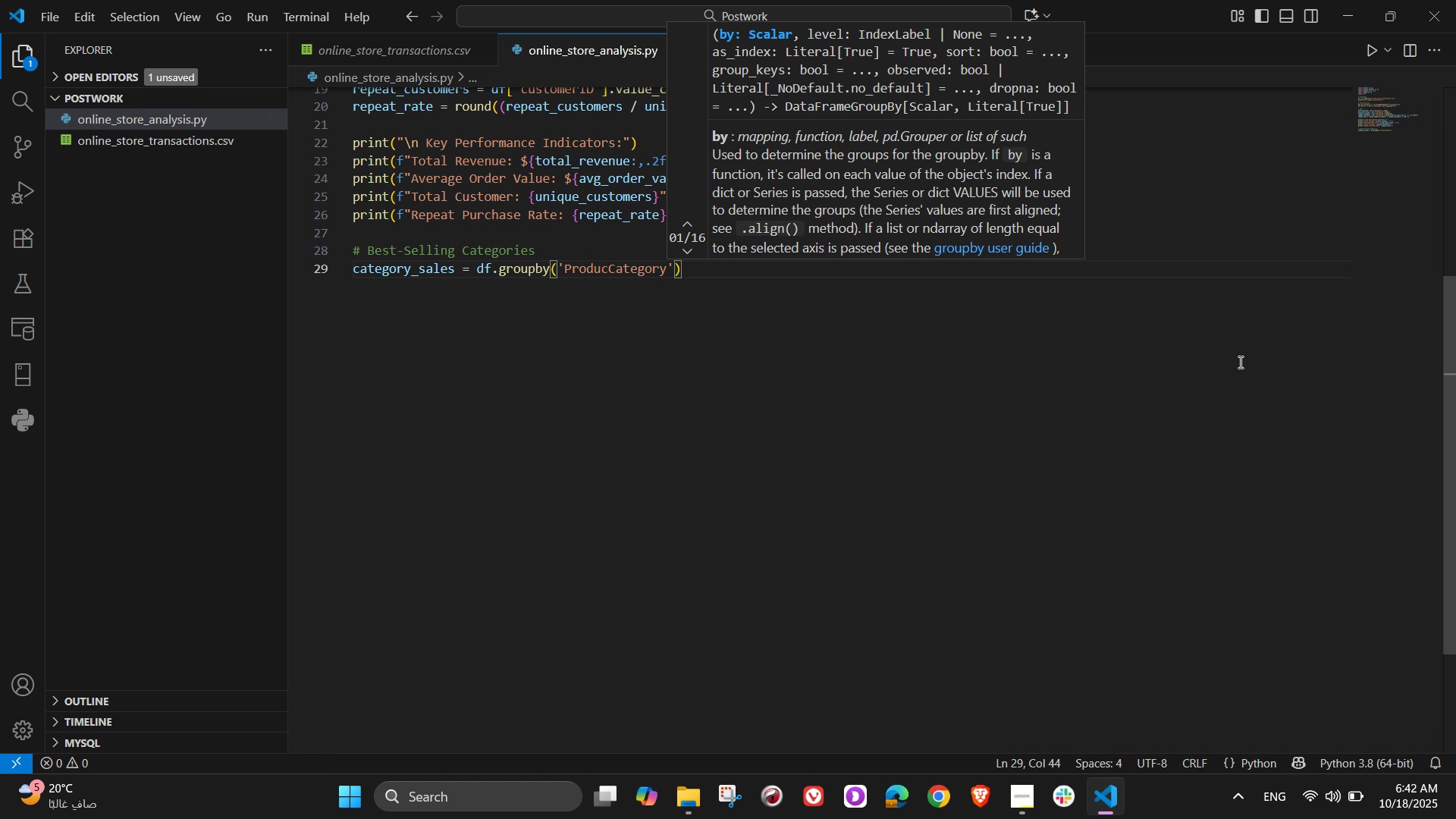 
key(ArrowRight)
 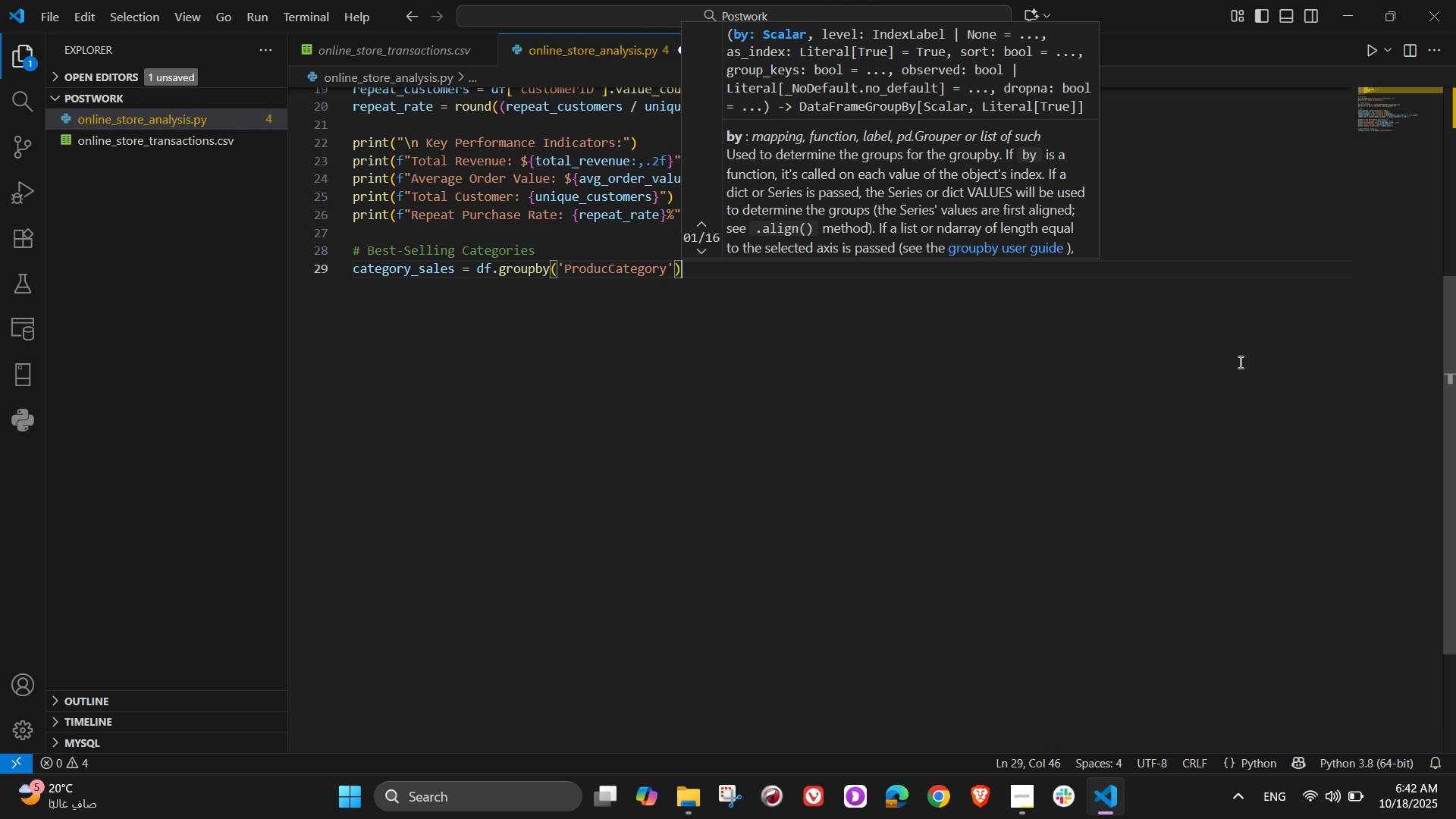 
key(ArrowRight)
 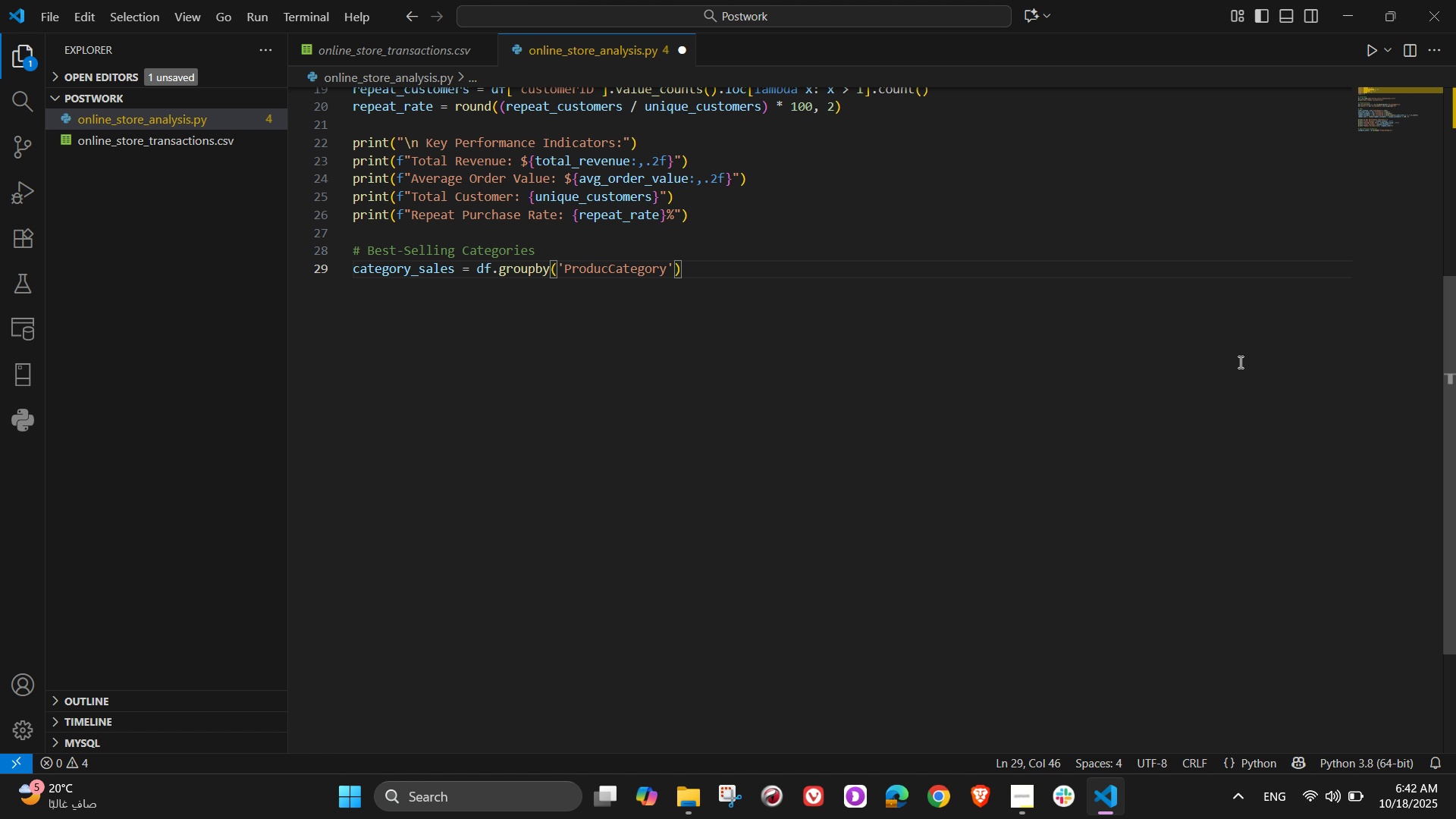 
wait(12.4)
 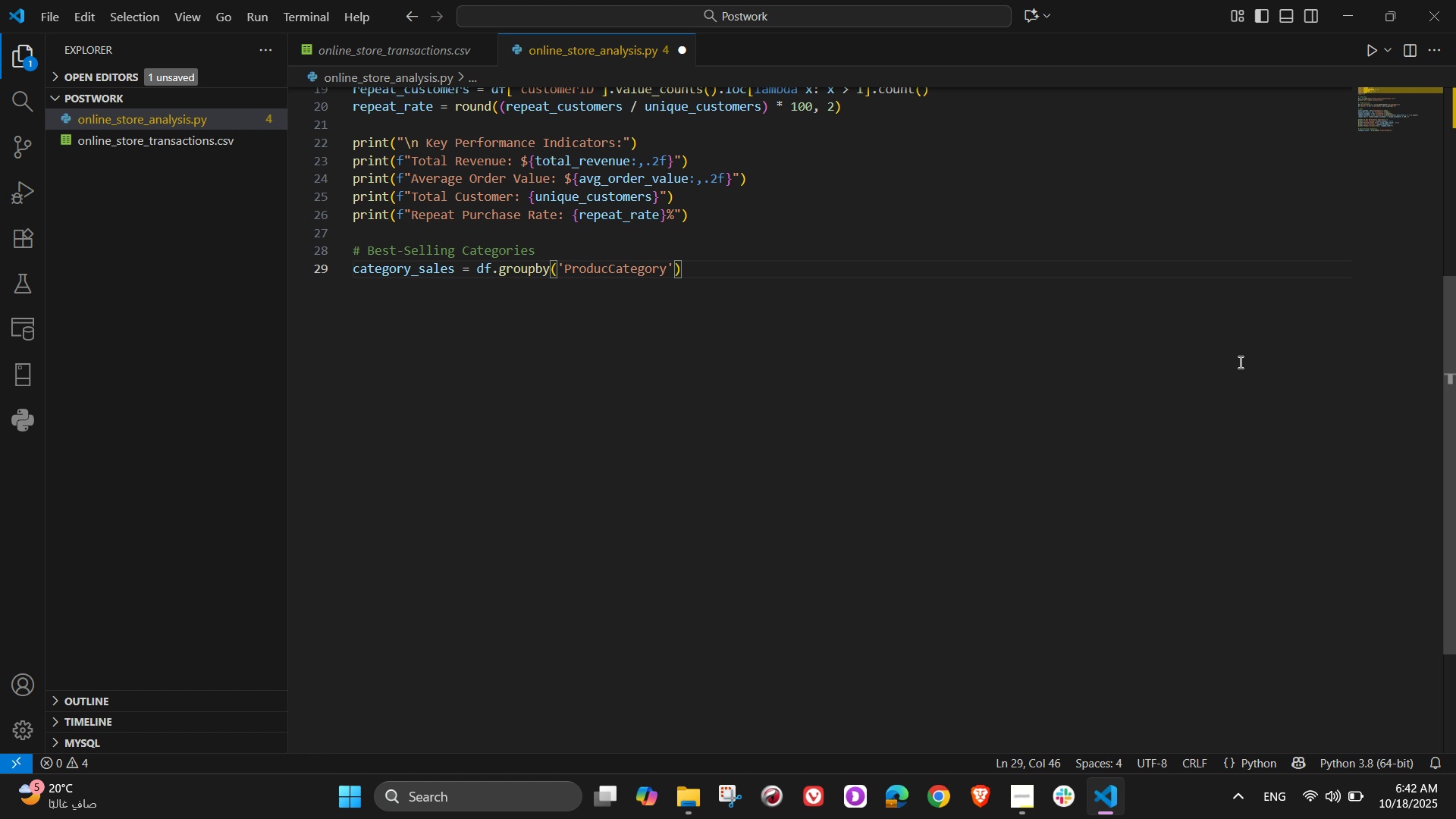 
type(['TotalAmount)
 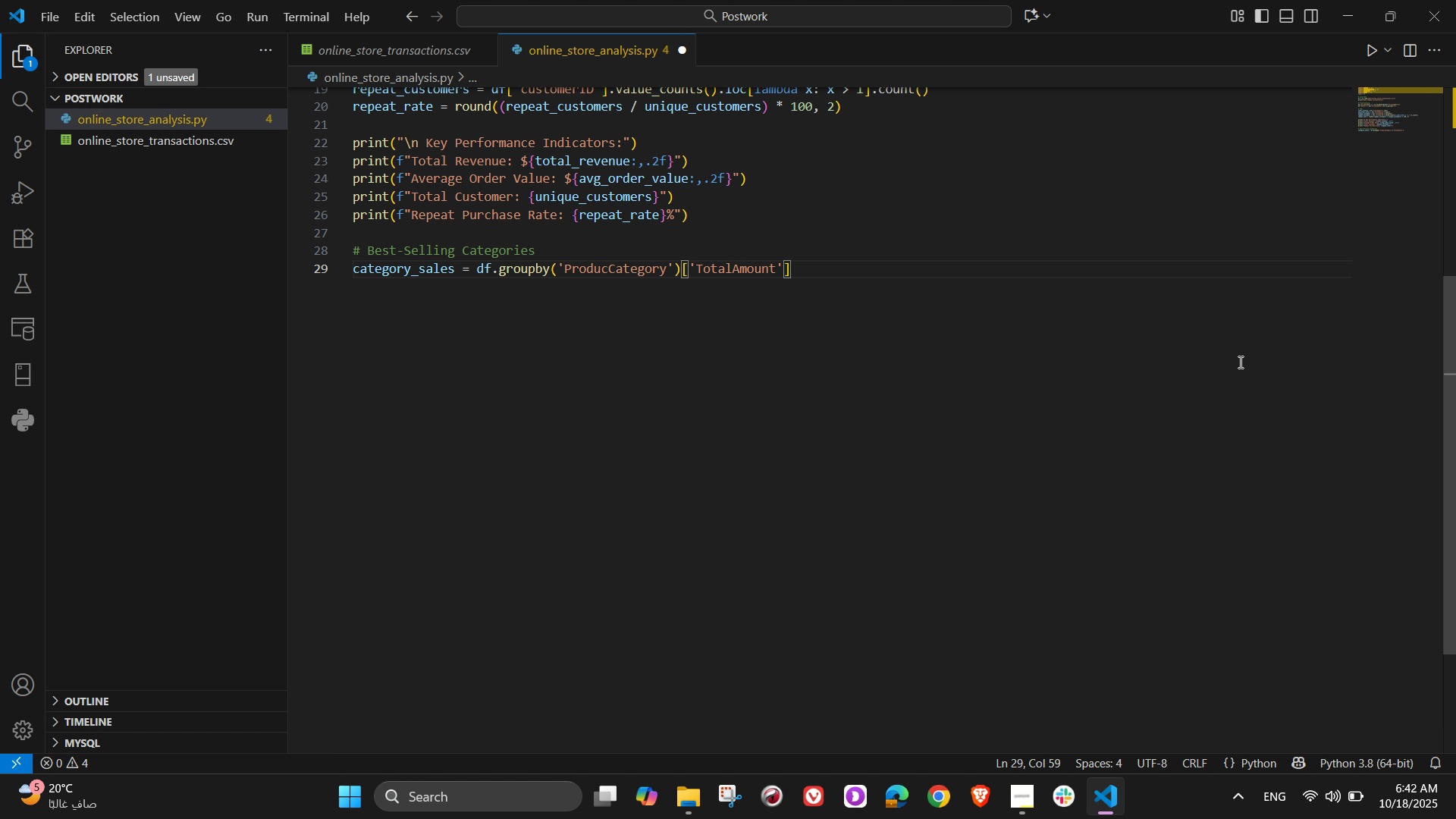 
wait(8.88)
 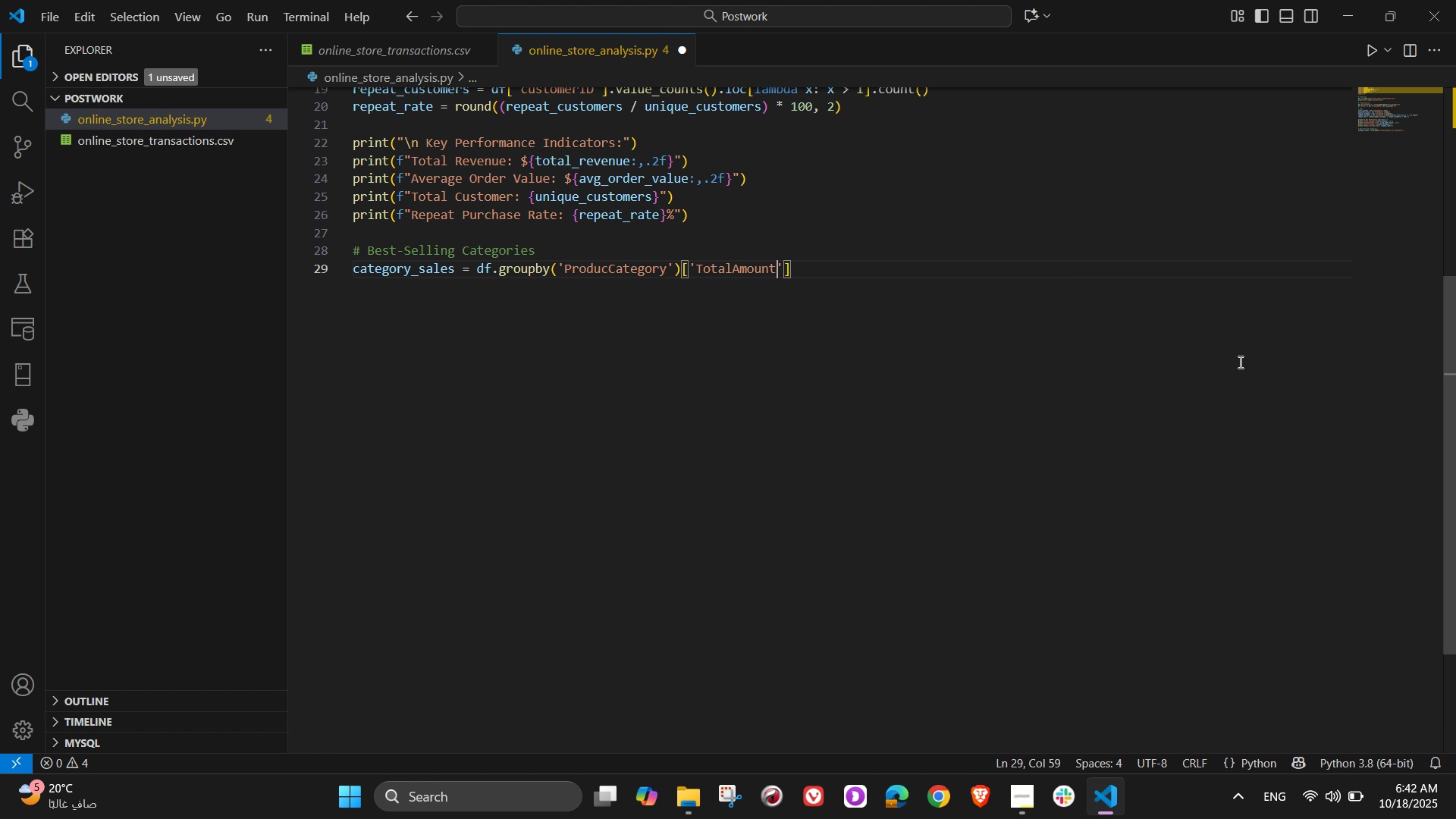 
key(ArrowRight)
 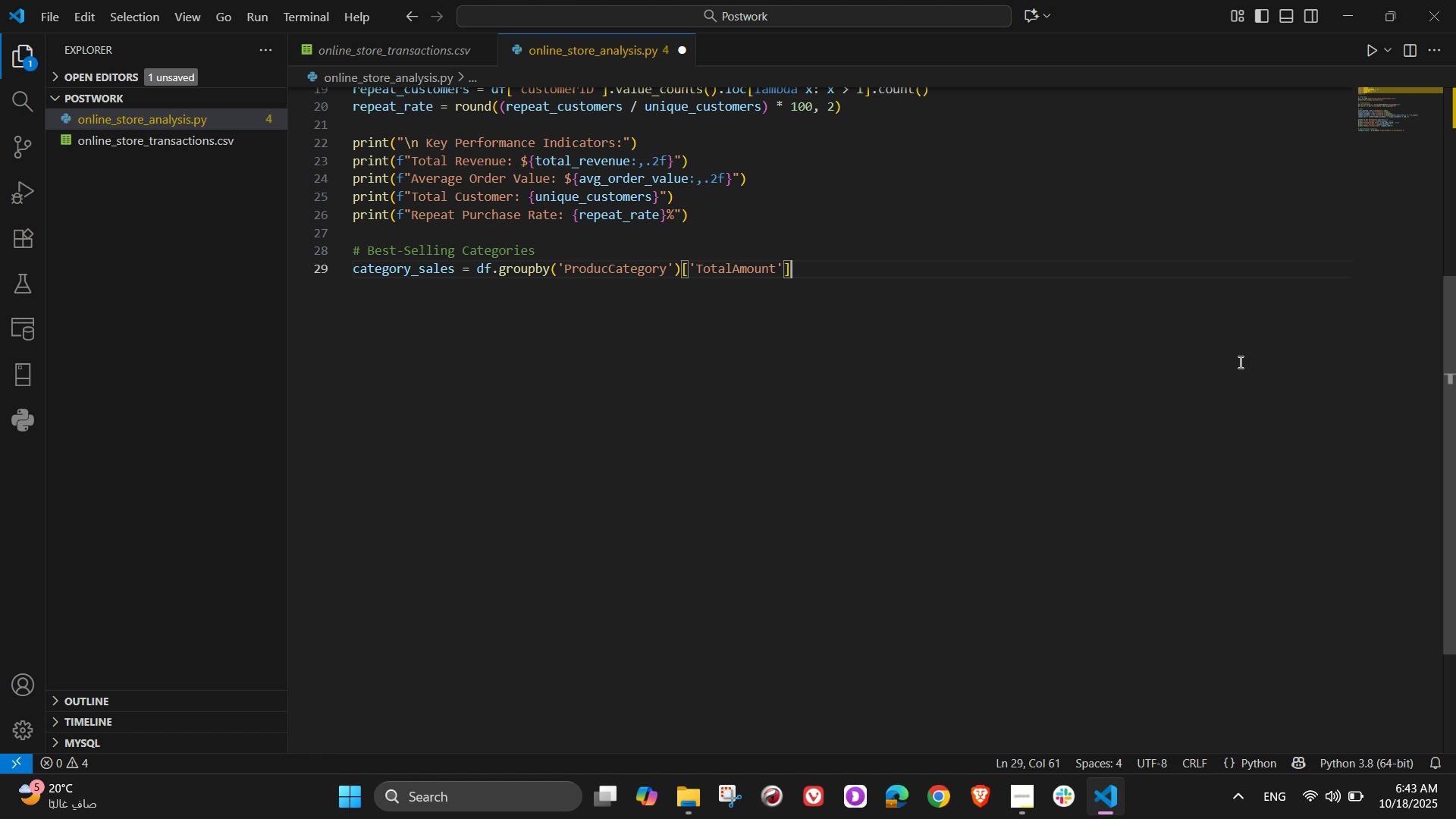 
key(ArrowRight)
 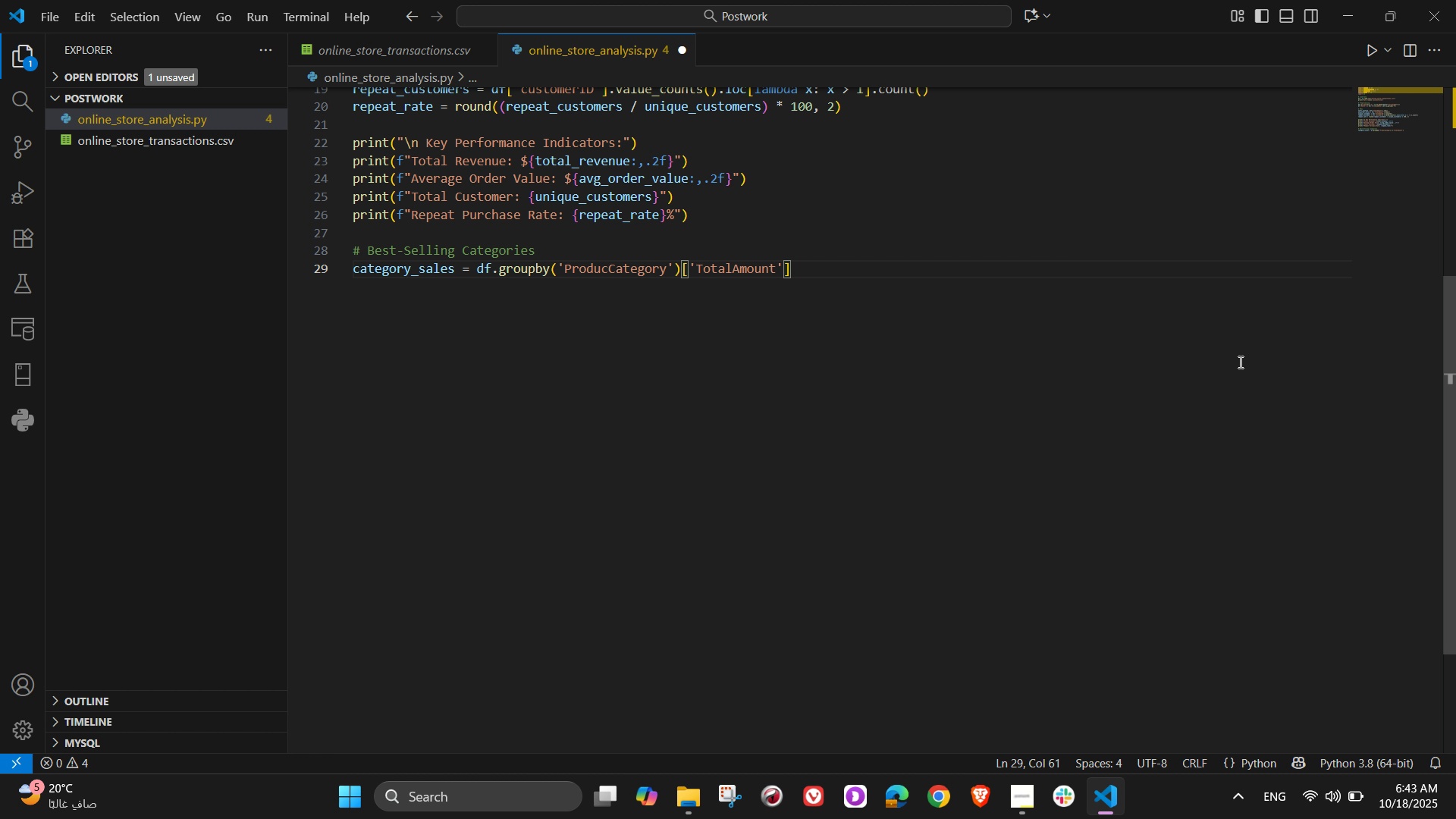 
type(.sum()
 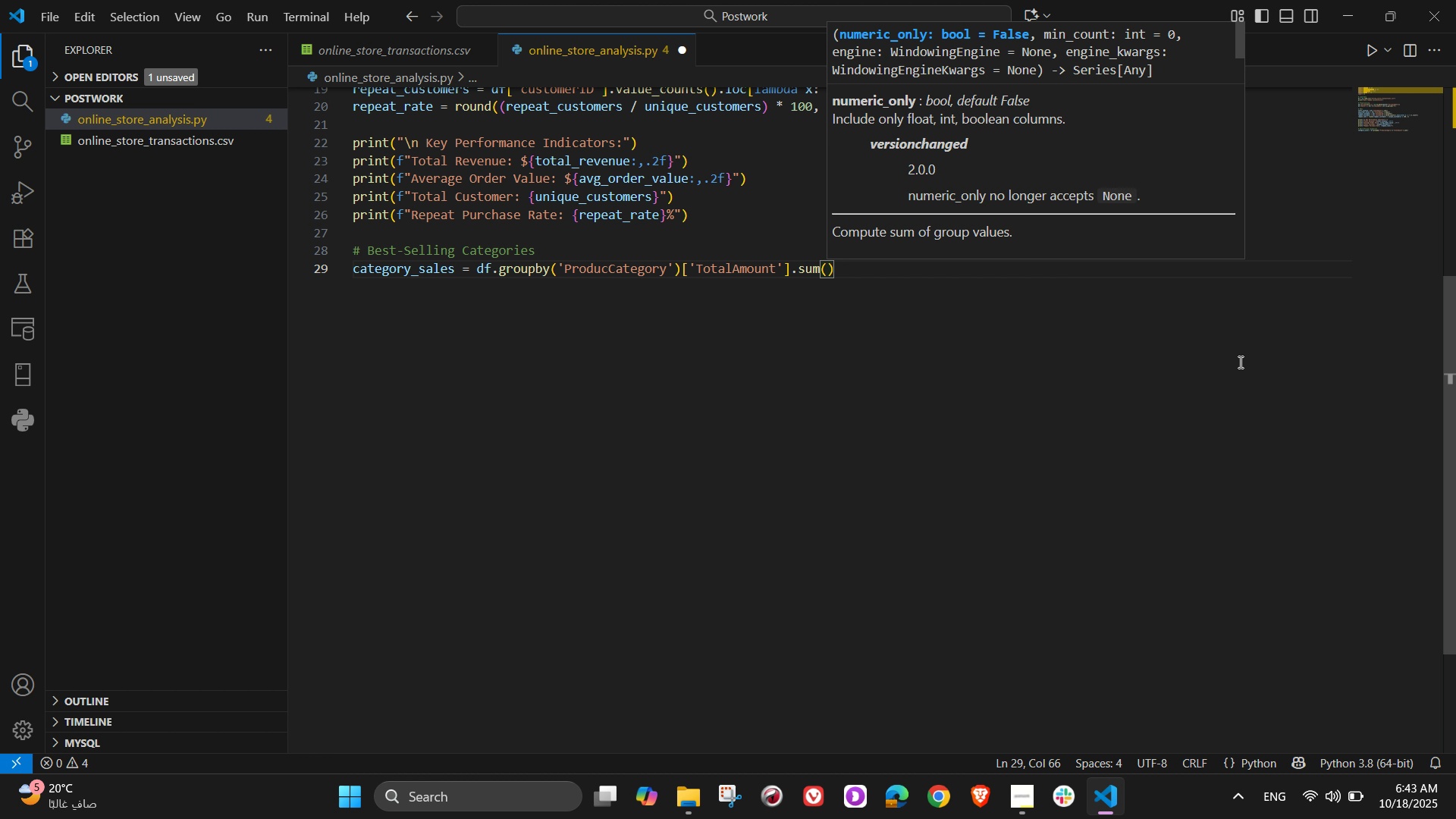 
key(ArrowRight)
 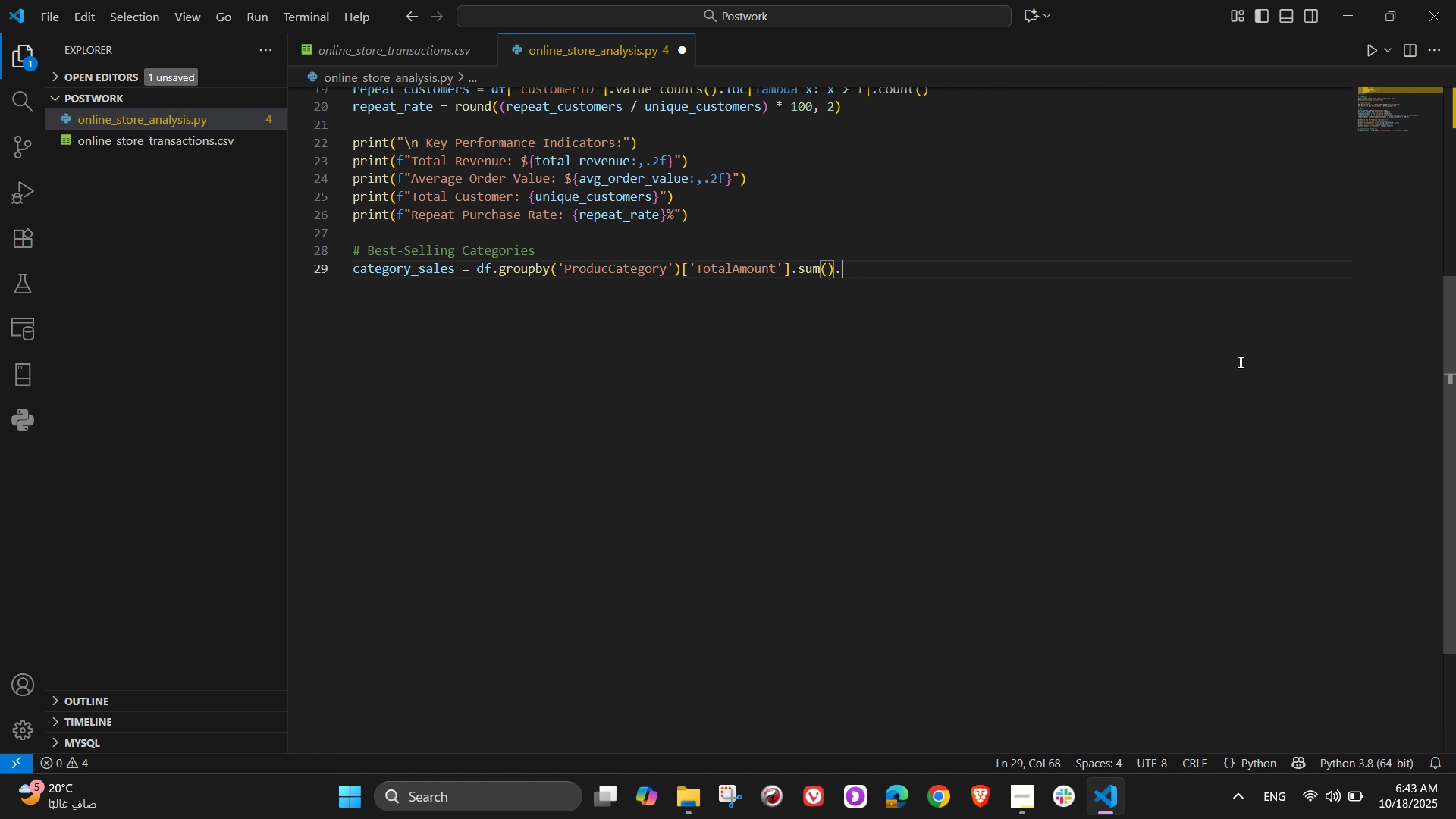 
type(.sort_values()
 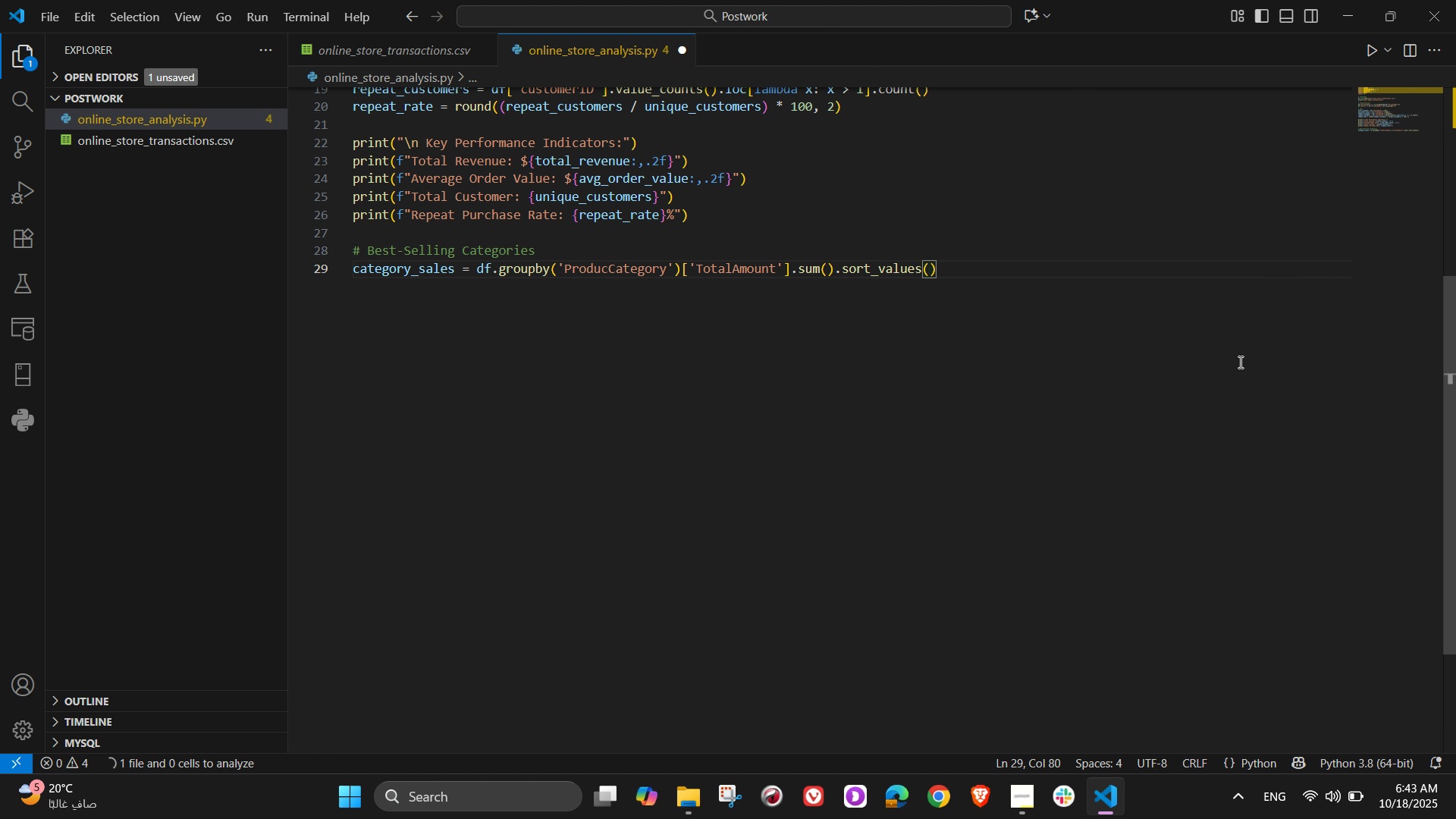 
wait(9.55)
 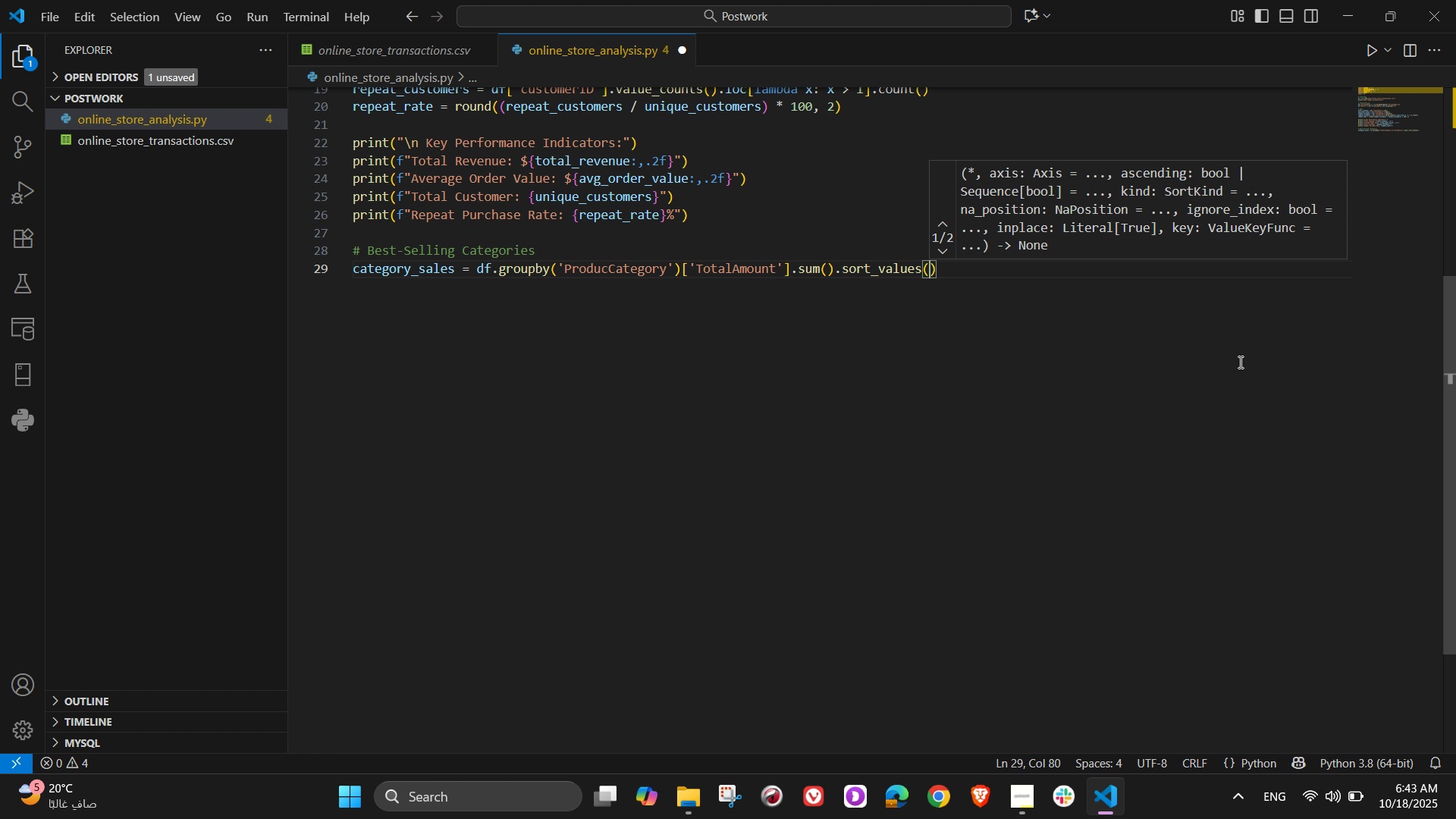 
type(ascending=)
 